 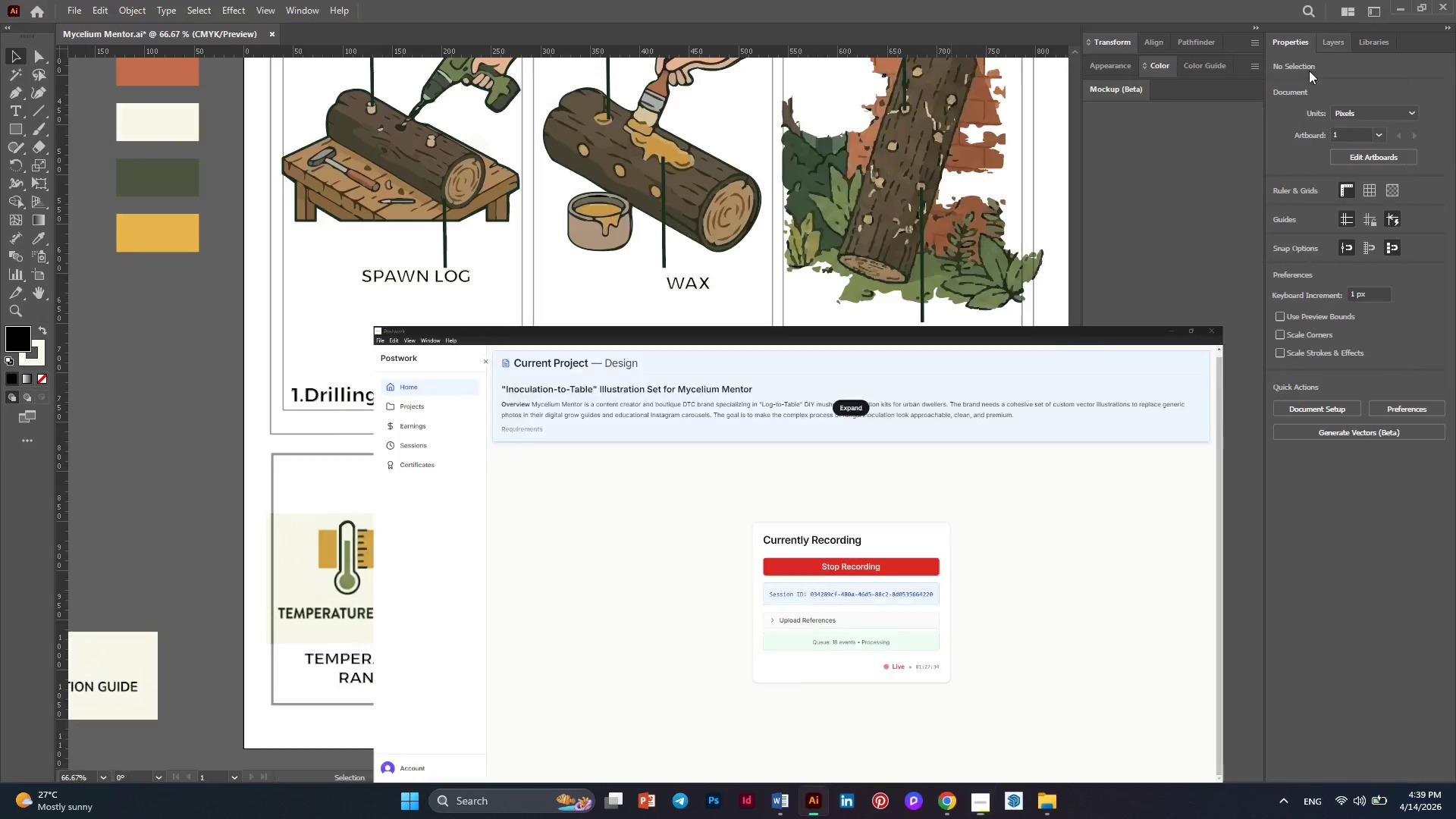 
scroll: coordinate [328, 689], scroll_direction: up, amount: 2.0
 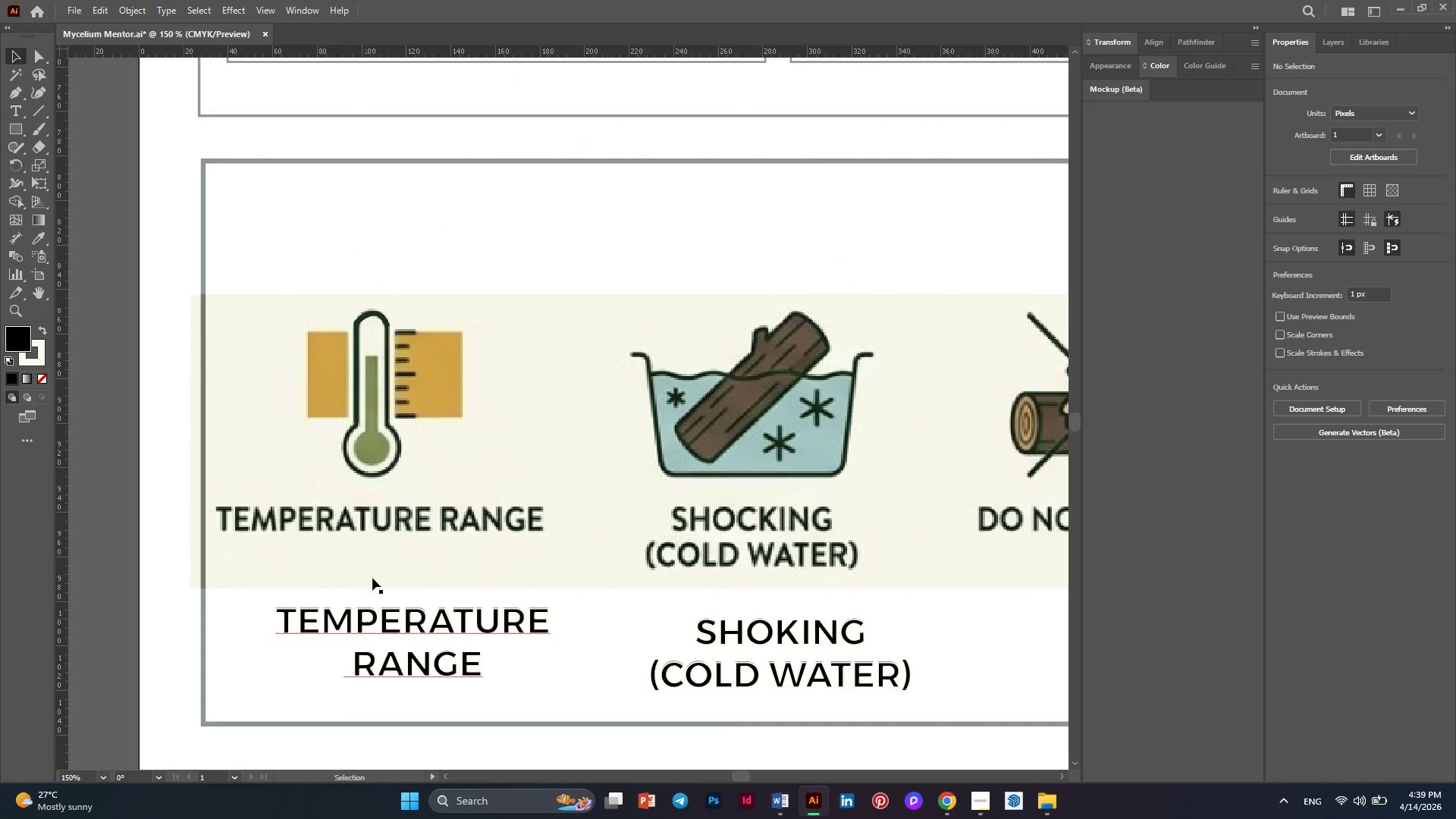 
hold_key(key=AltLeft, duration=0.47)
 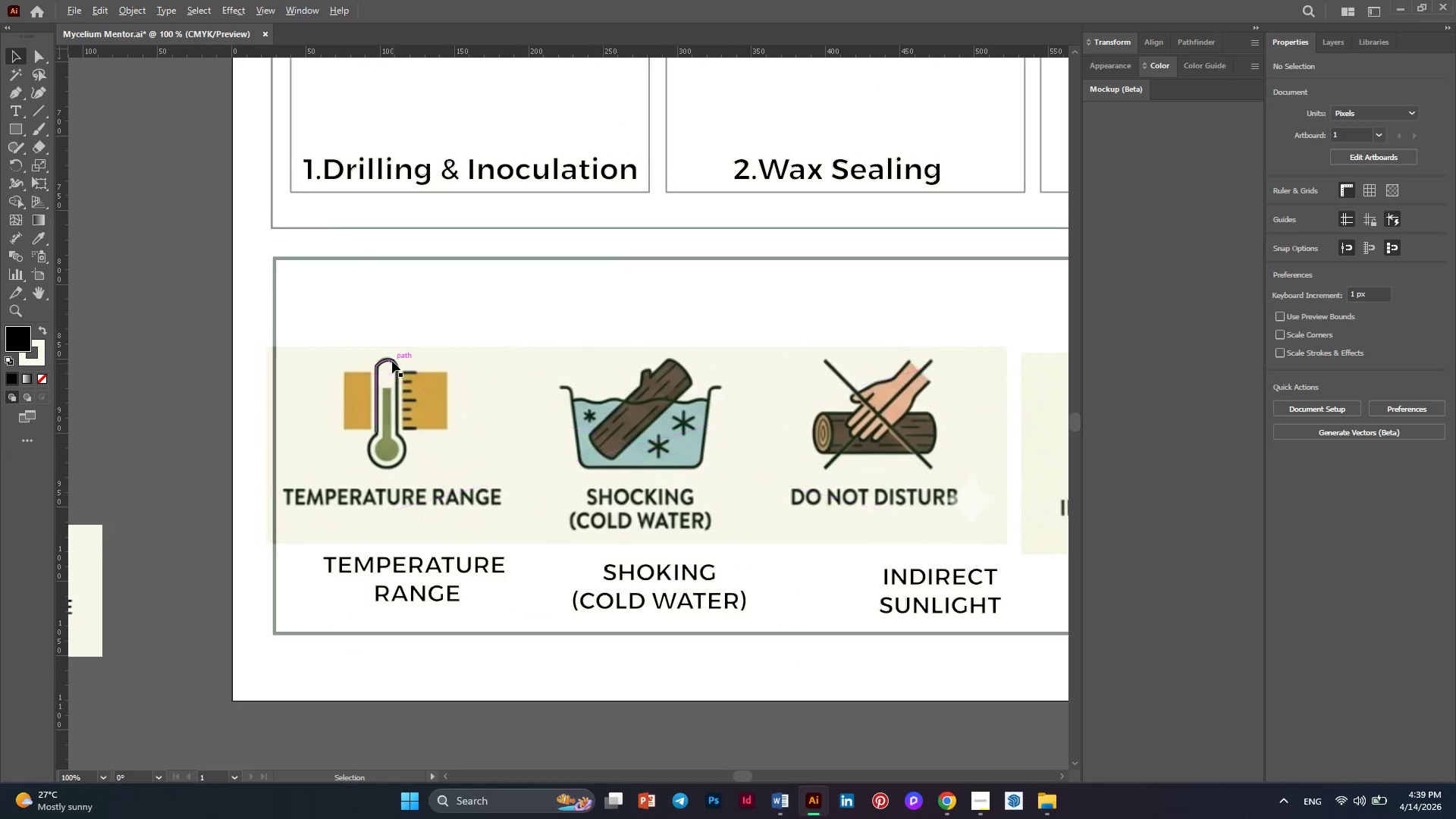 
key(Alt+AltLeft)
 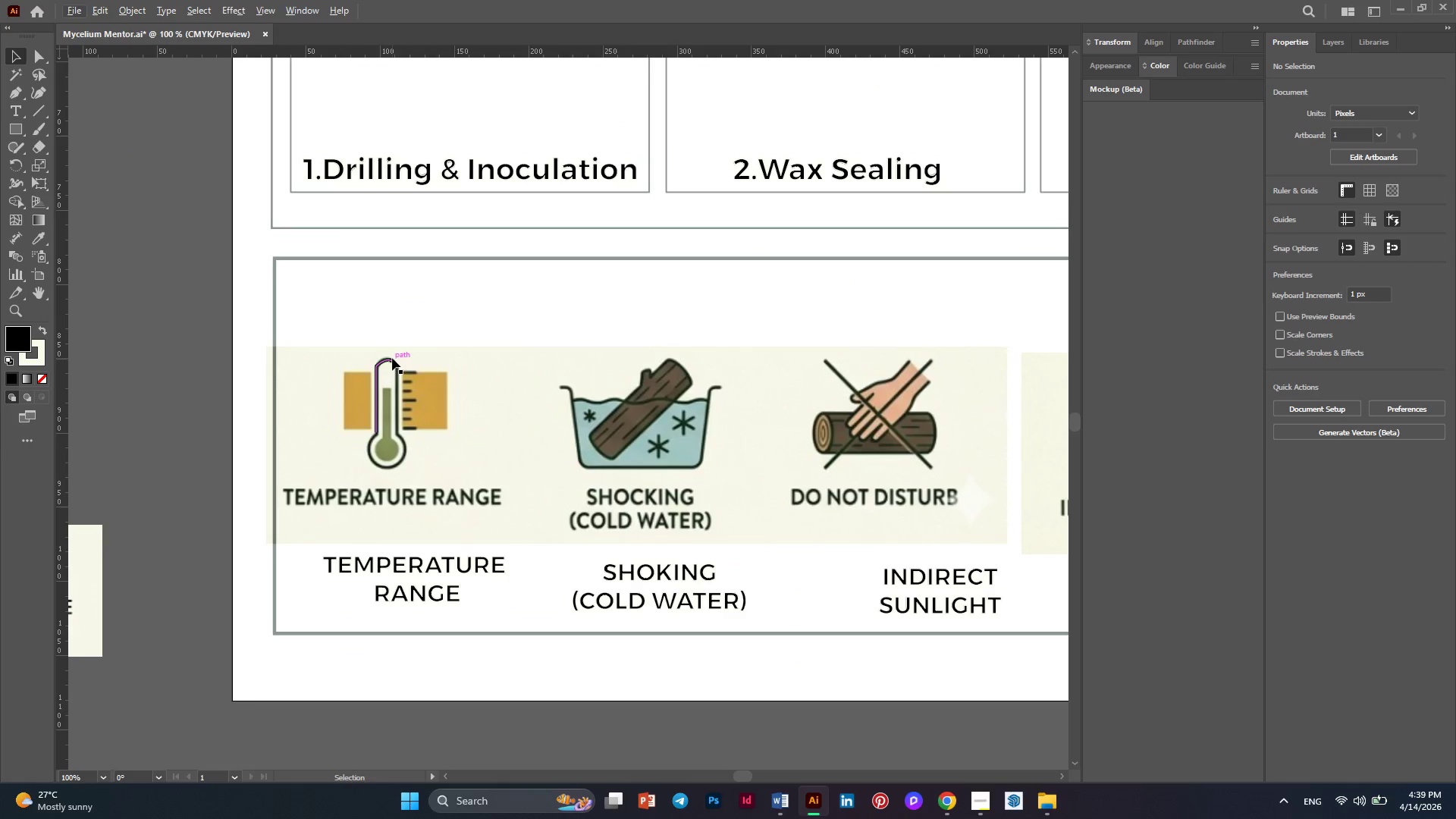 
scroll: coordinate [417, 453], scroll_direction: down, amount: 1.0
 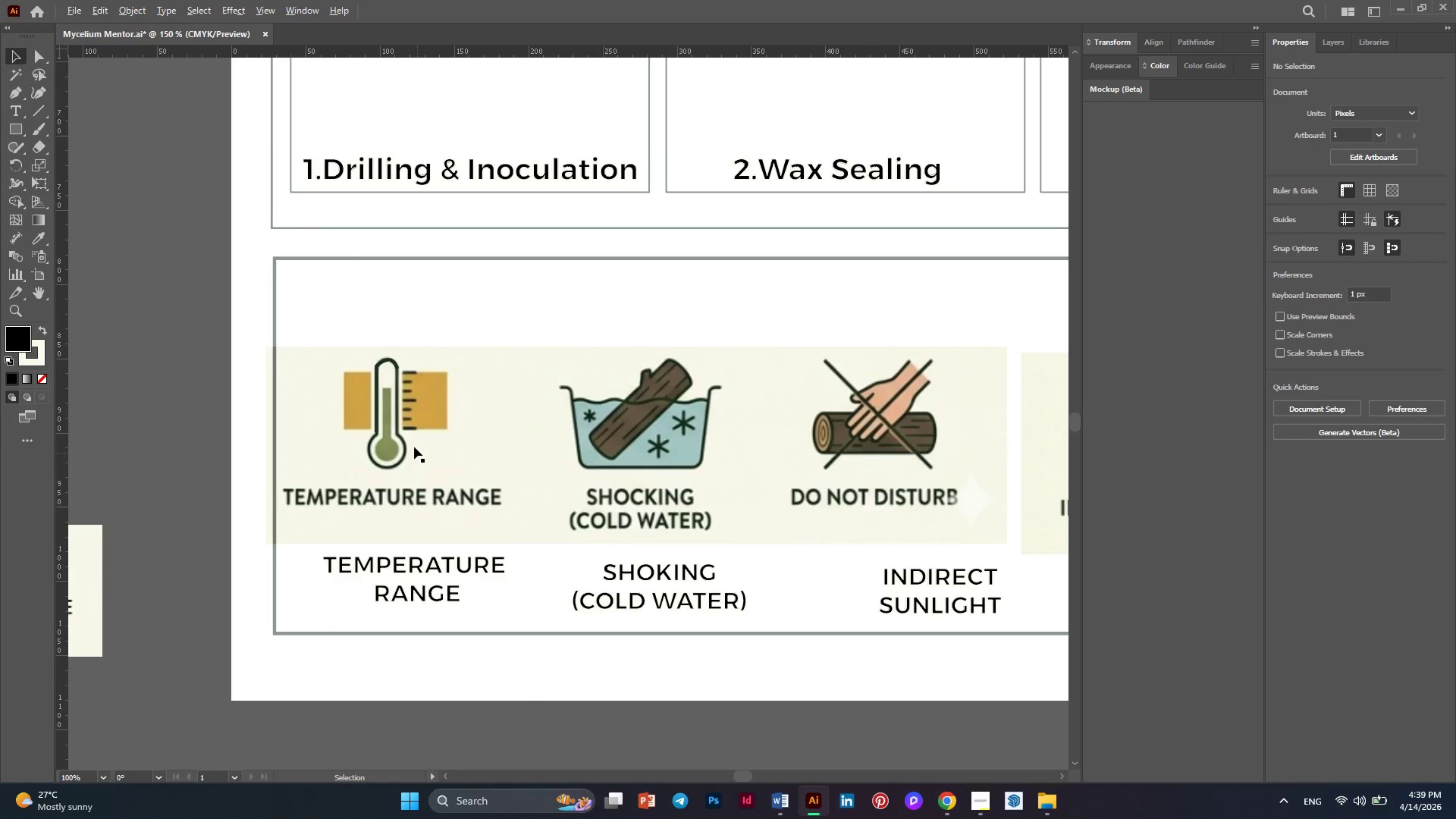 
left_click([392, 358])
 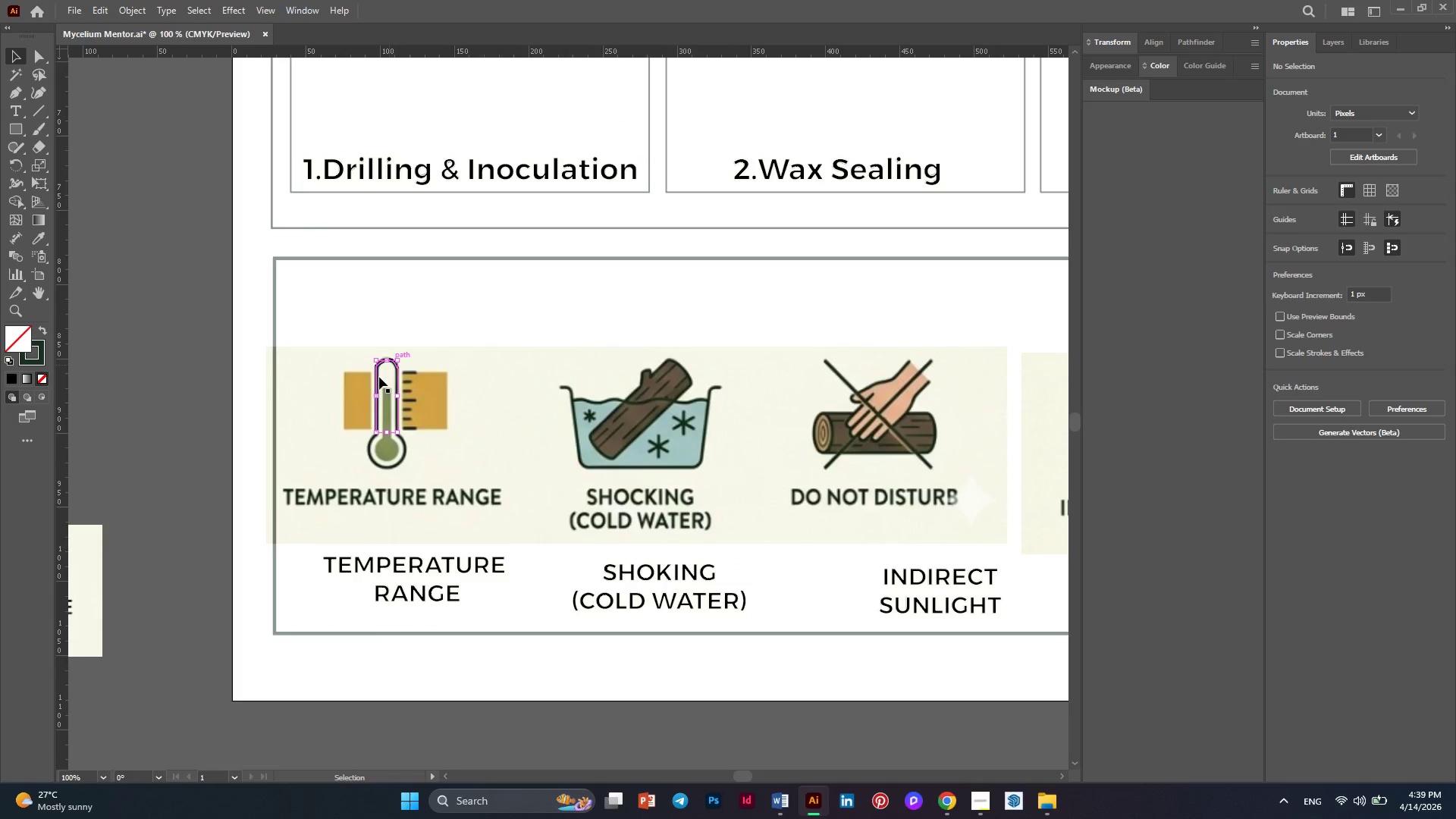 
key(Alt+AltLeft)
 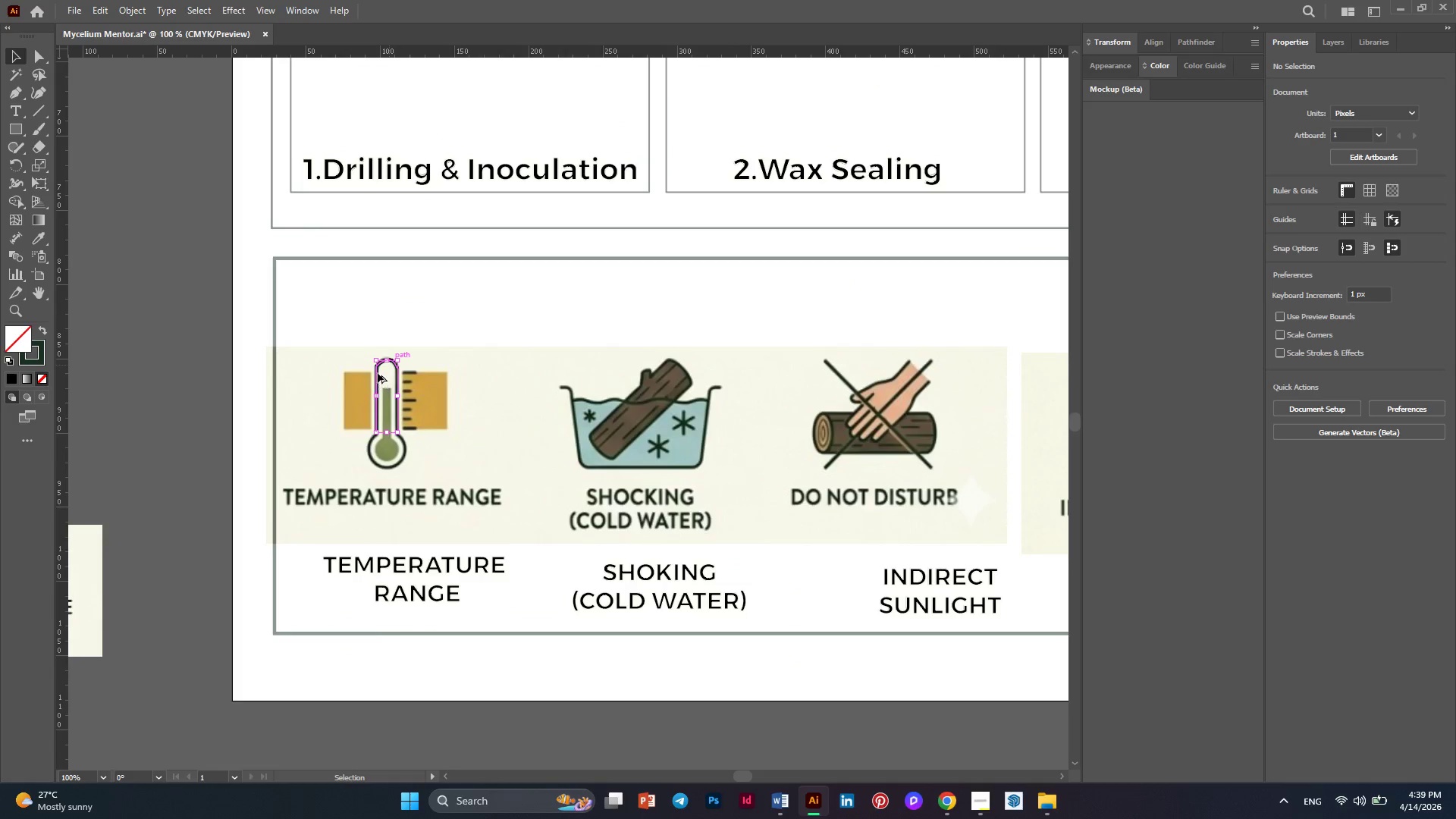 
scroll: coordinate [378, 373], scroll_direction: up, amount: 3.0
 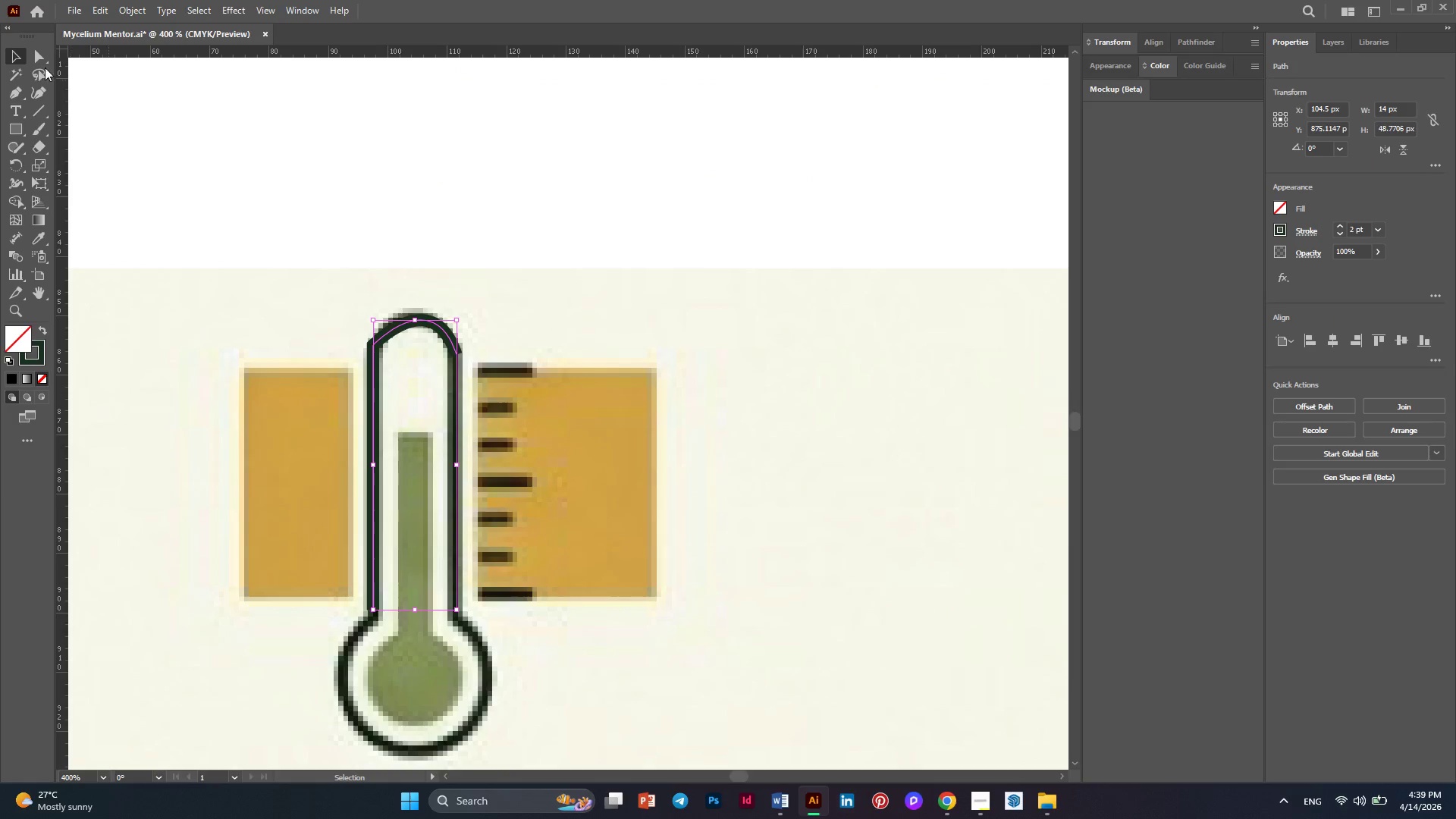 
left_click([34, 56])
 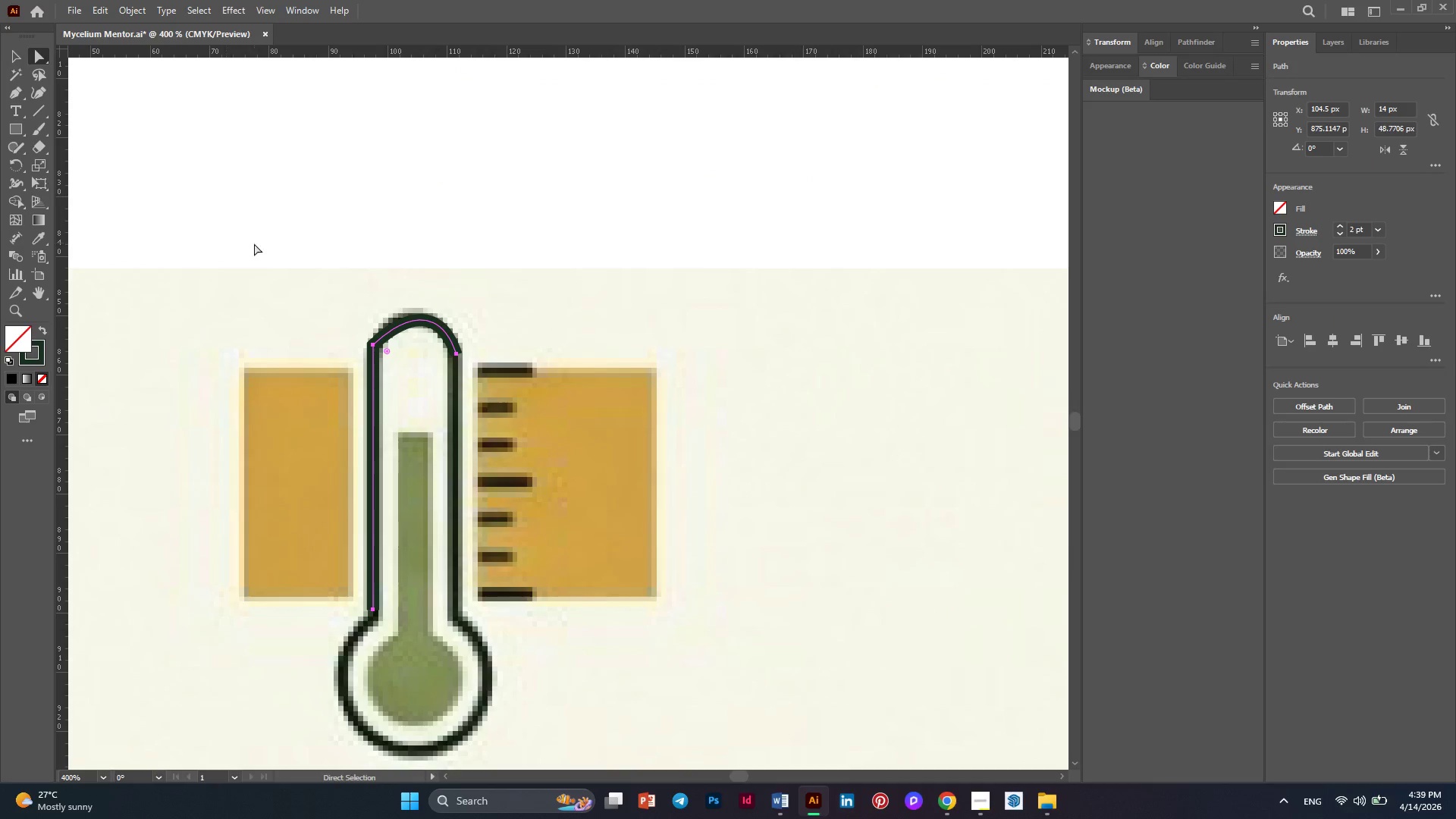 
hold_key(key=AltLeft, duration=0.33)
scroll: coordinate [358, 332], scroll_direction: up, amount: 2.0
 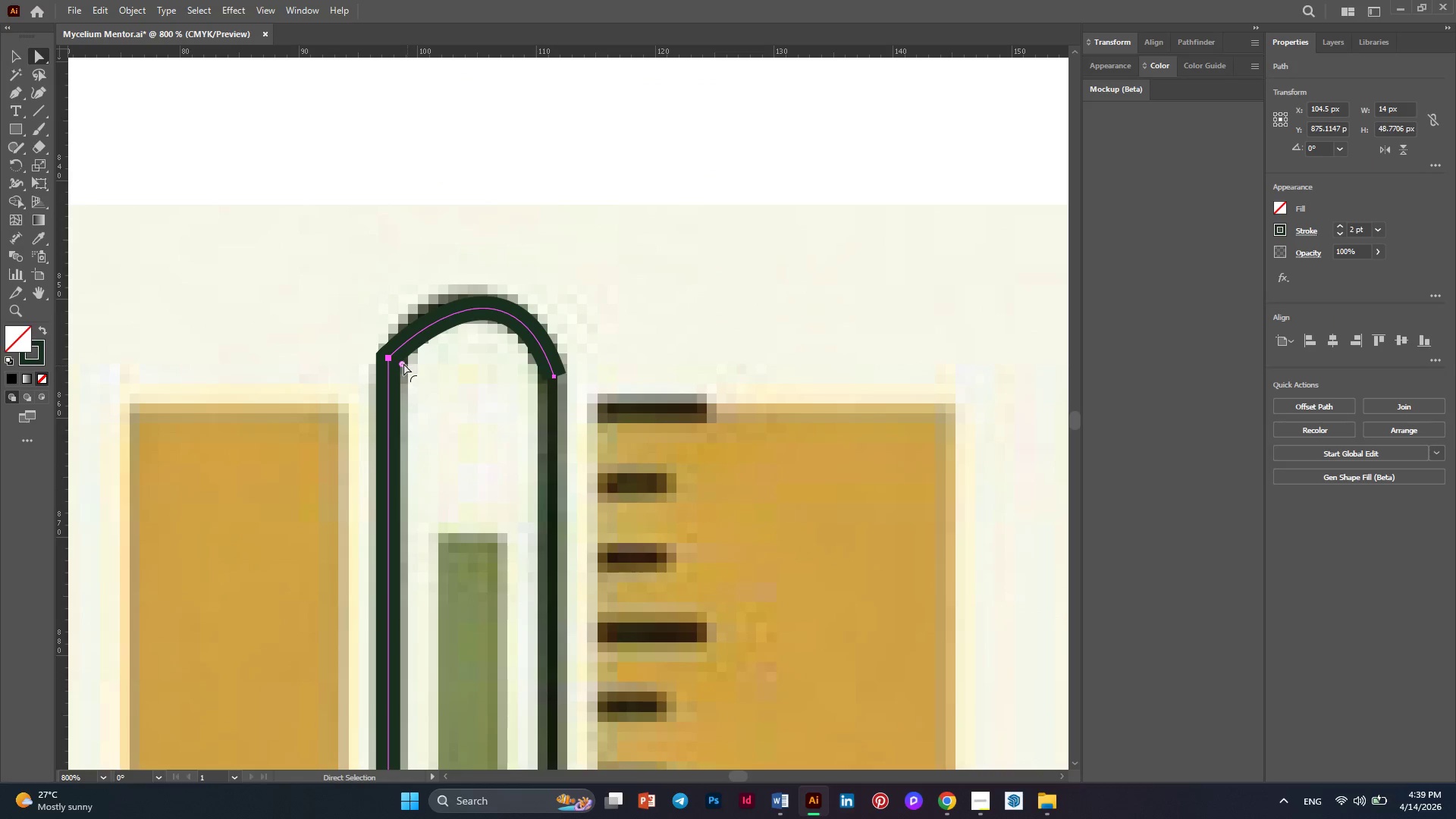 
left_click_drag(start_coordinate=[403, 363], to_coordinate=[504, 460])
 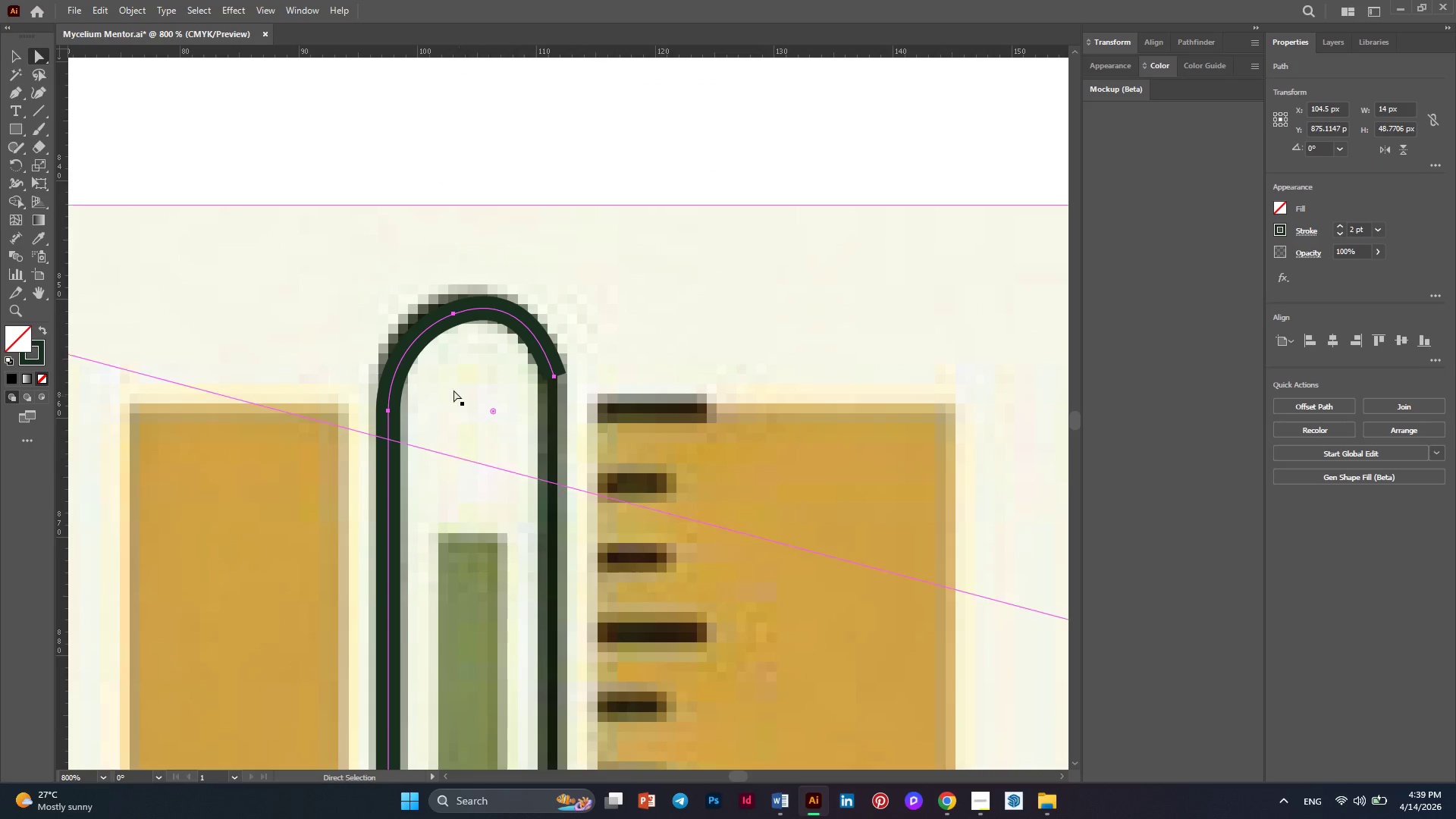 
key(Alt+AltLeft)
 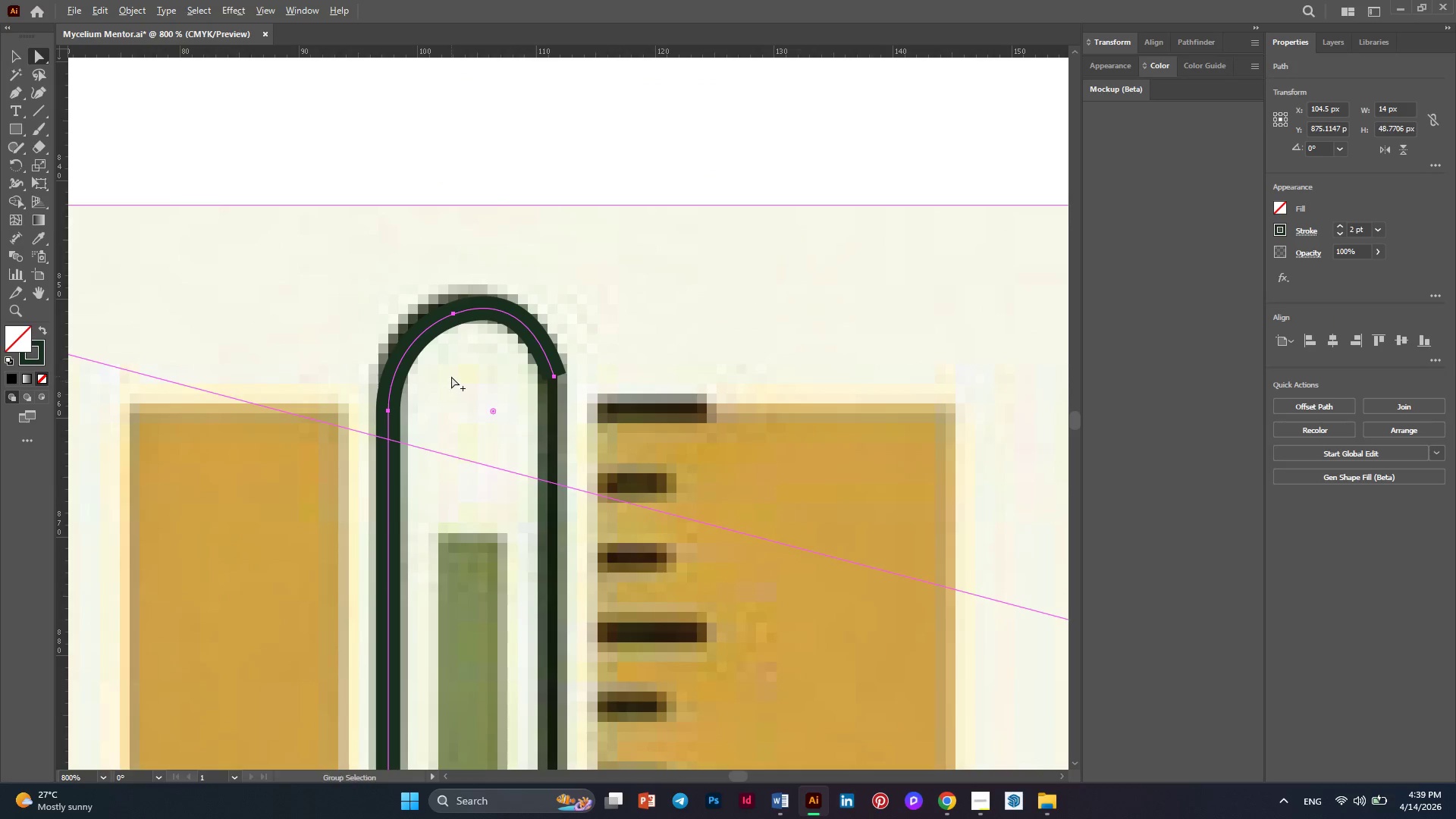 
scroll: coordinate [451, 376], scroll_direction: down, amount: 2.0
 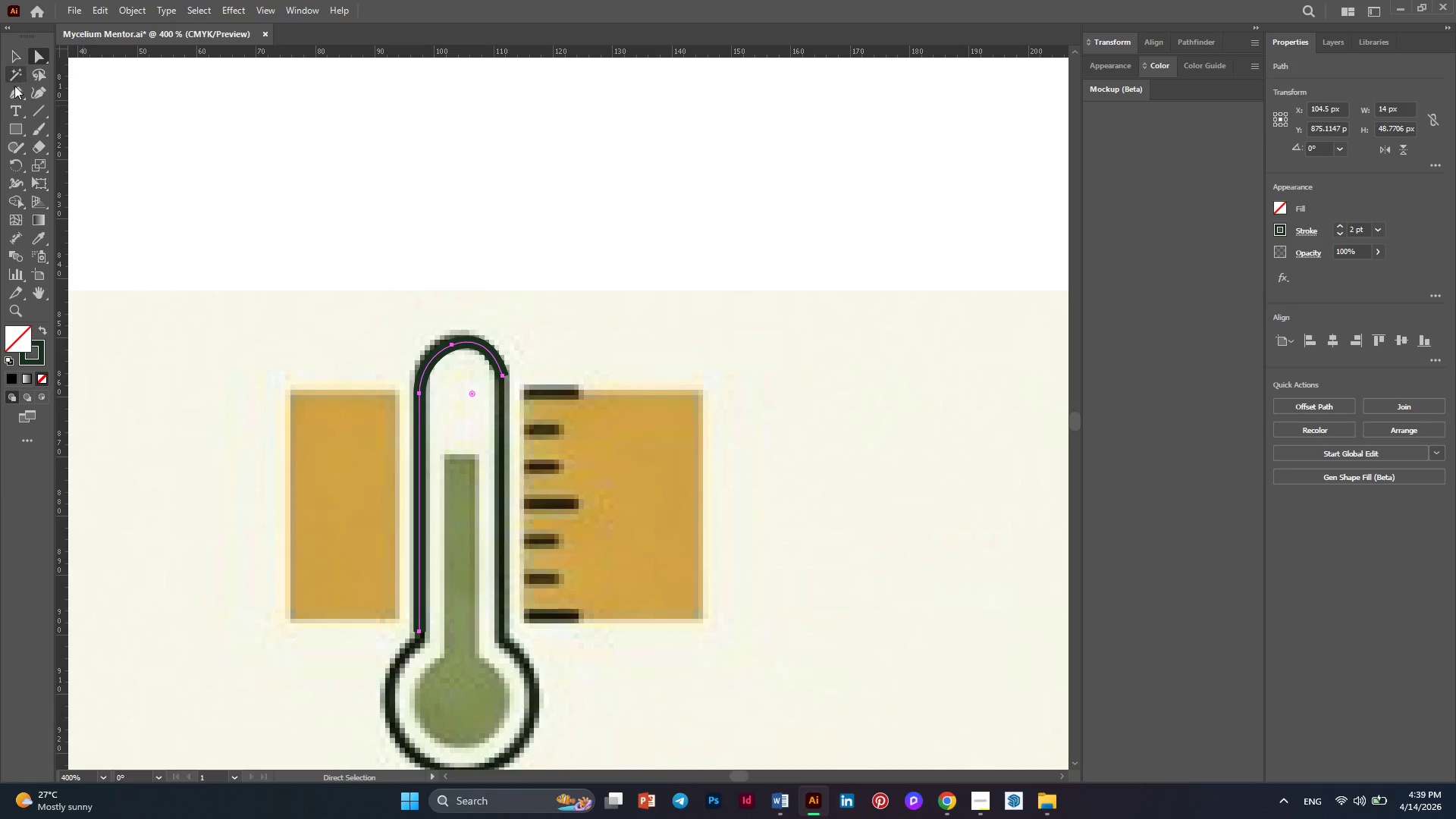 
left_click([15, 93])
 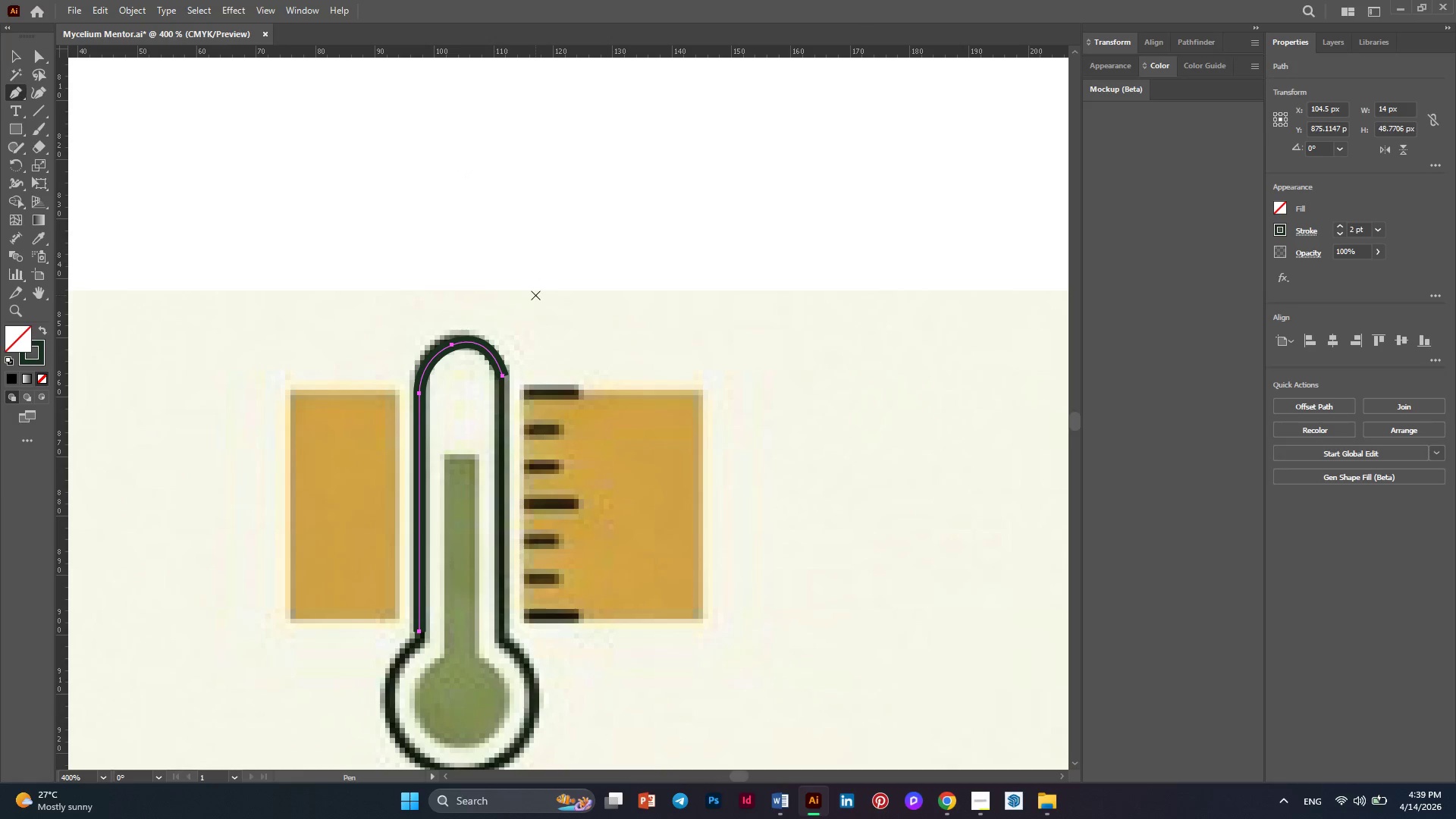 
scroll: coordinate [535, 295], scroll_direction: down, amount: 5.0
 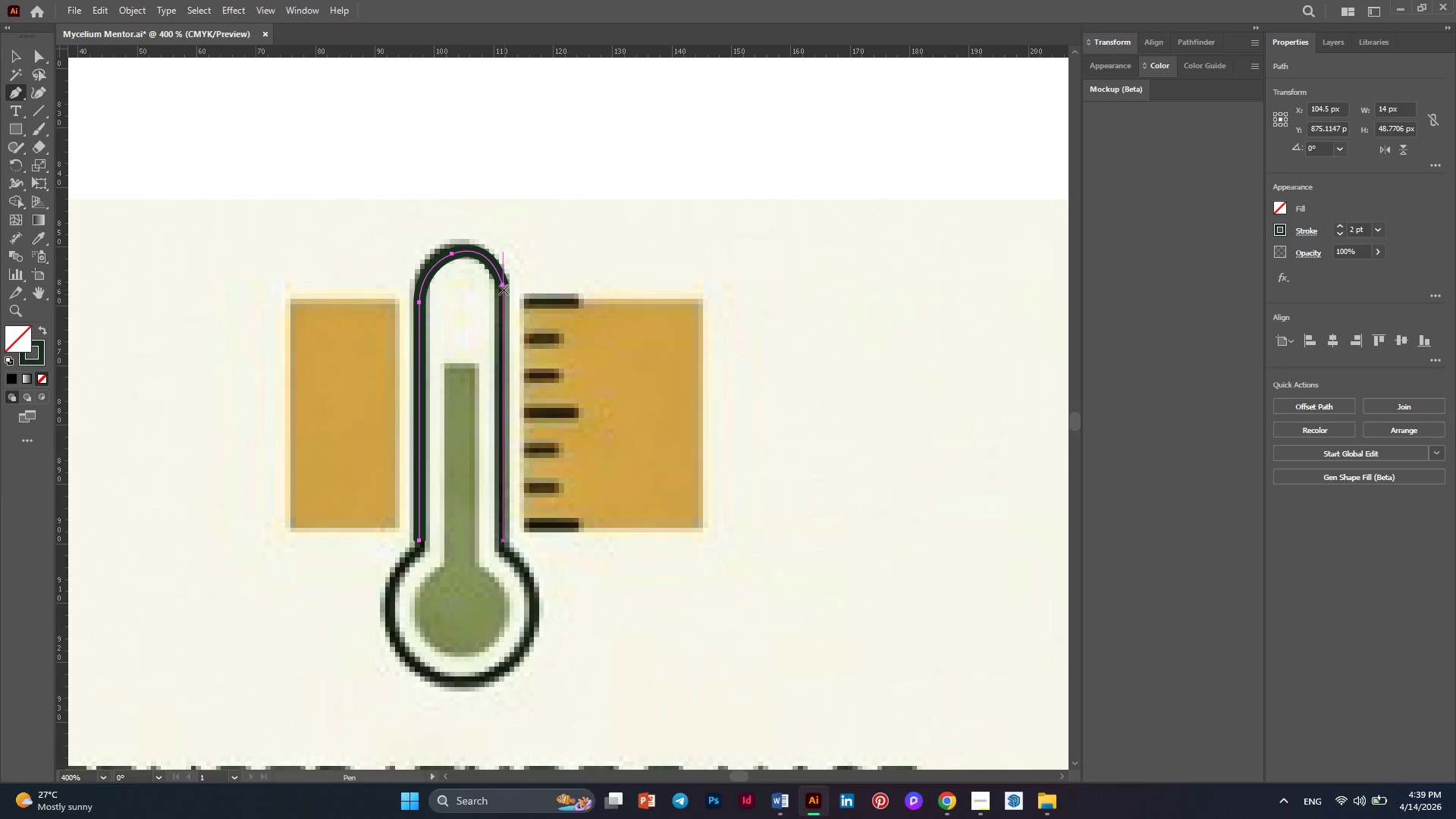 
left_click([500, 284])
 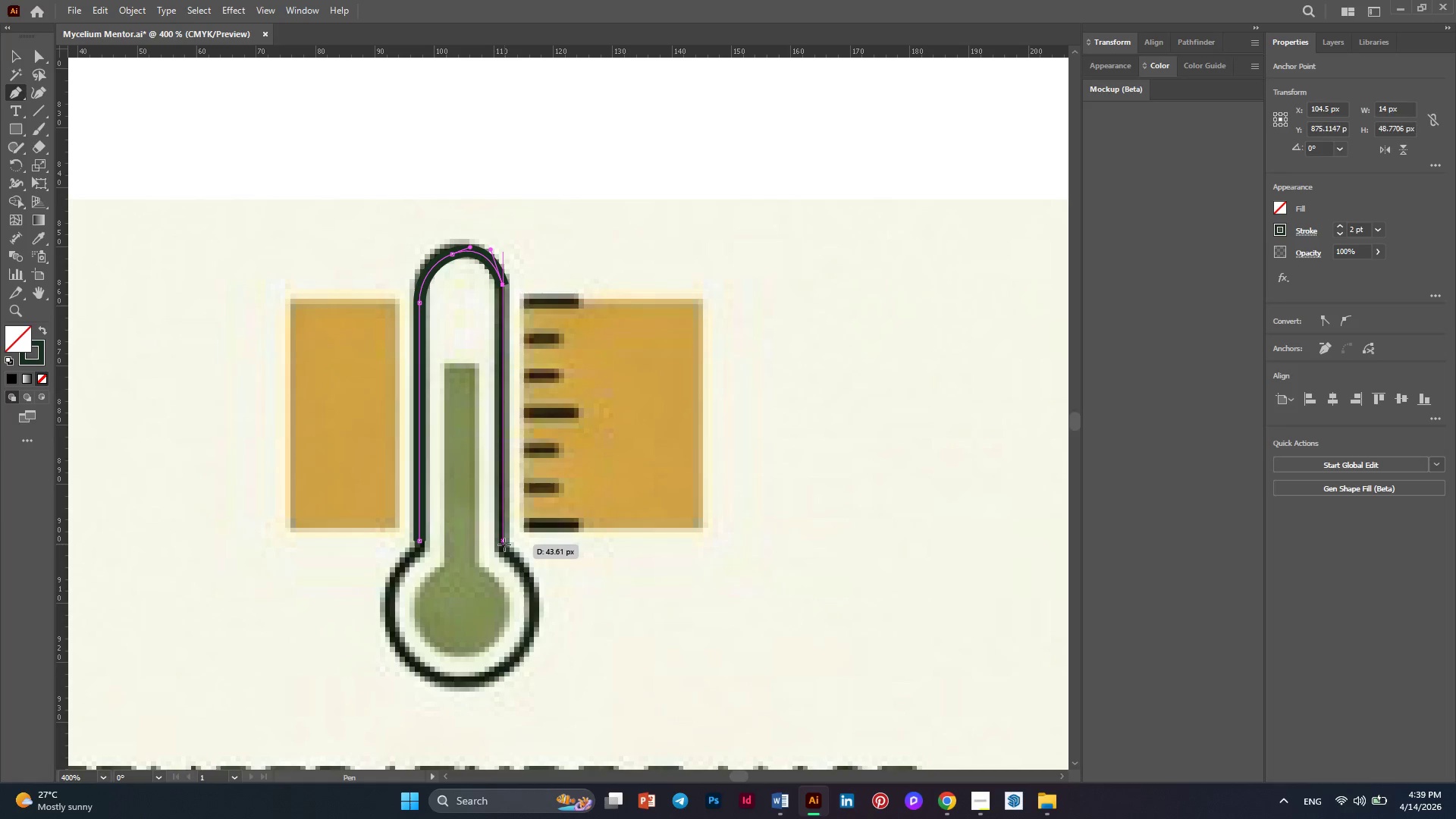 
left_click([504, 544])
 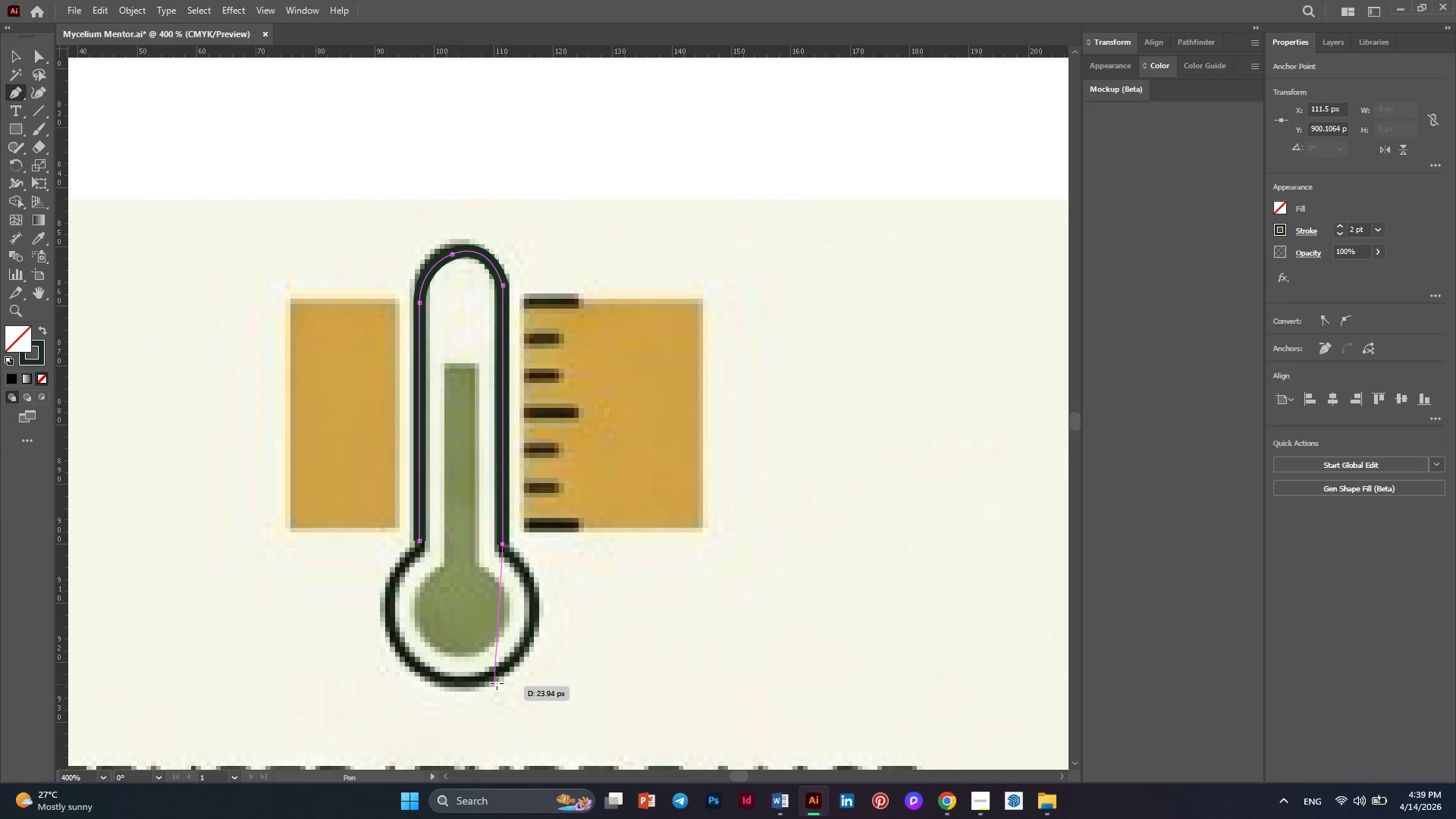 
left_click_drag(start_coordinate=[497, 679], to_coordinate=[407, 741])
 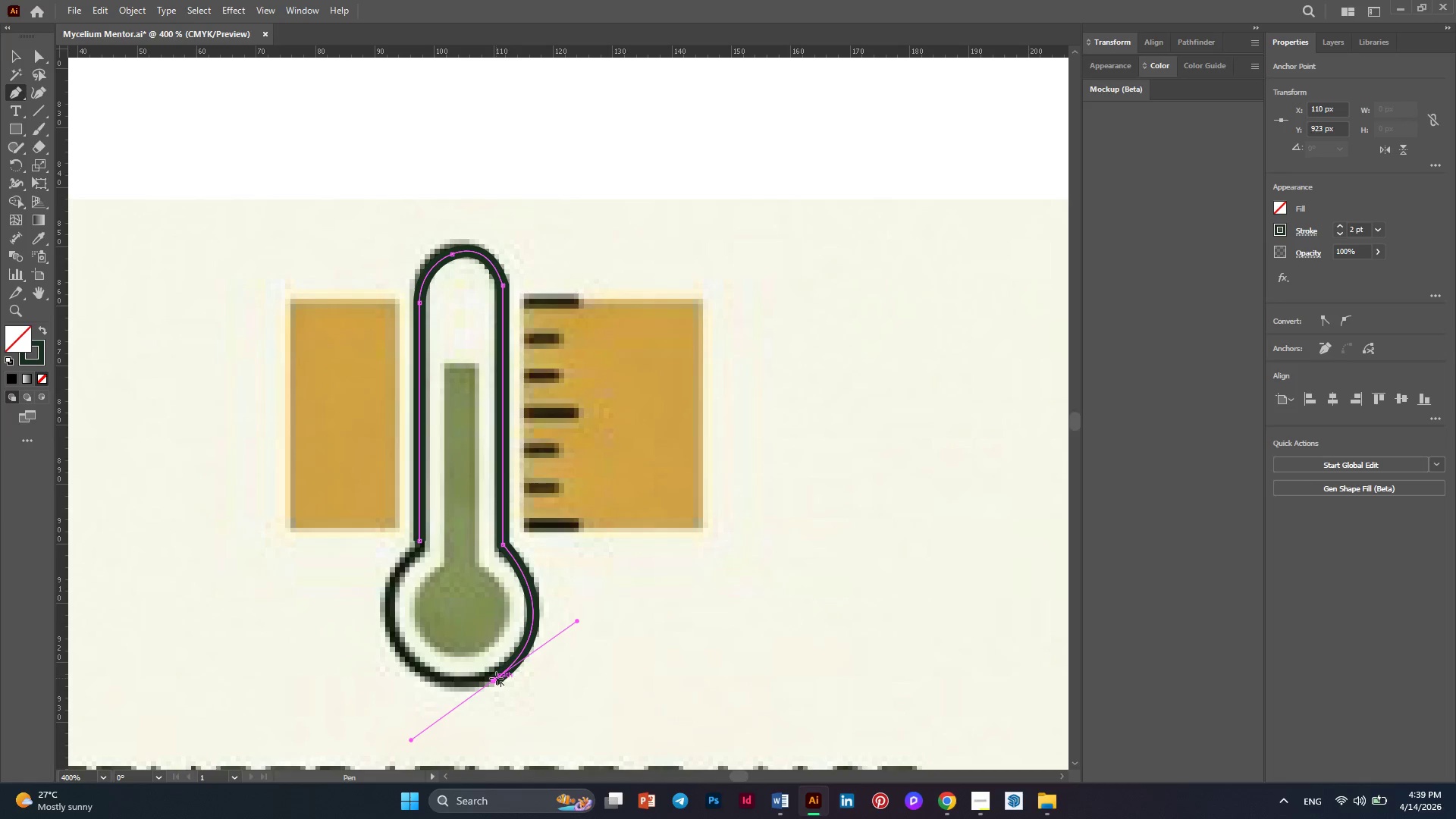 
left_click([496, 679])
 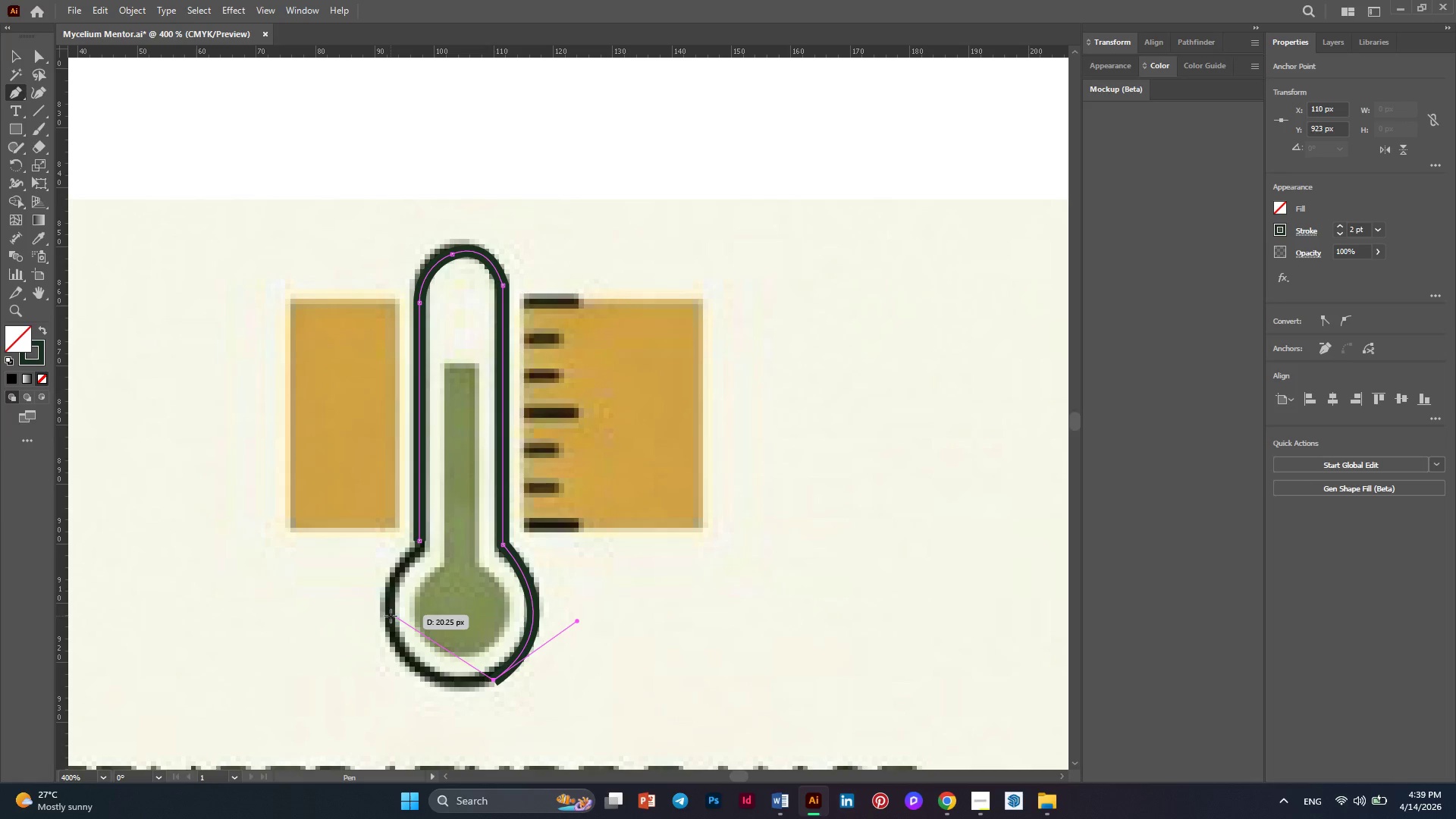 
left_click_drag(start_coordinate=[388, 611], to_coordinate=[377, 508])
 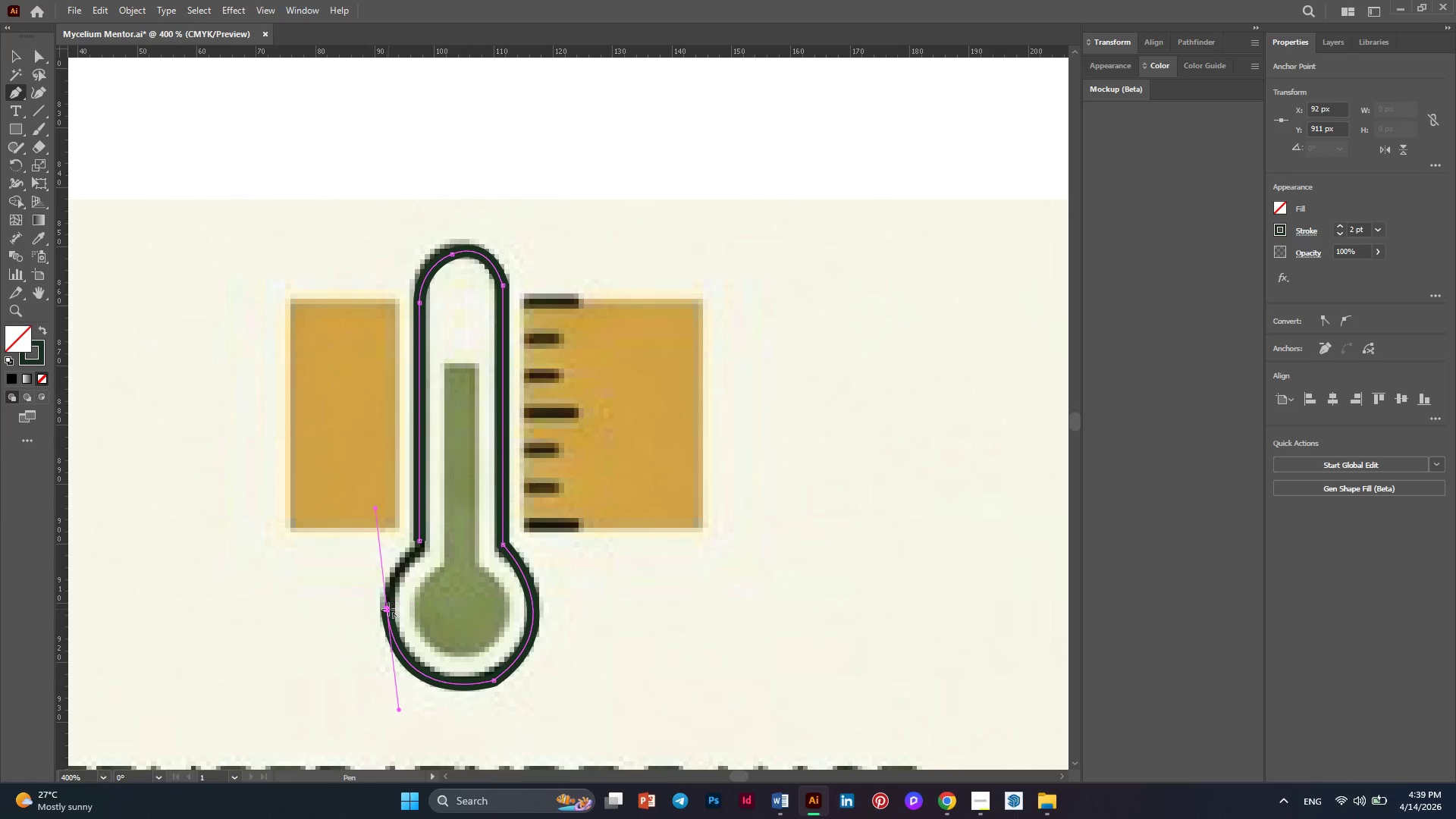 
left_click([388, 609])
 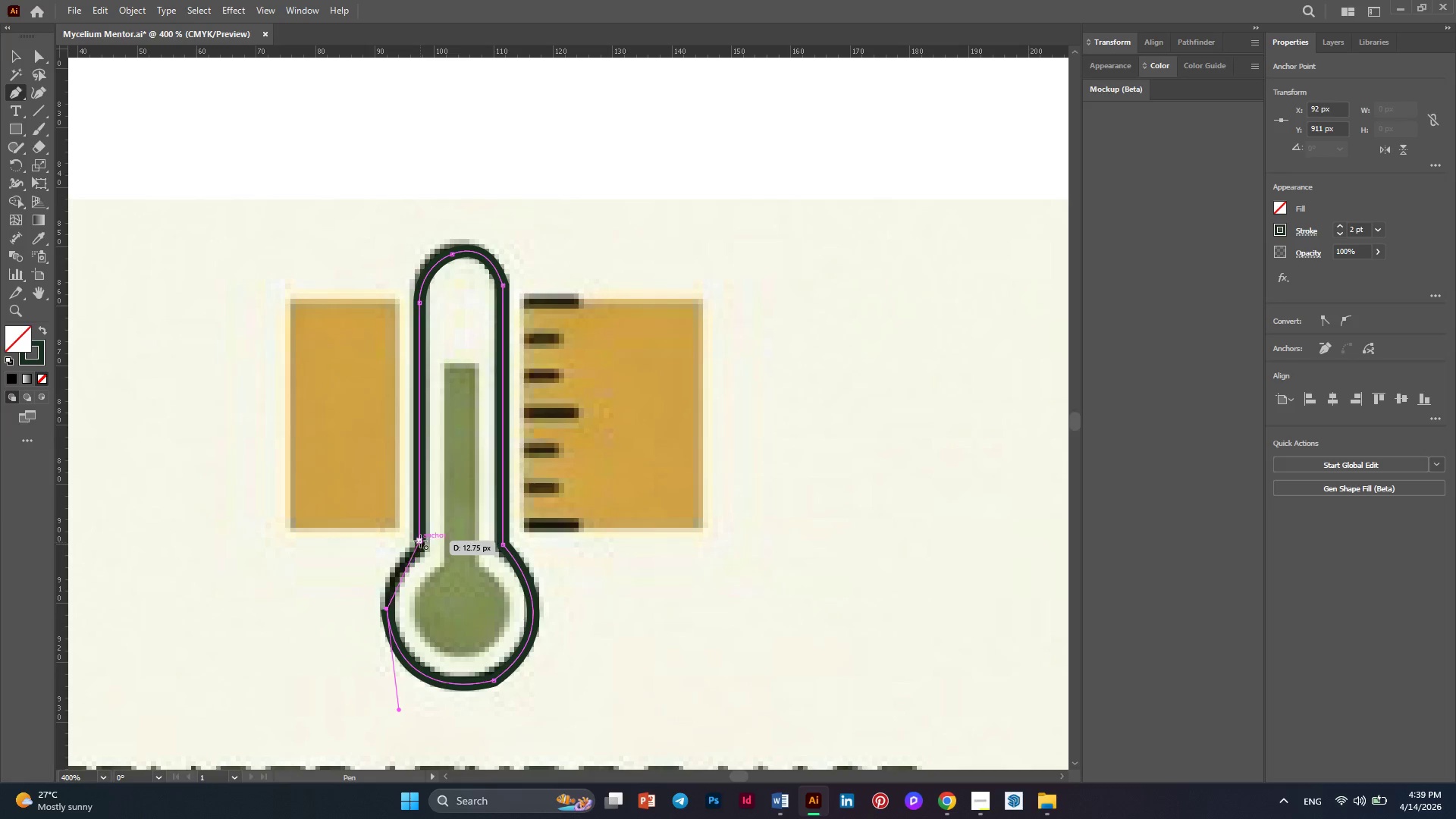 
left_click_drag(start_coordinate=[420, 539], to_coordinate=[447, 510])
 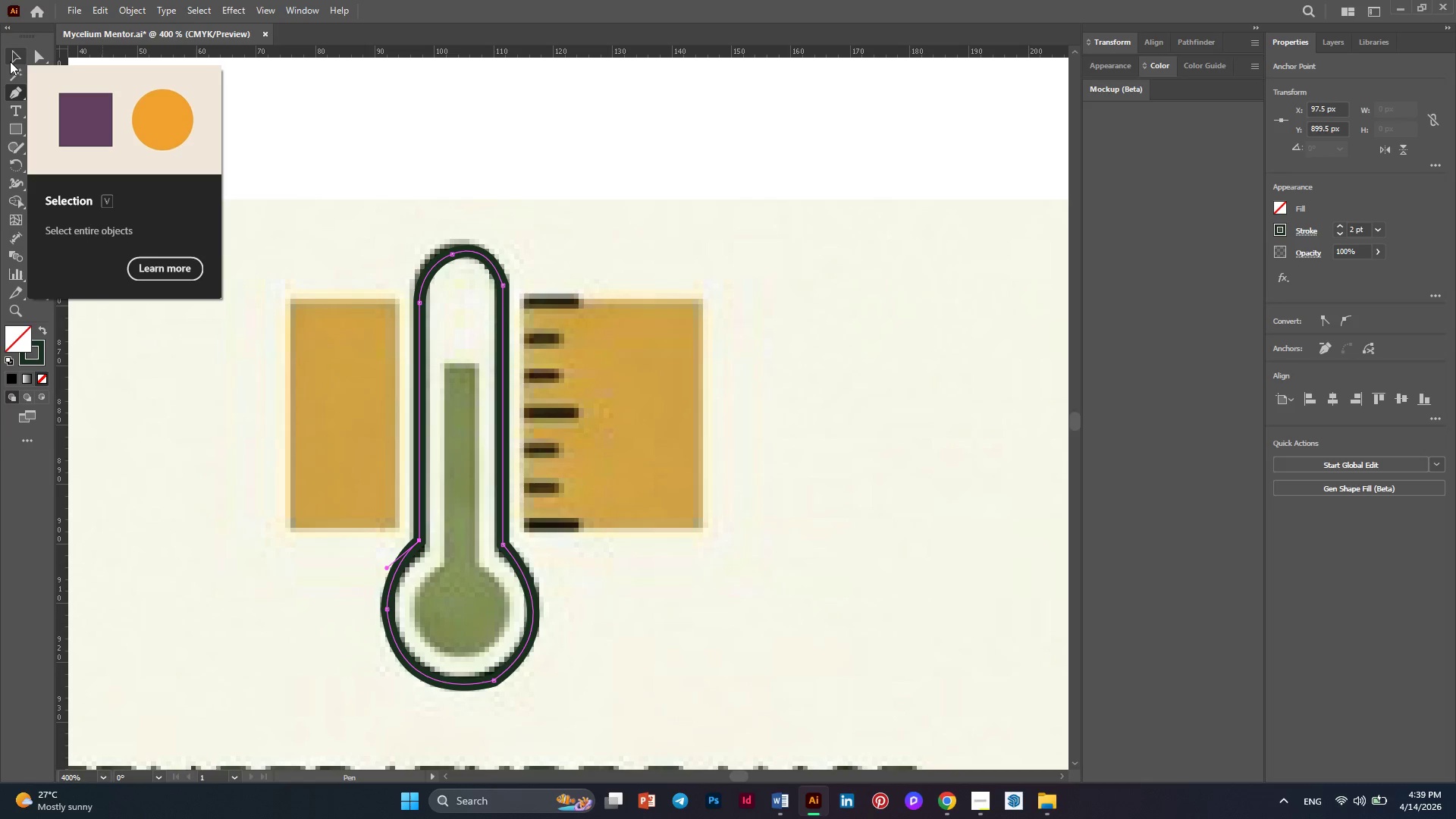 
left_click([10, 61])
 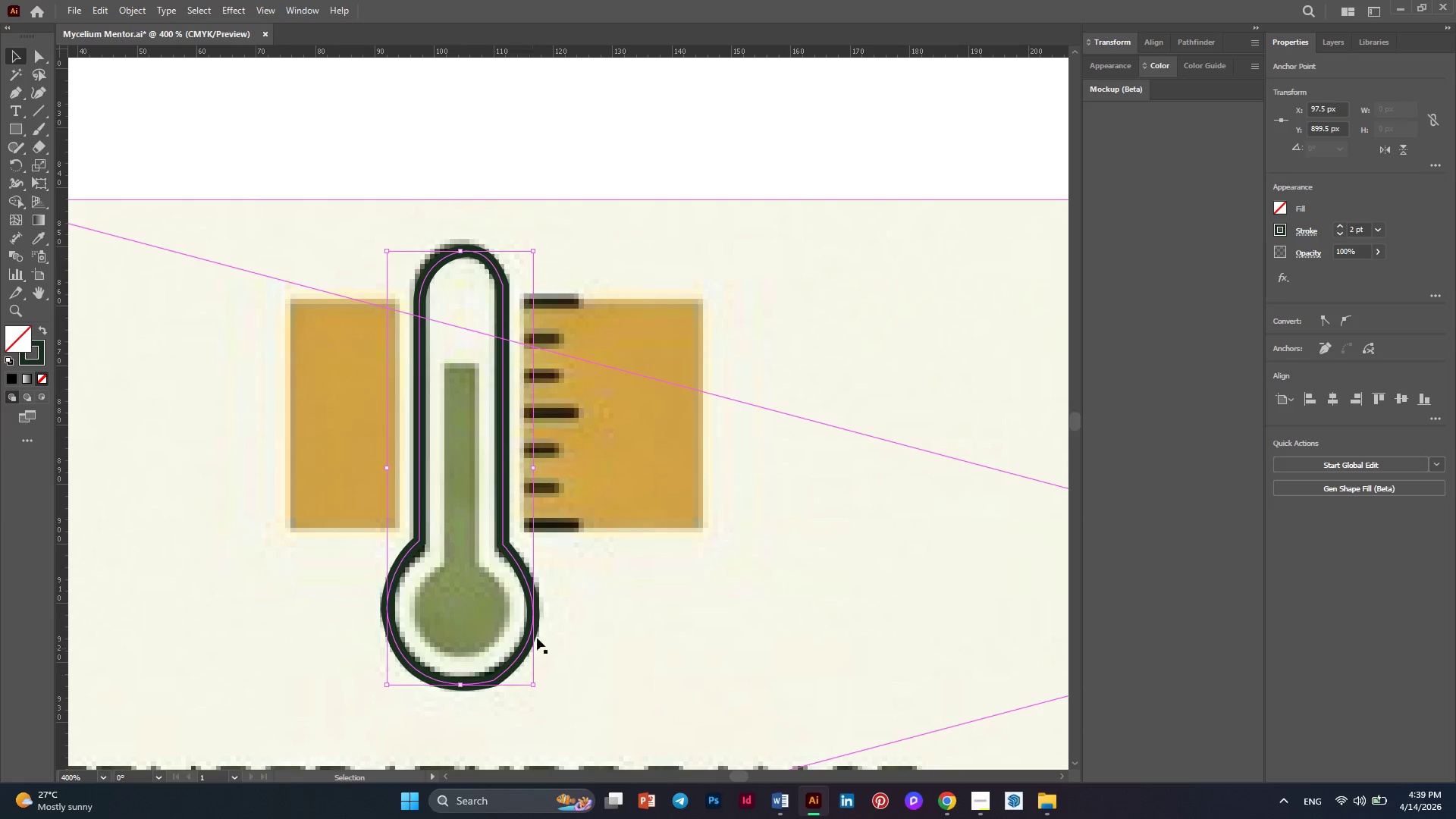 
key(Alt+AltLeft)
 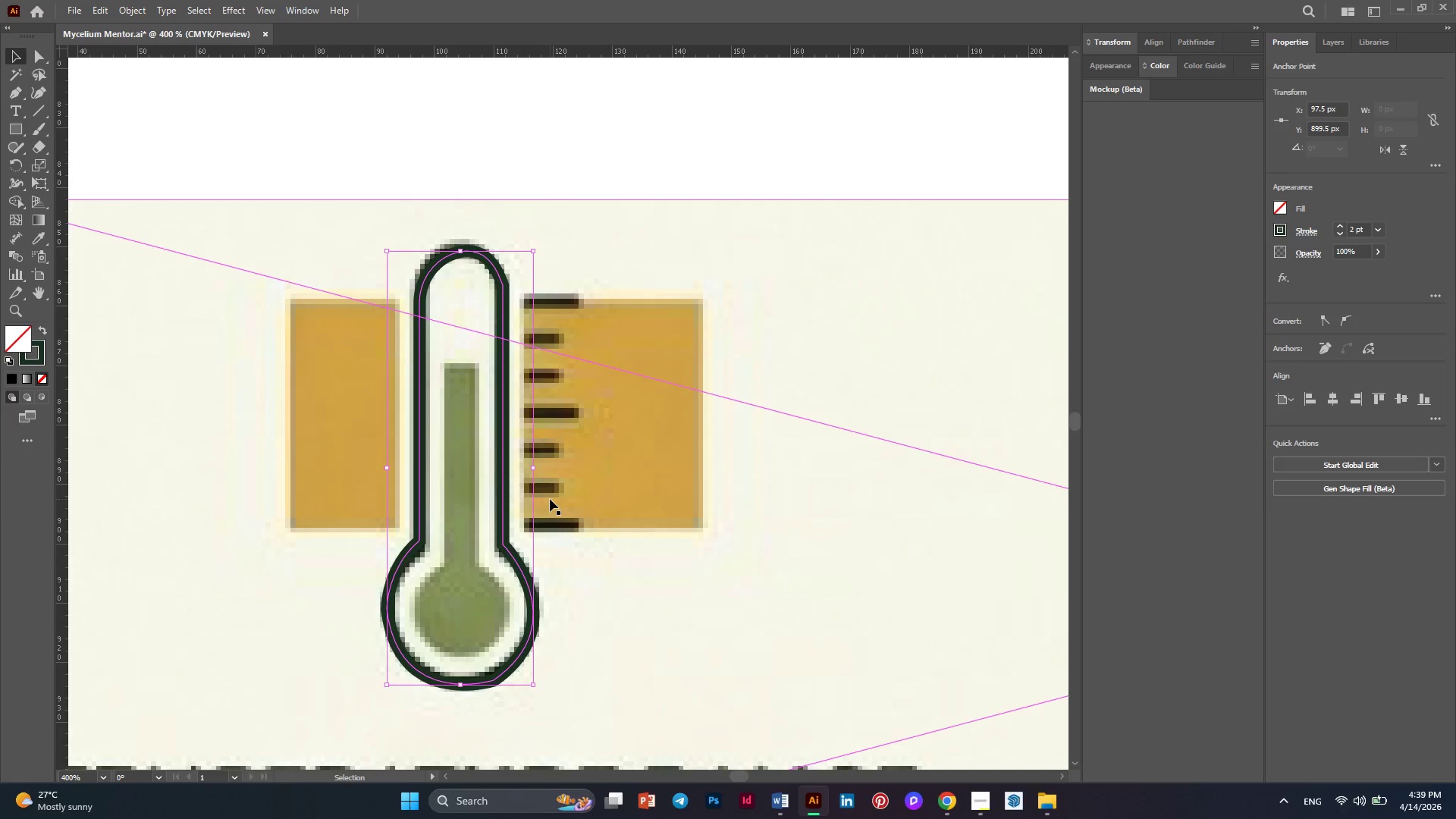 
scroll: coordinate [550, 499], scroll_direction: down, amount: 1.0
 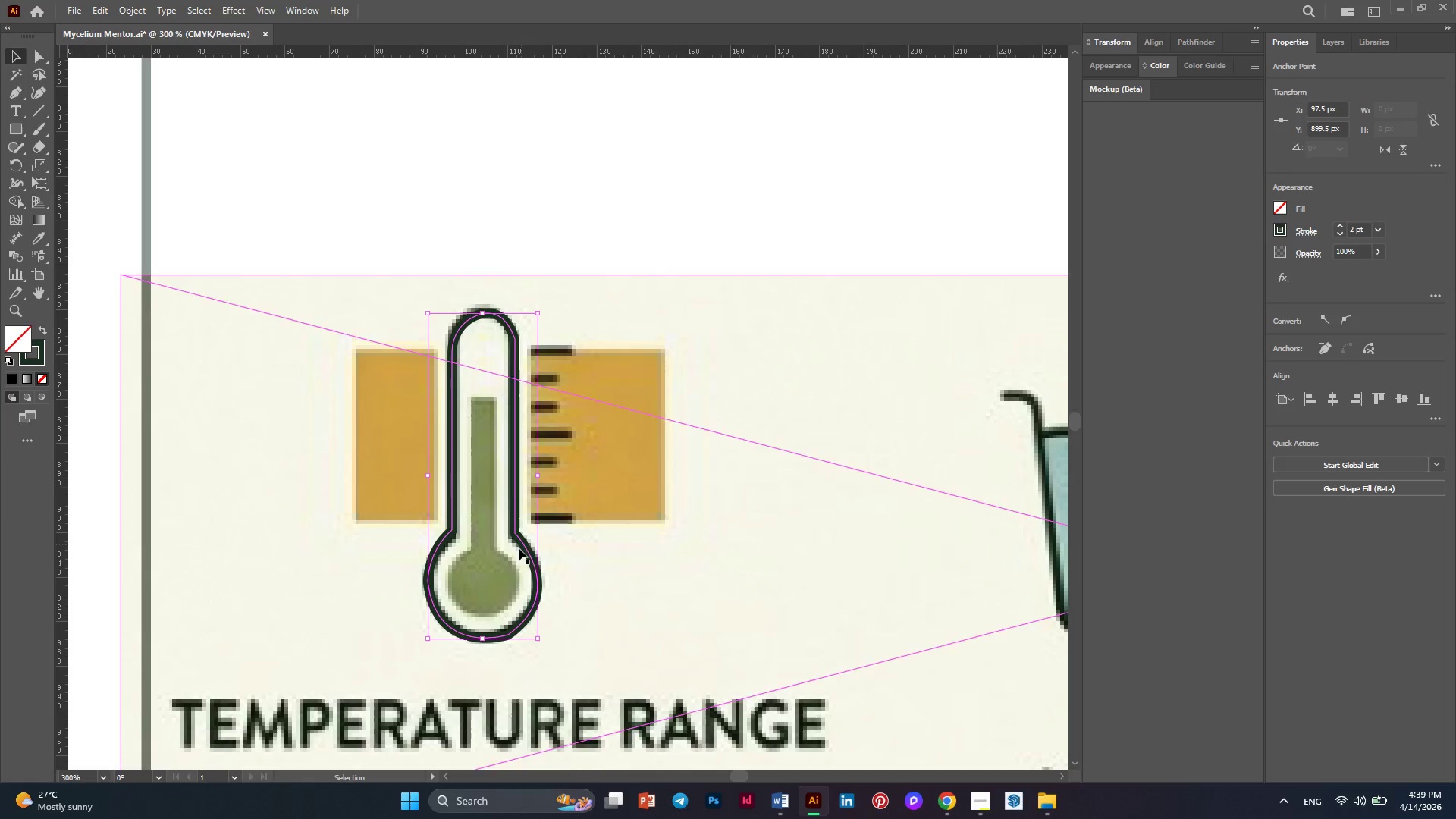 
hold_key(key=AltLeft, duration=0.33)
scroll: coordinate [500, 569], scroll_direction: down, amount: 1.0
 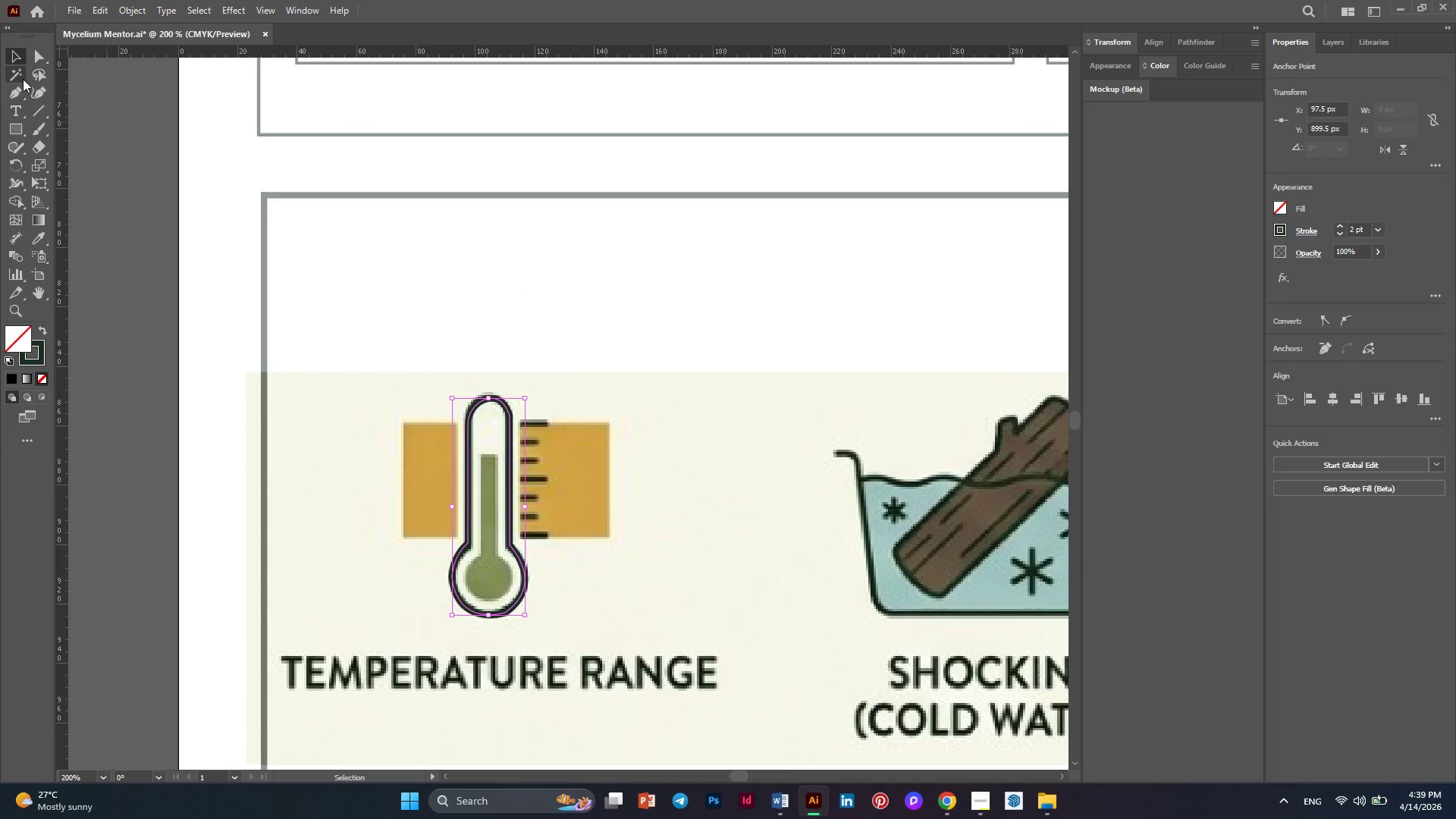 
left_click([13, 93])
 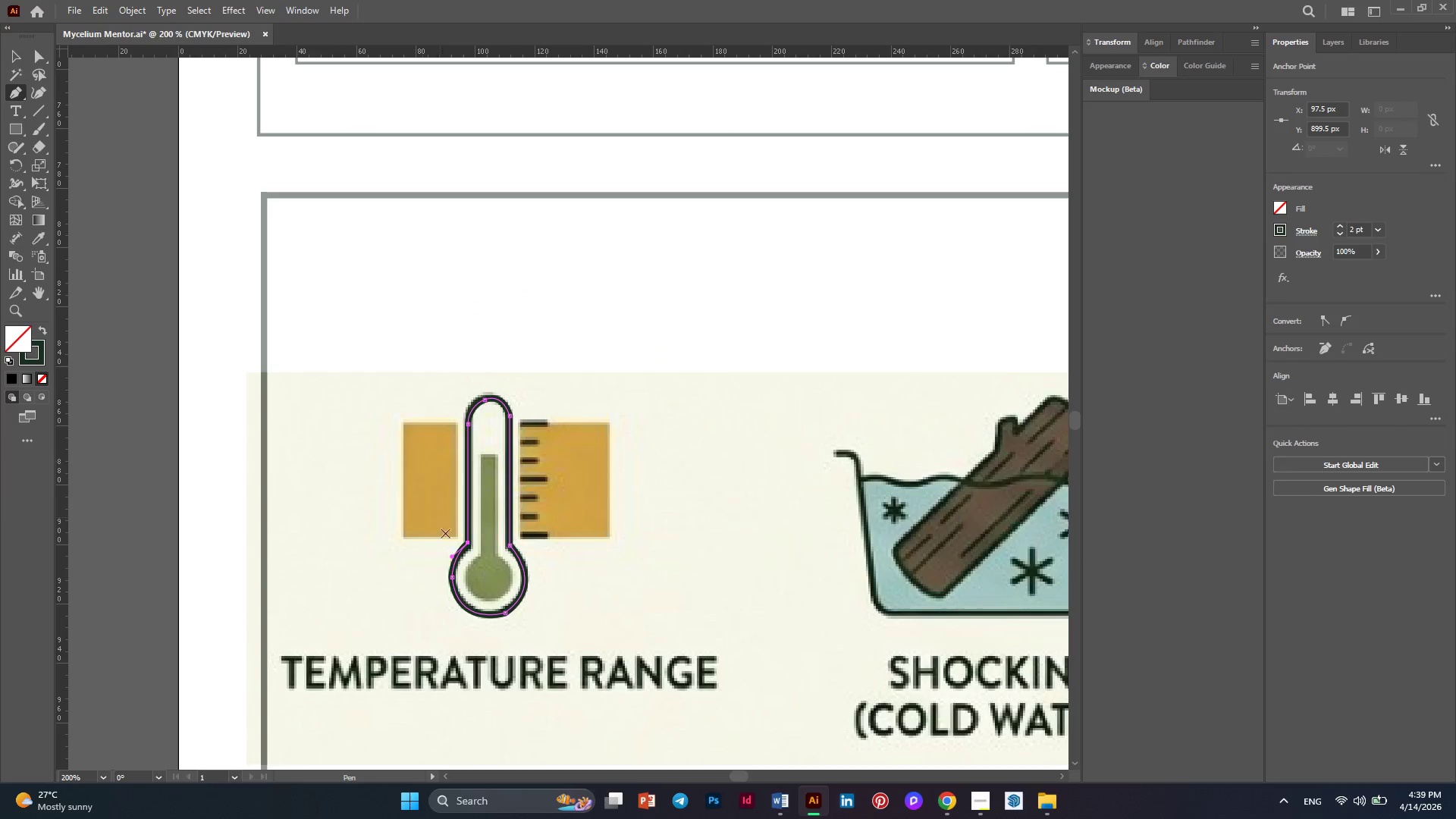 
key(Alt+AltLeft)
 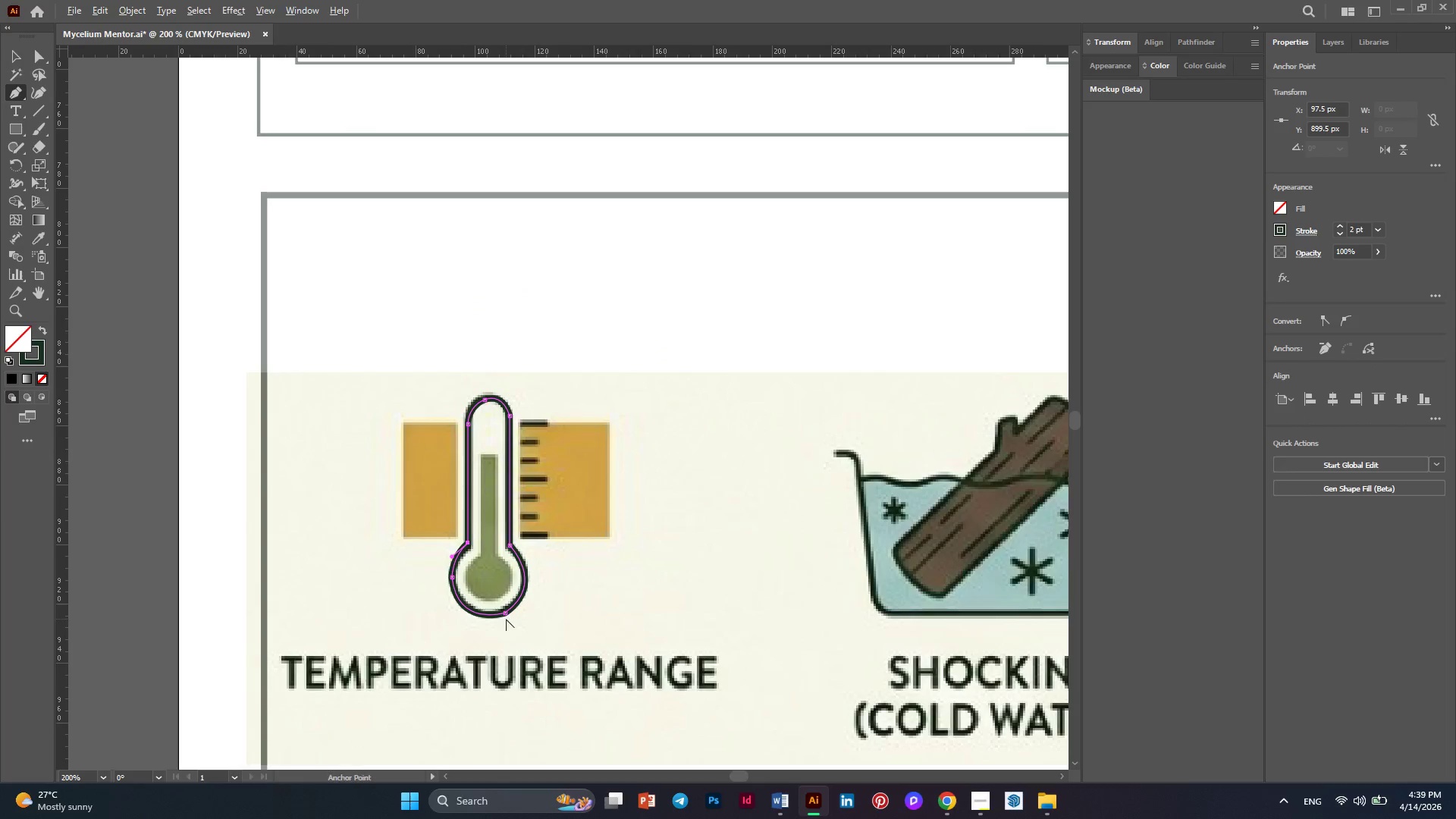 
scroll: coordinate [506, 619], scroll_direction: up, amount: 2.0
 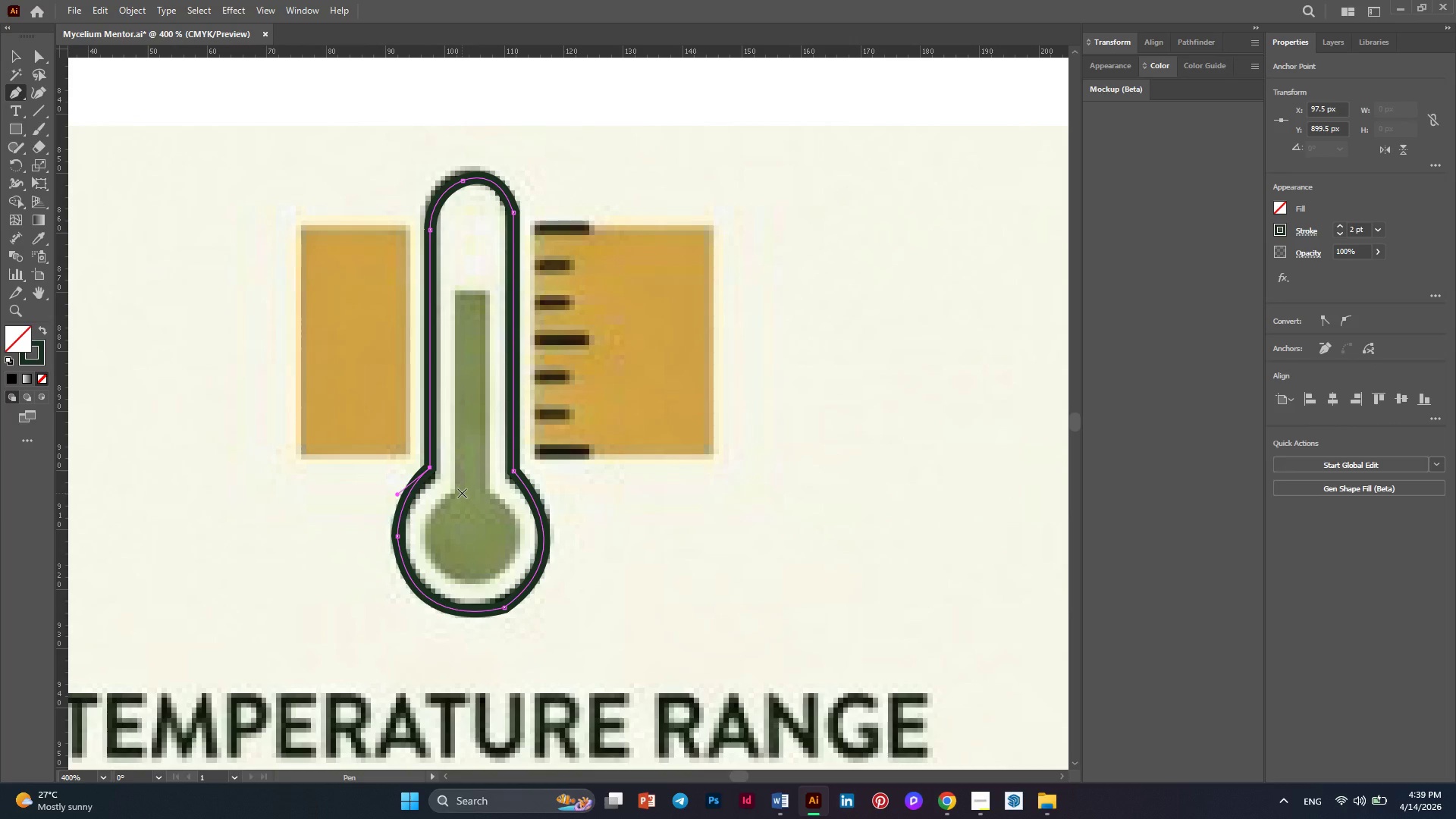 
left_click([462, 493])
 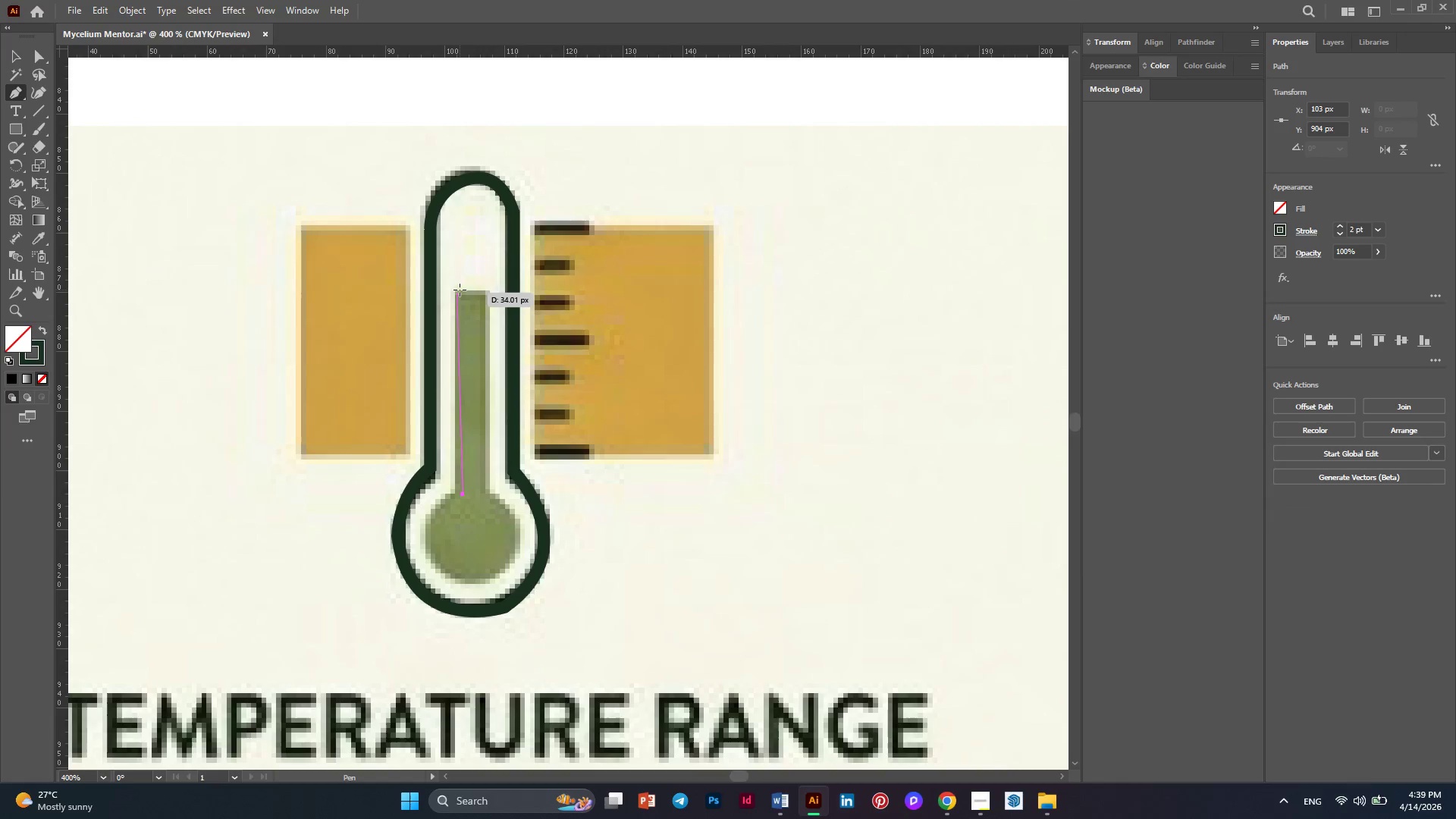 
left_click([460, 293])
 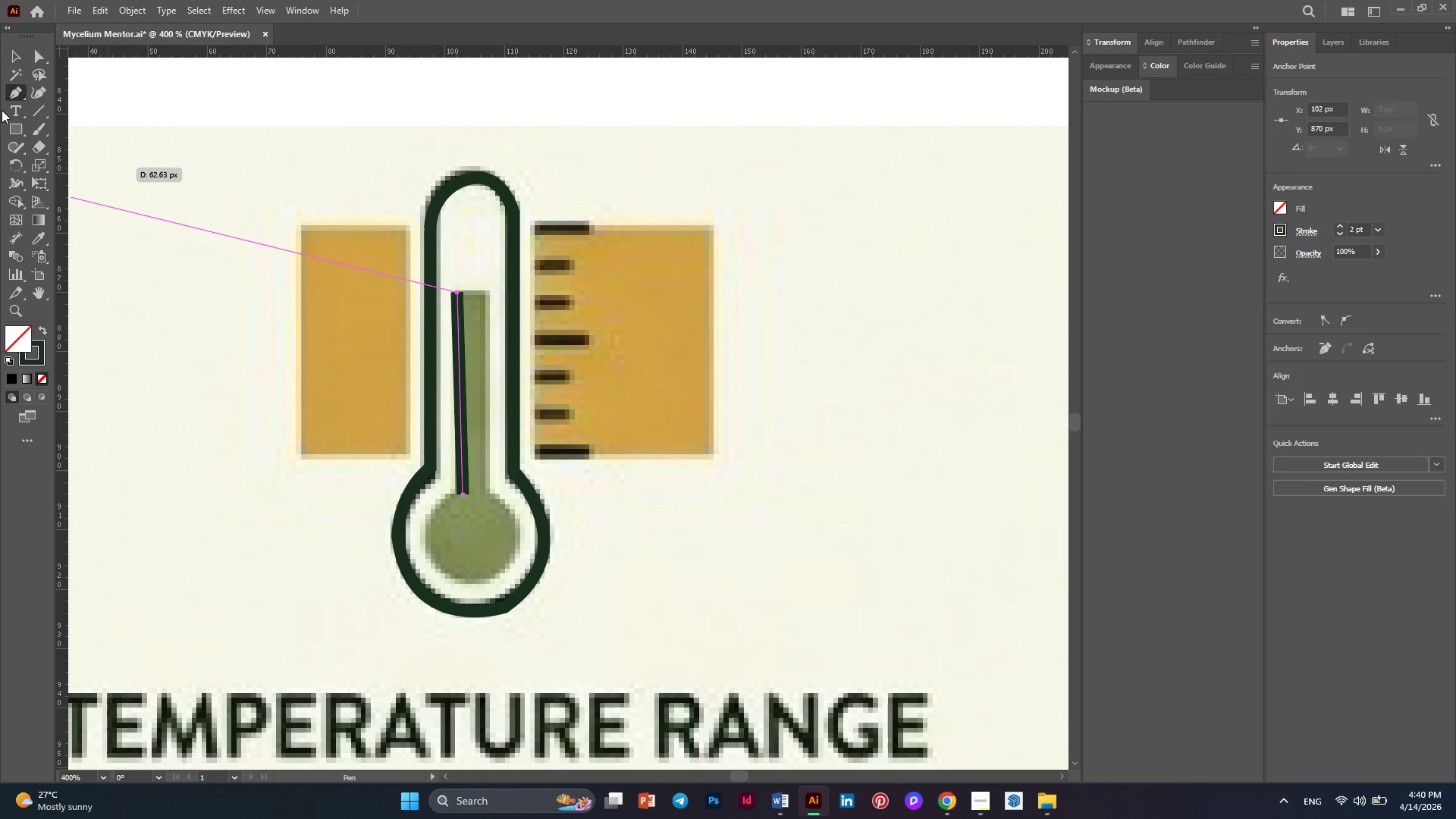 
left_click([14, 57])
 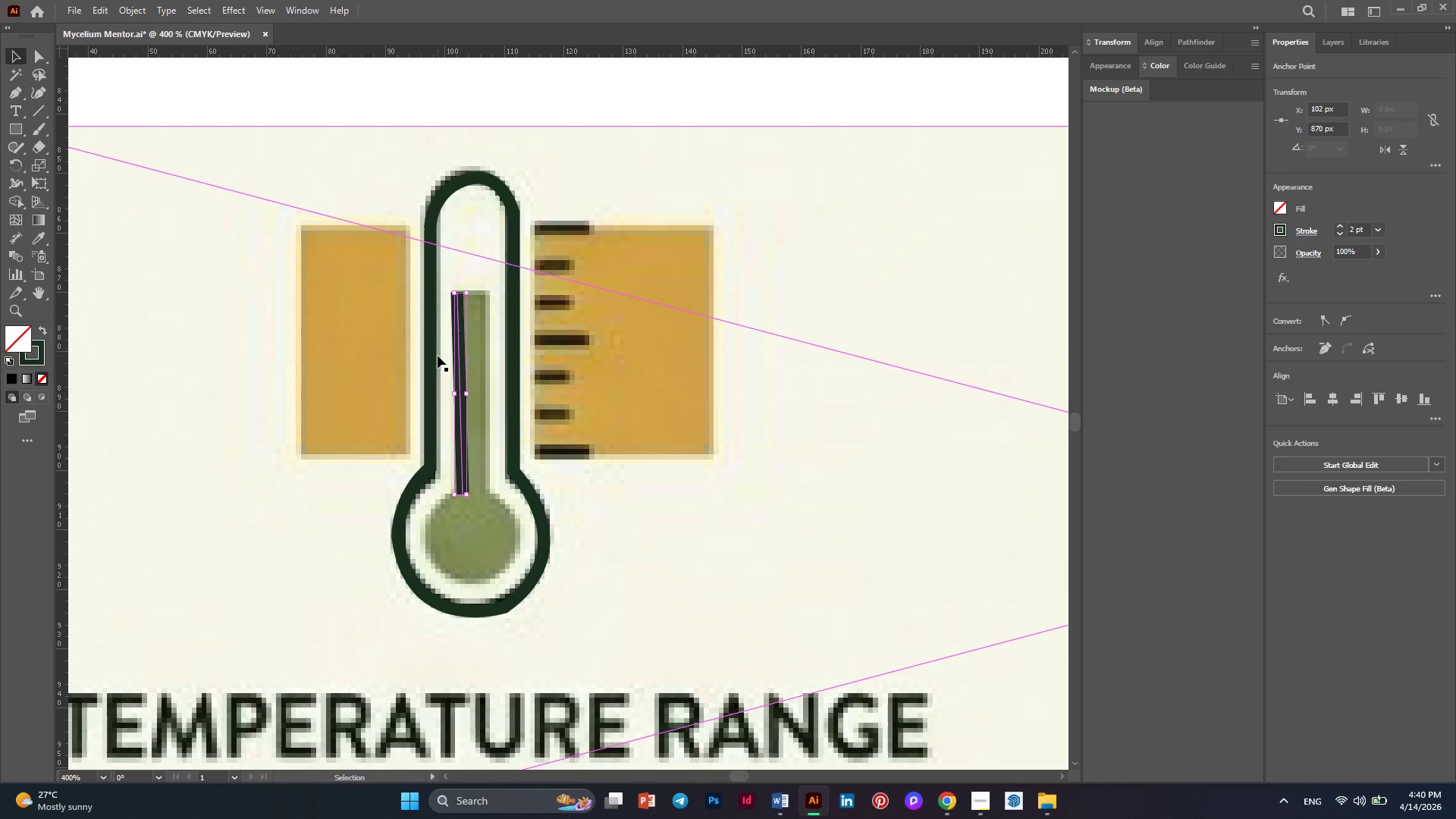 
key(Delete)
 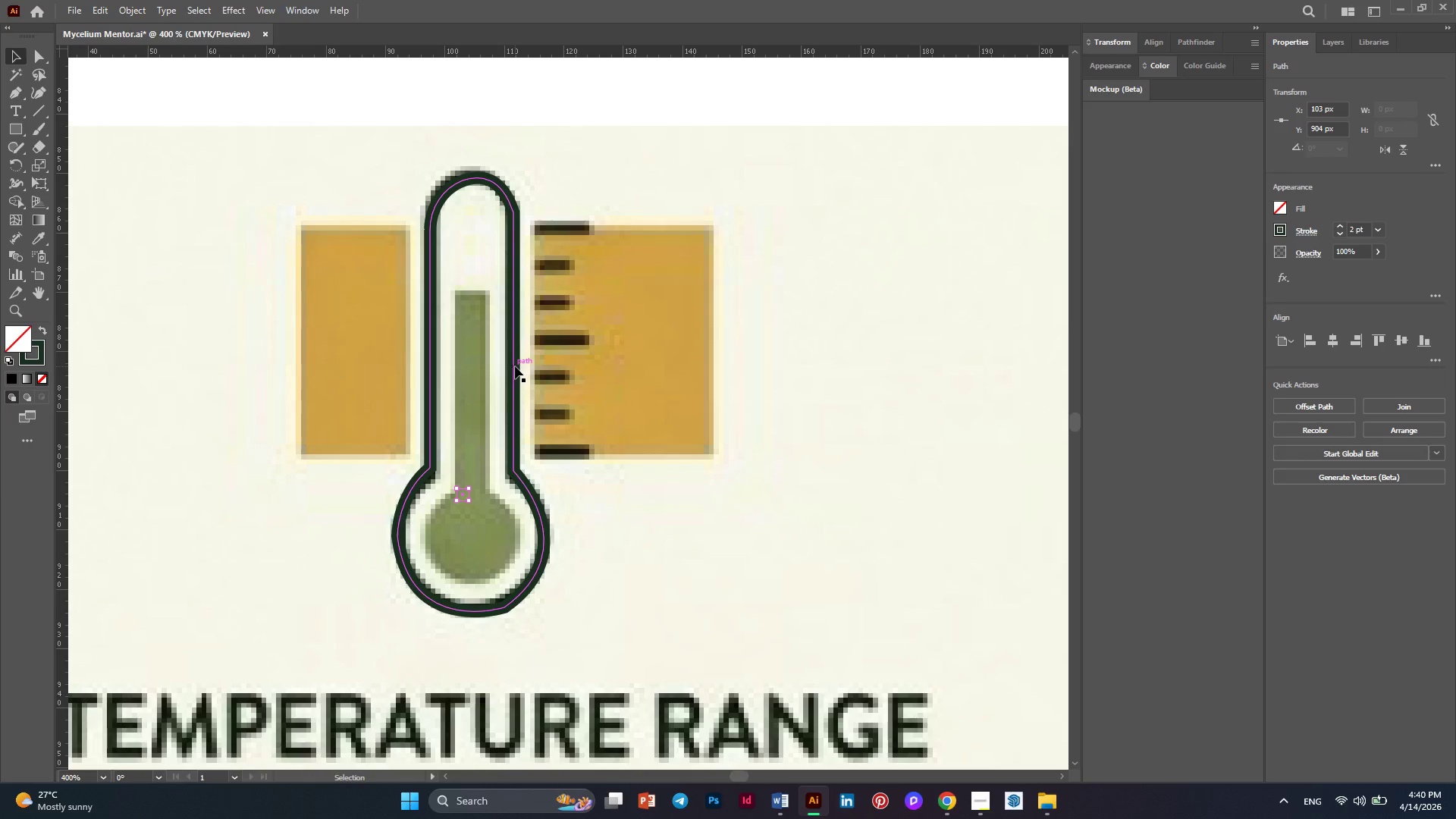 
left_click([515, 367])
 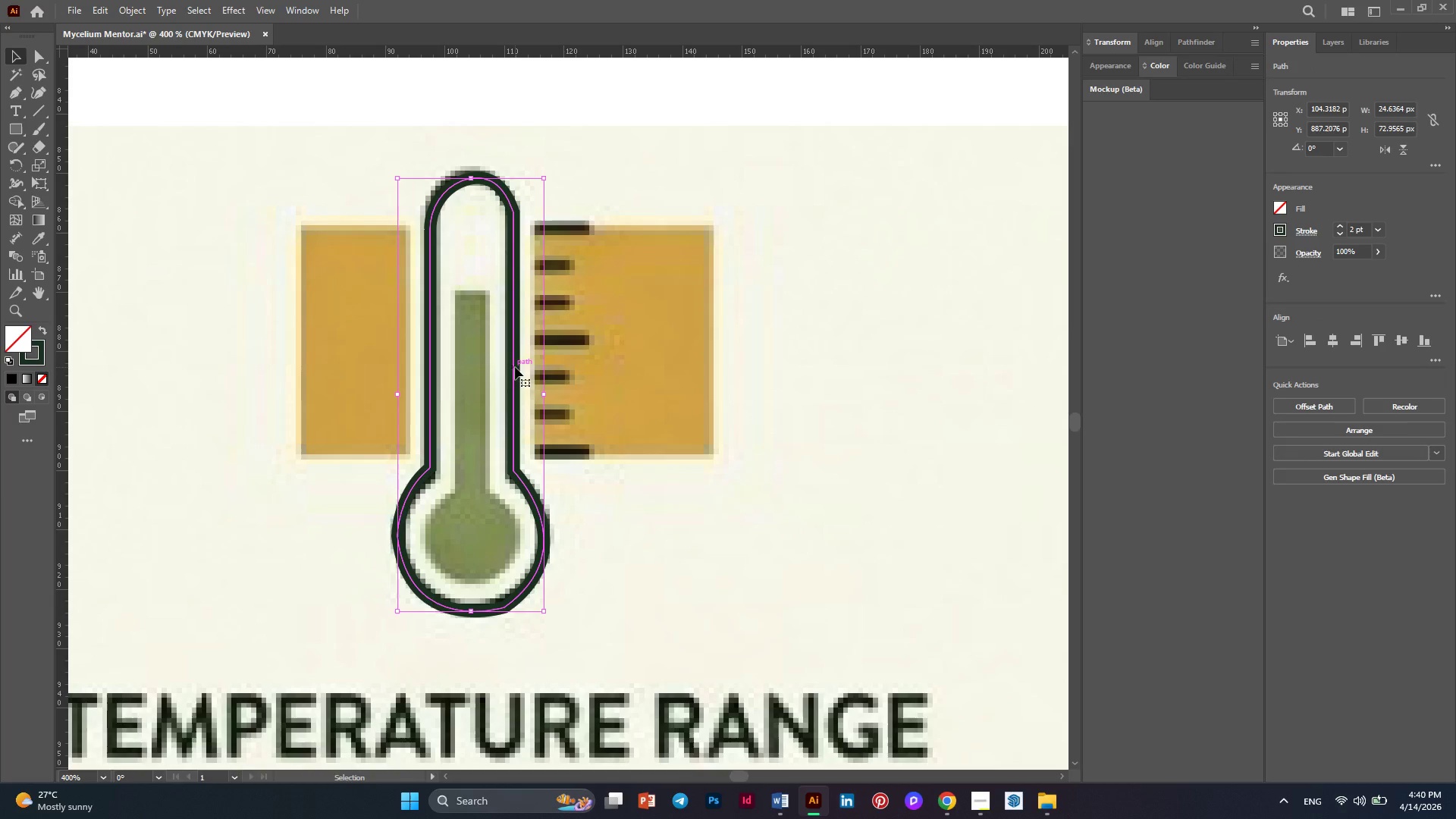 
hold_key(key=AltLeft, duration=0.88)
left_click_drag(start_coordinate=[515, 367], to_coordinate=[453, 371])
 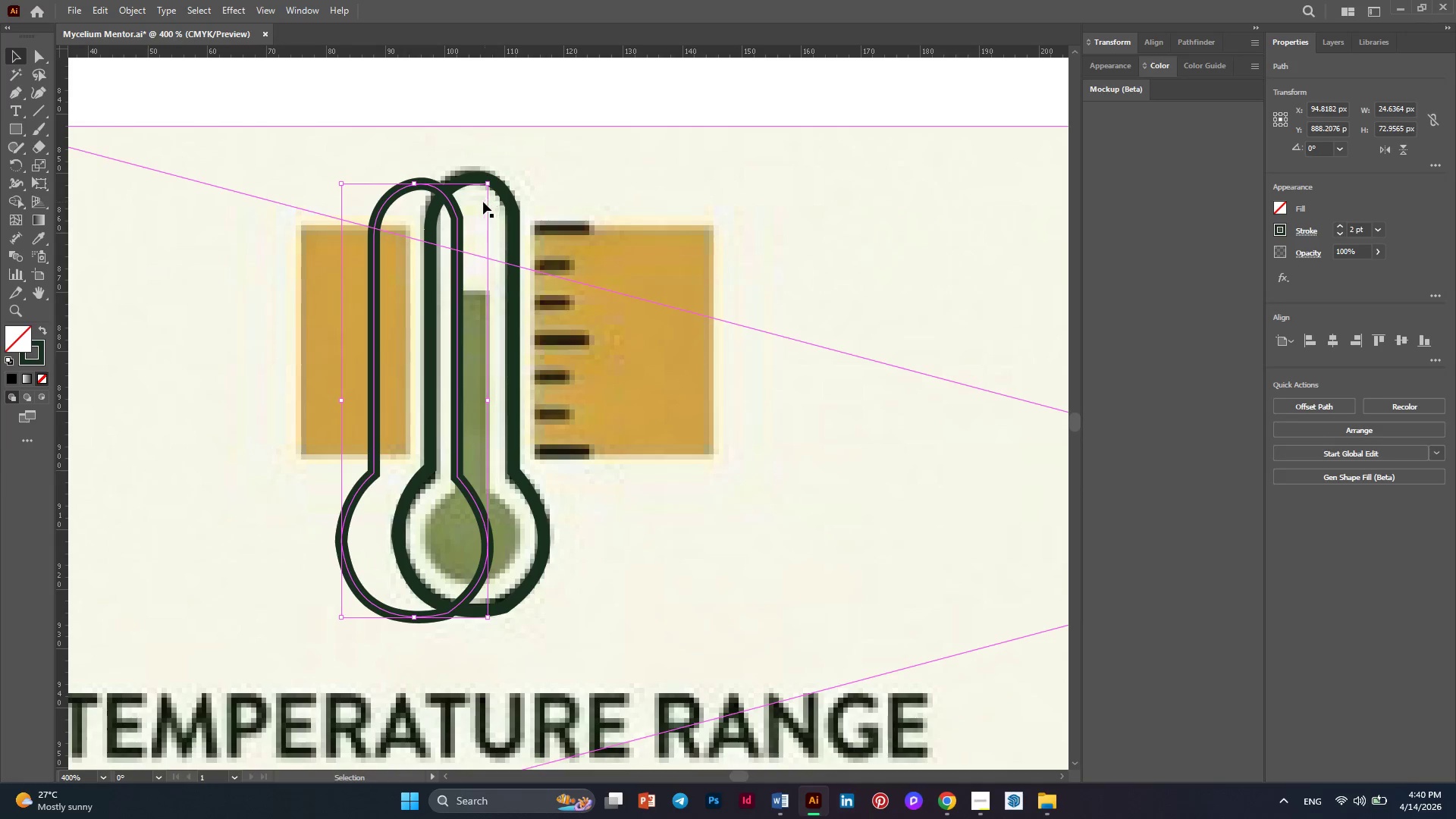 
left_click([46, 58])
 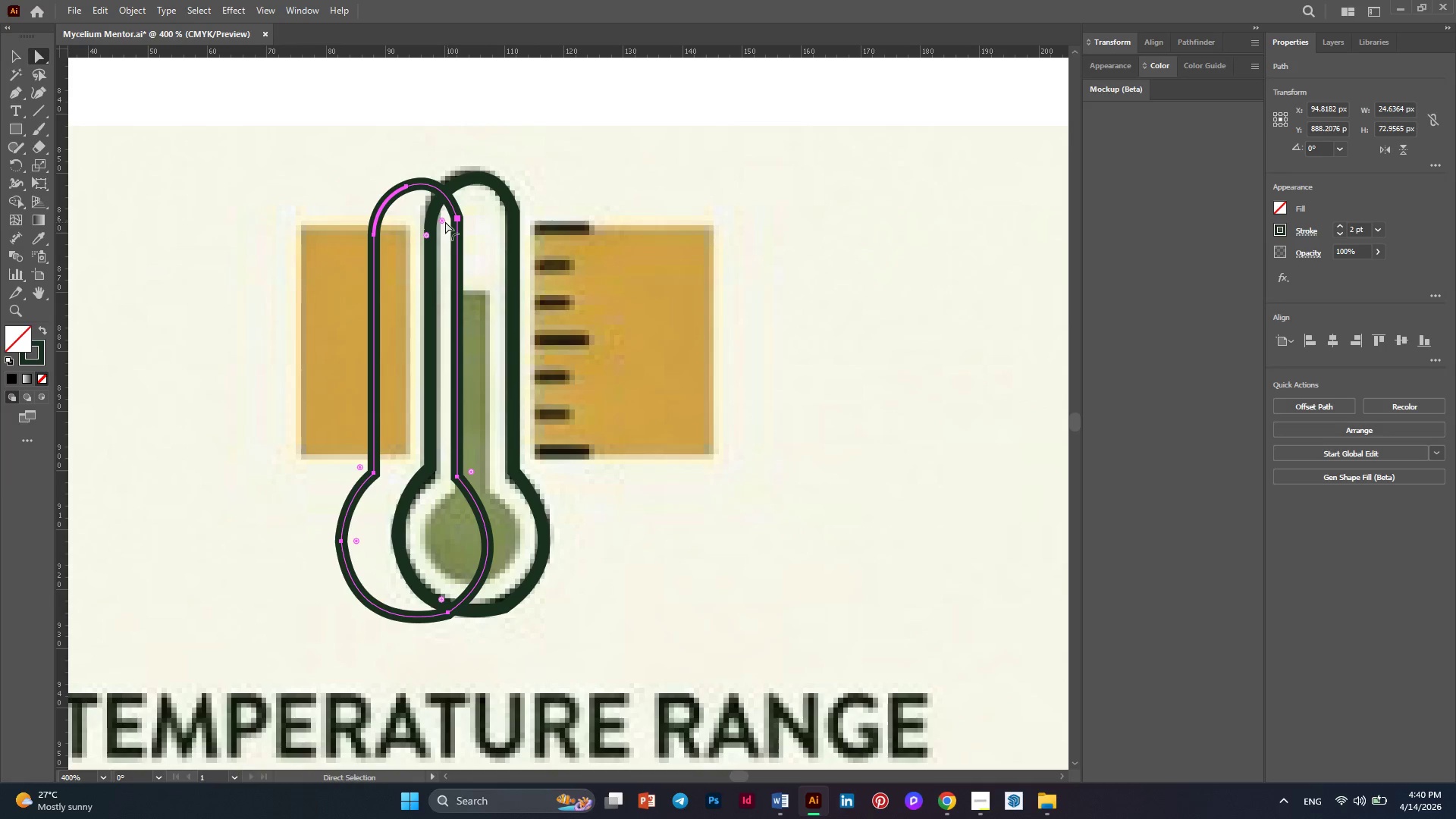 
left_click_drag(start_coordinate=[443, 221], to_coordinate=[353, 325])
 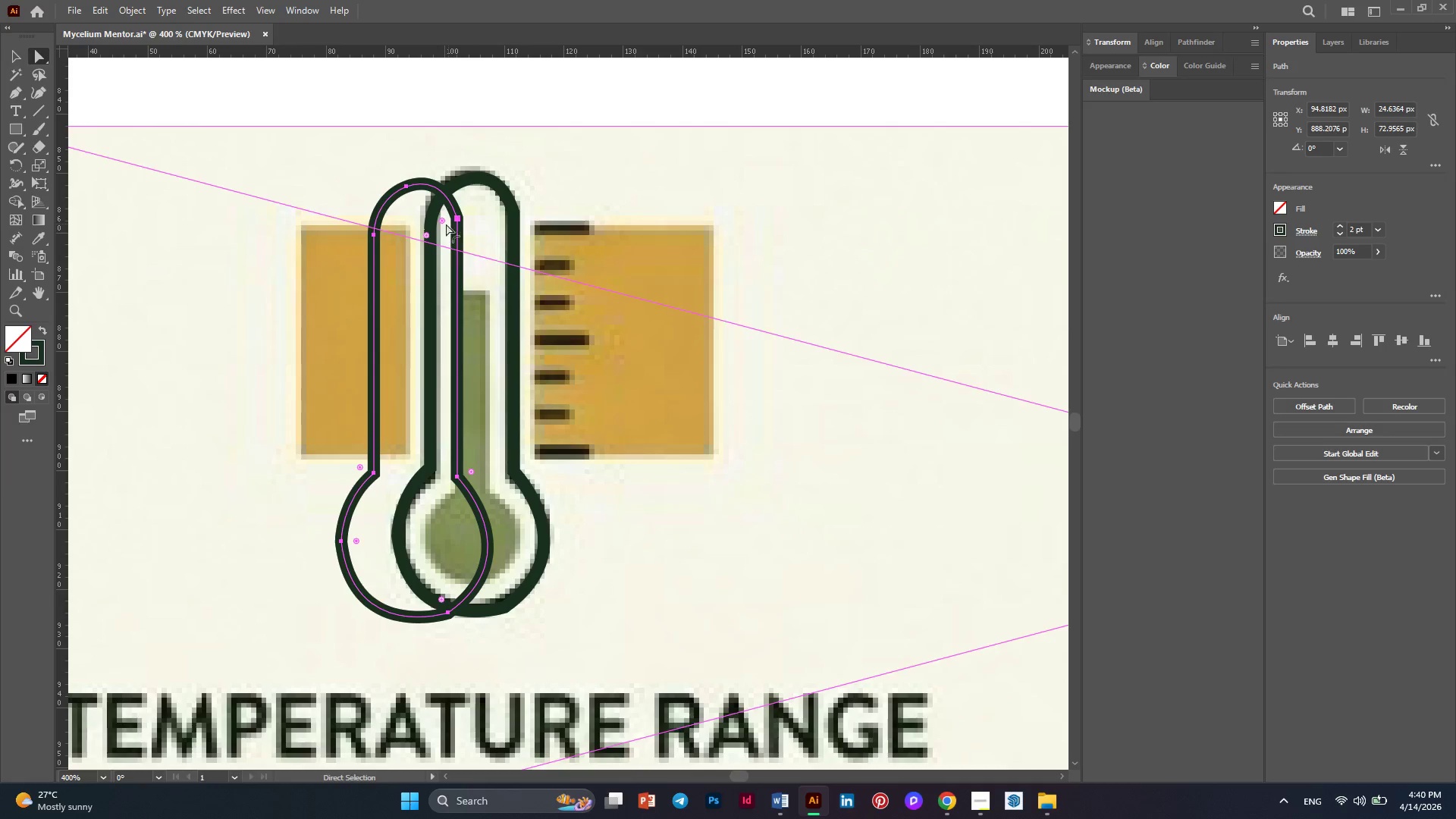 
left_click([443, 221])
 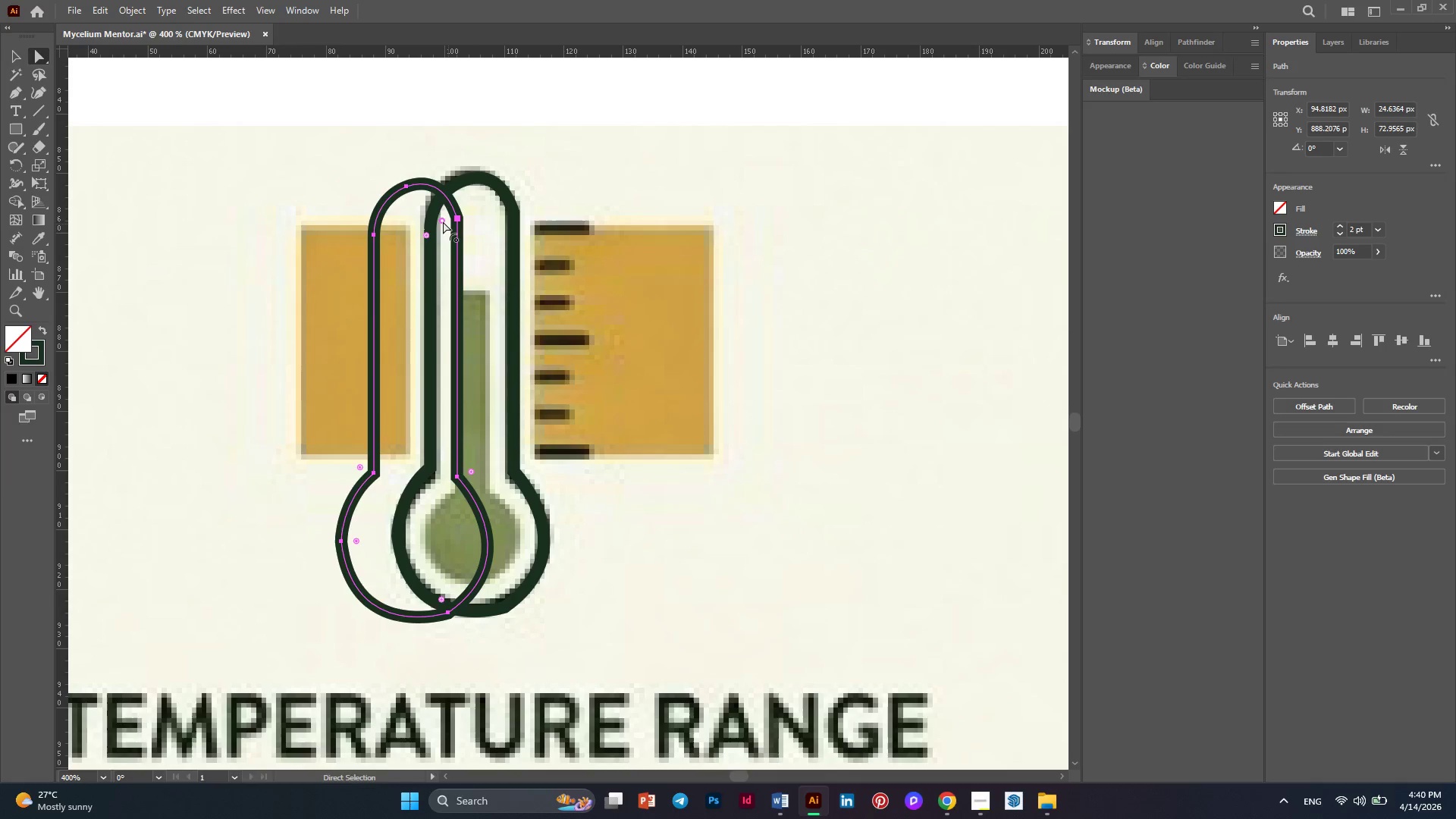 
left_click_drag(start_coordinate=[443, 221], to_coordinate=[346, 300])
 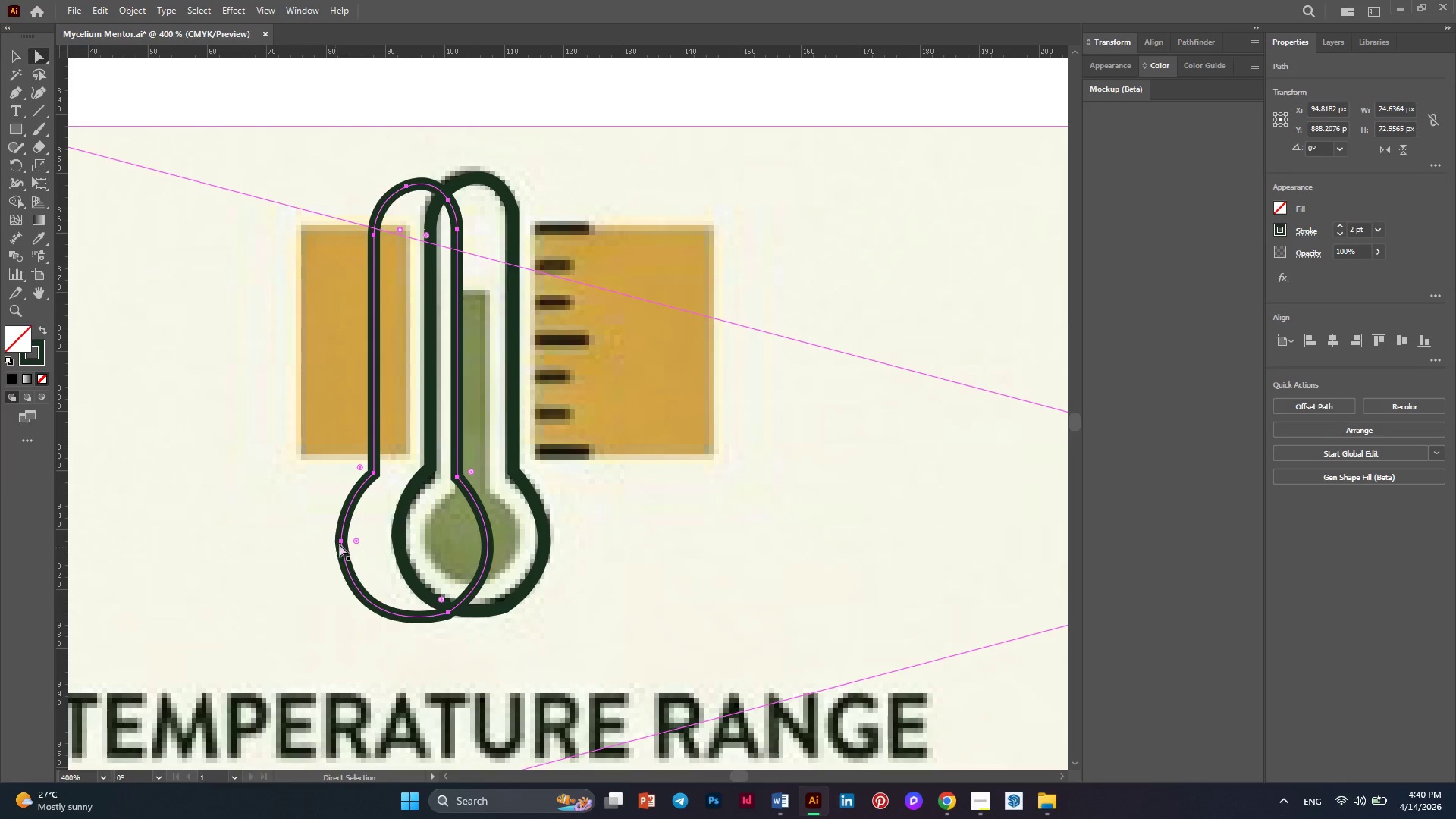 
left_click([358, 539])
 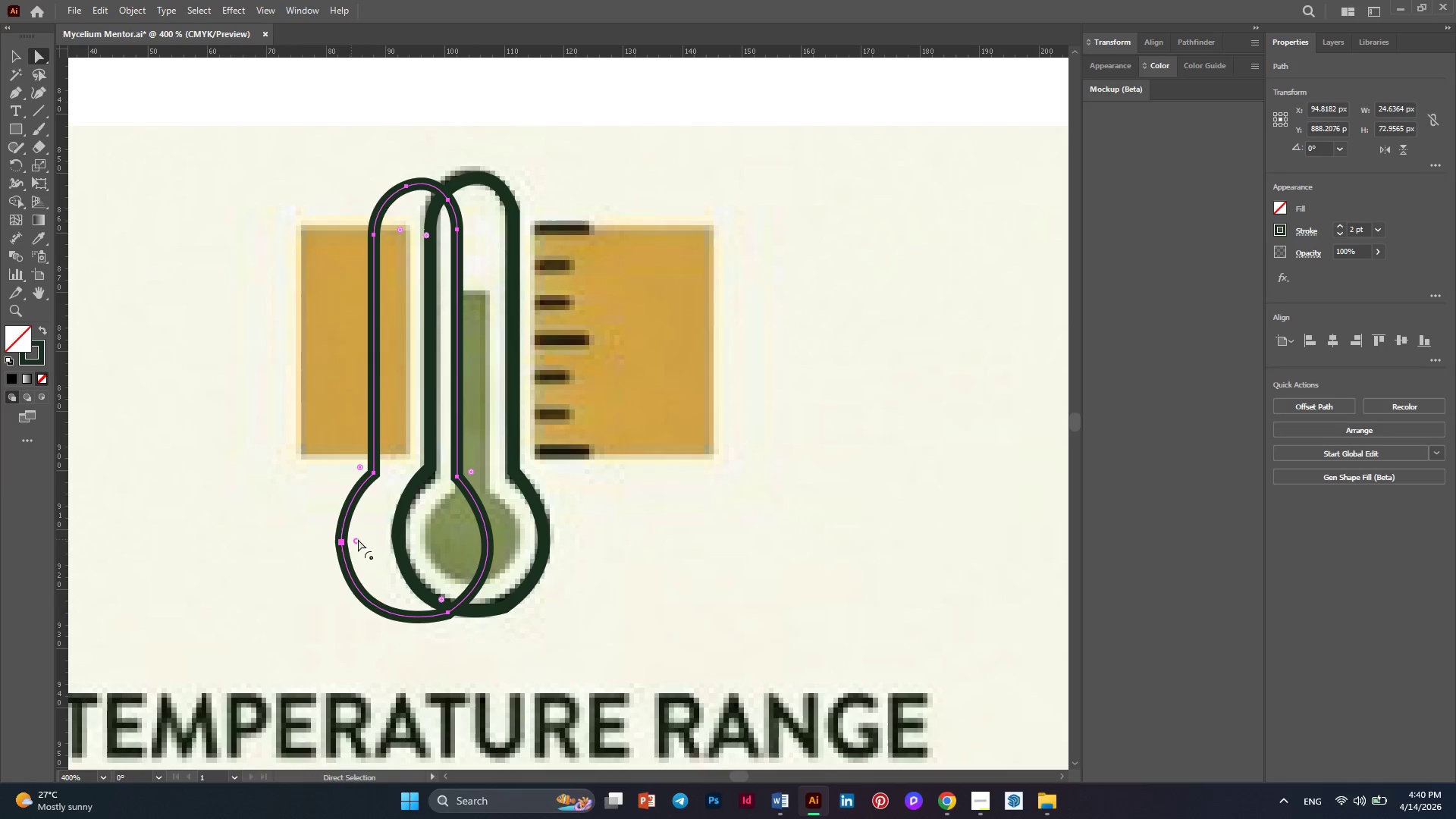 
left_click_drag(start_coordinate=[358, 539], to_coordinate=[472, 532])
 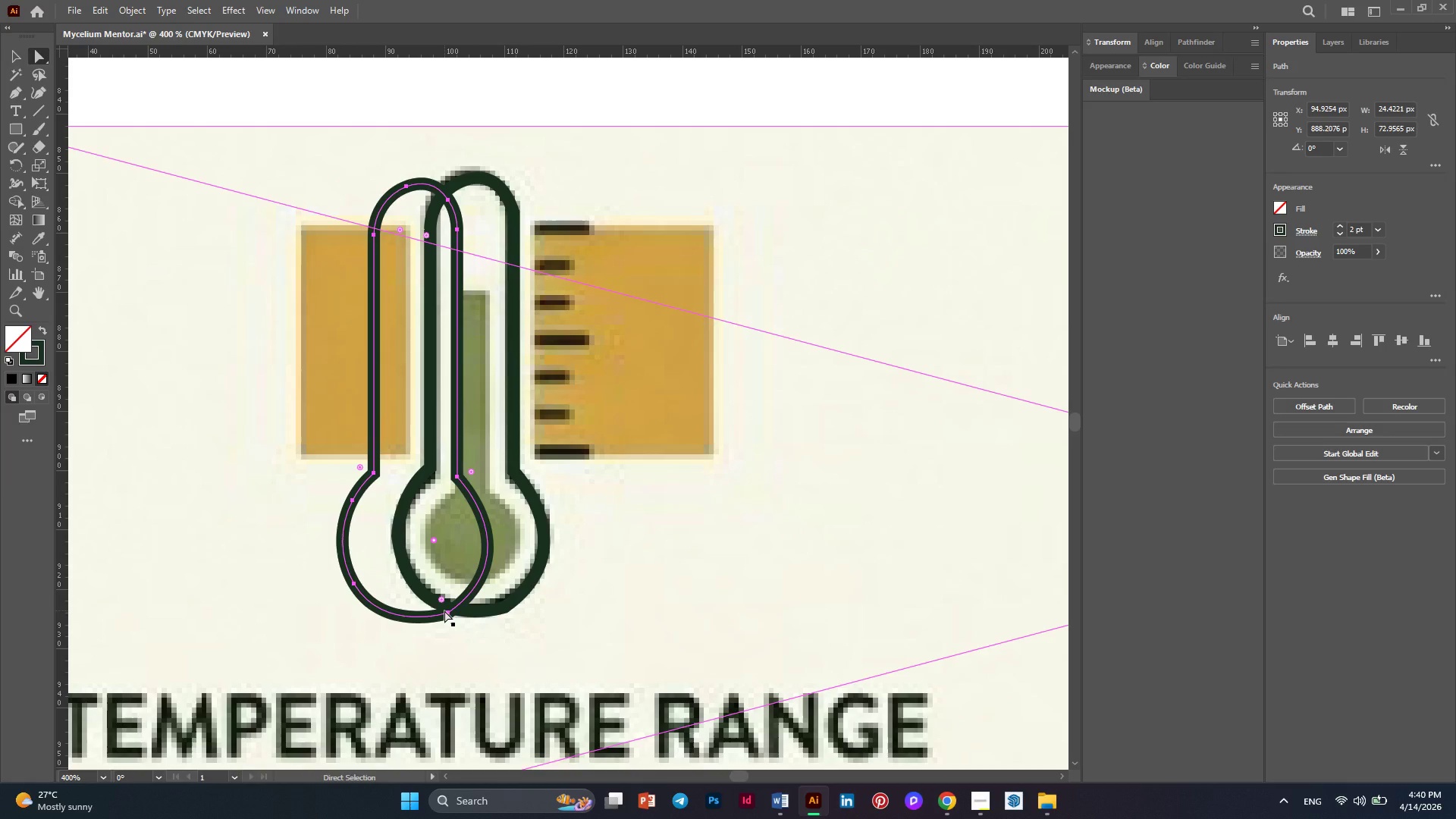 
left_click([444, 610])
 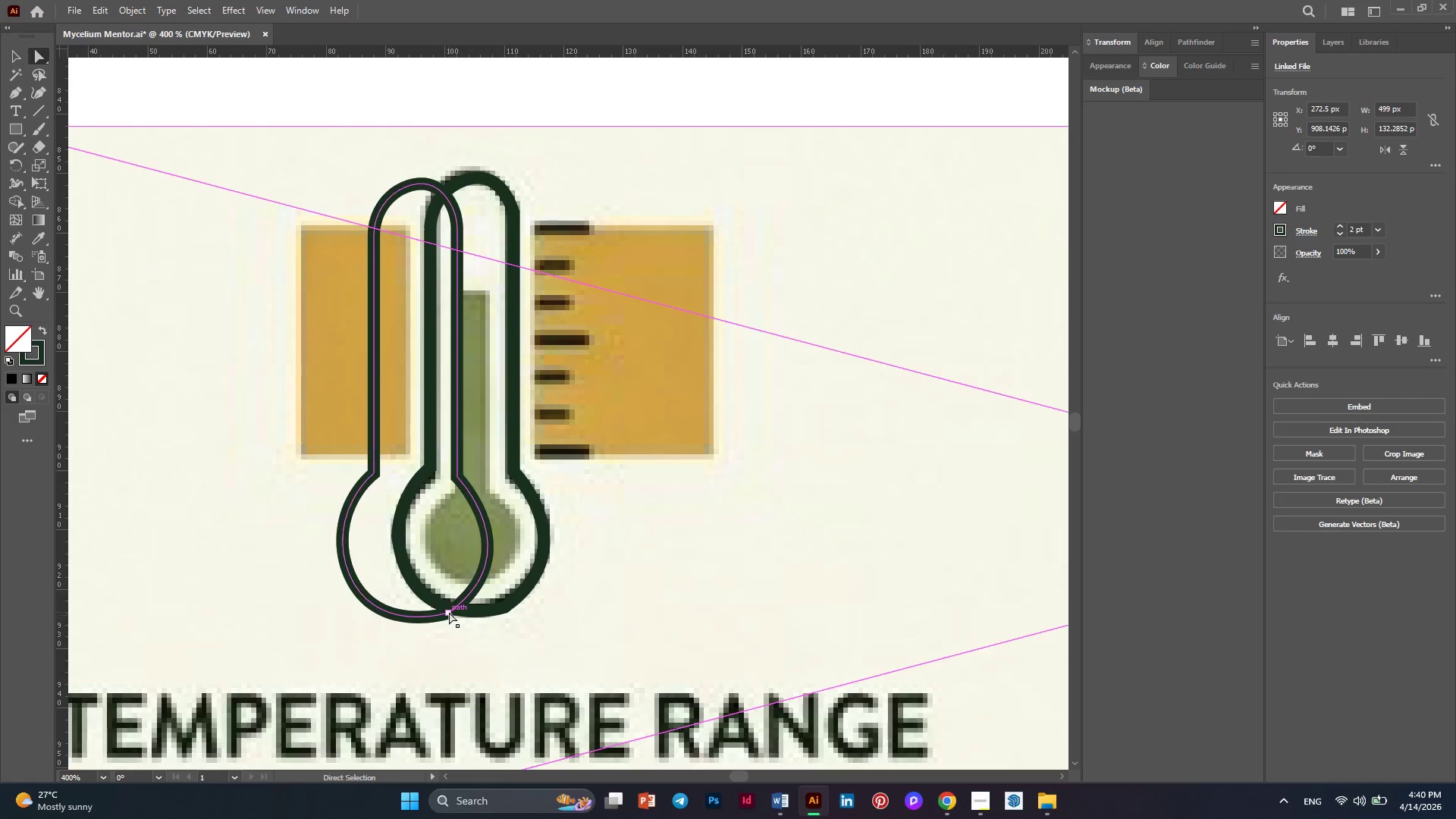 
double_click([449, 612])
 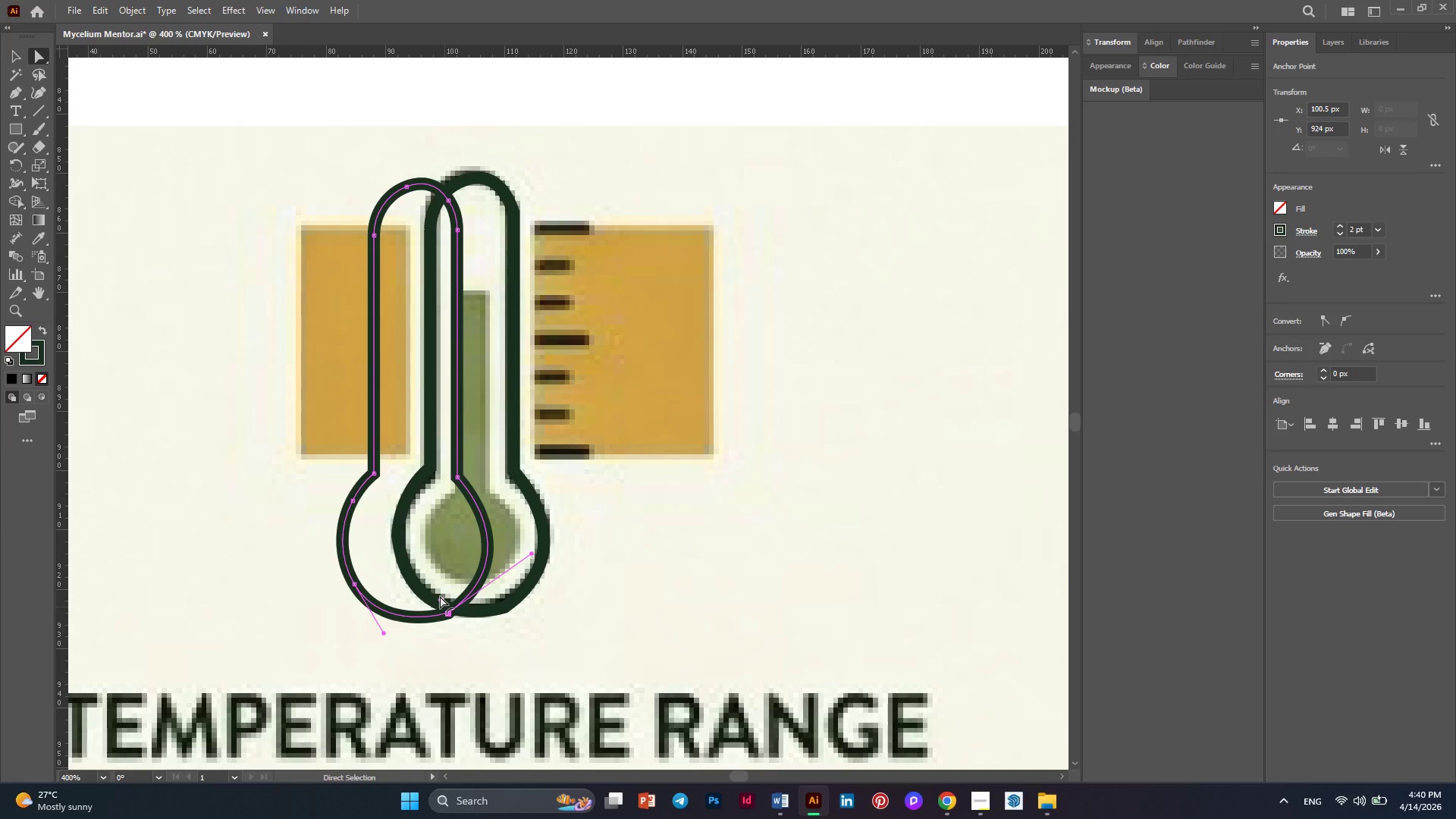 
left_click_drag(start_coordinate=[441, 603], to_coordinate=[378, 428])
 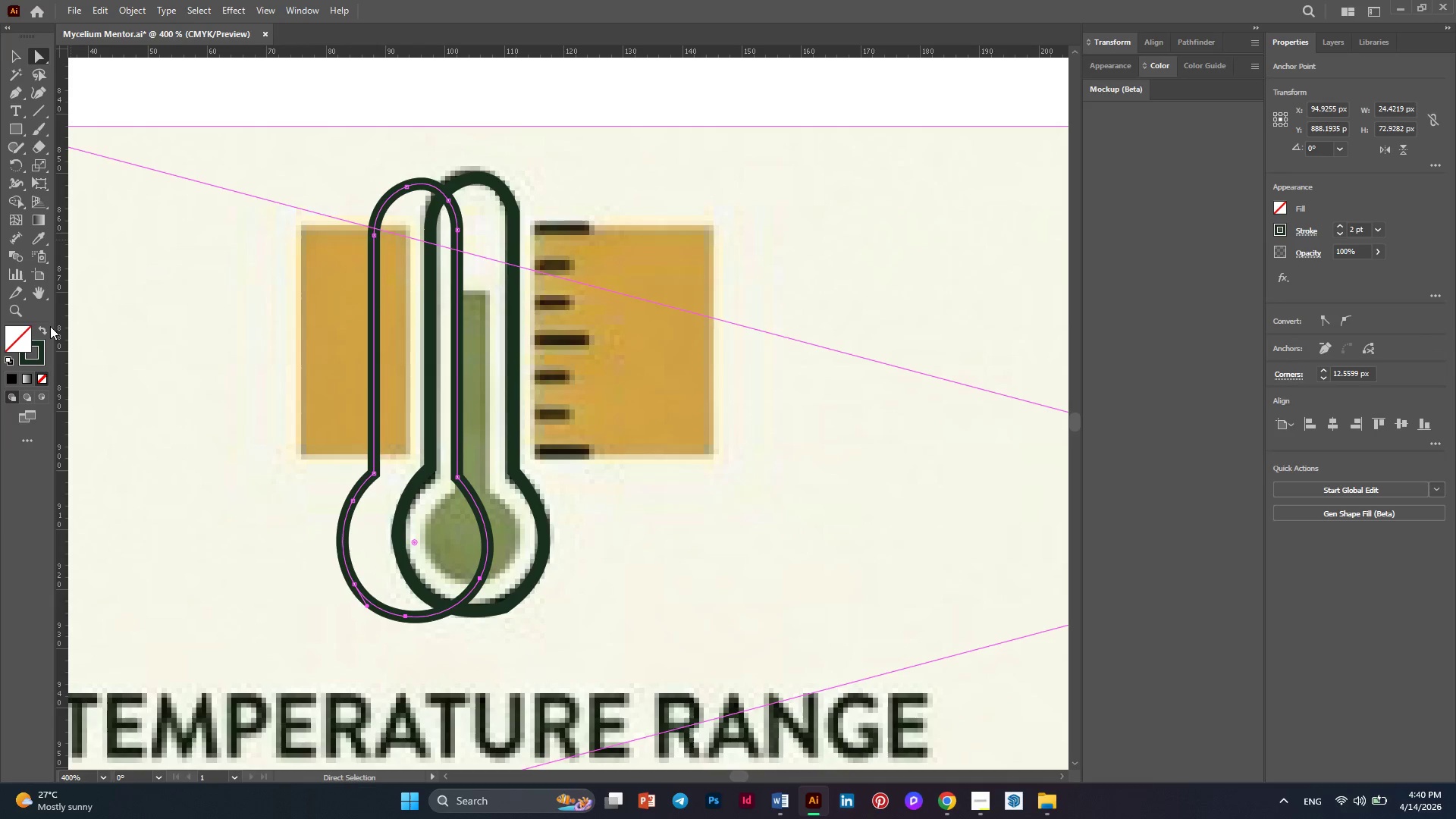 
left_click([45, 241])
 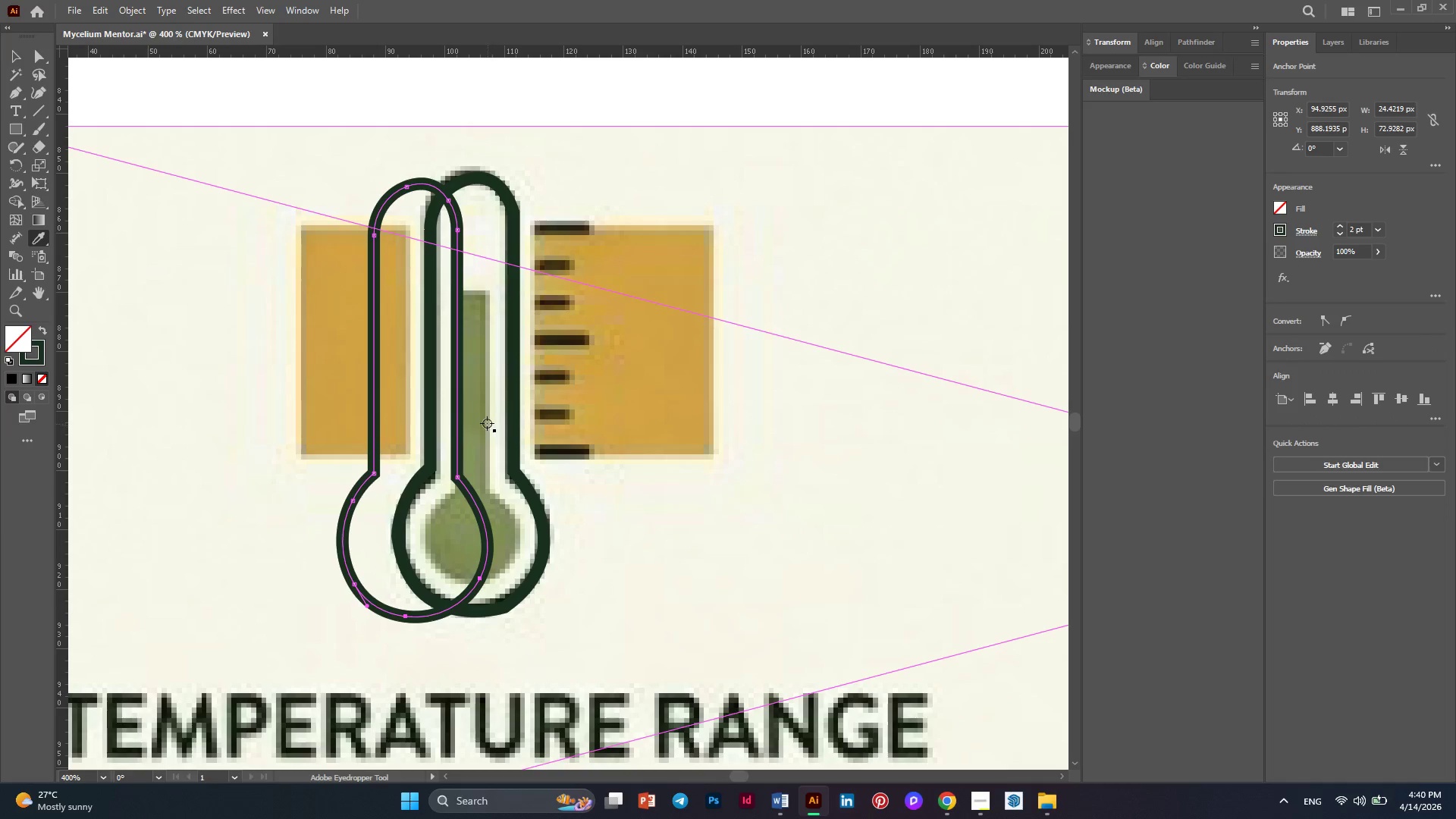 
left_click([485, 423])
 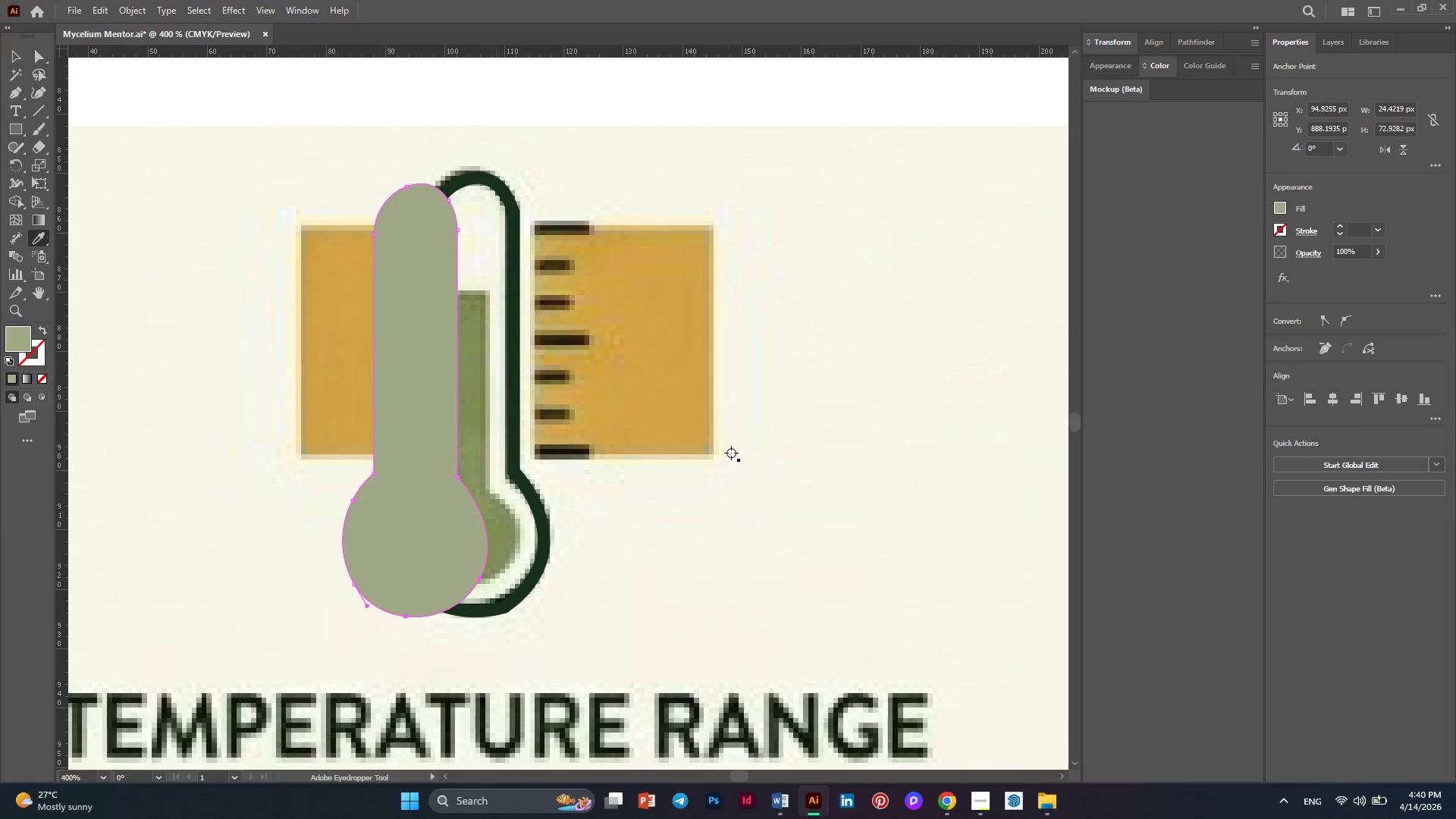 
hold_key(key=AltLeft, duration=0.34)
 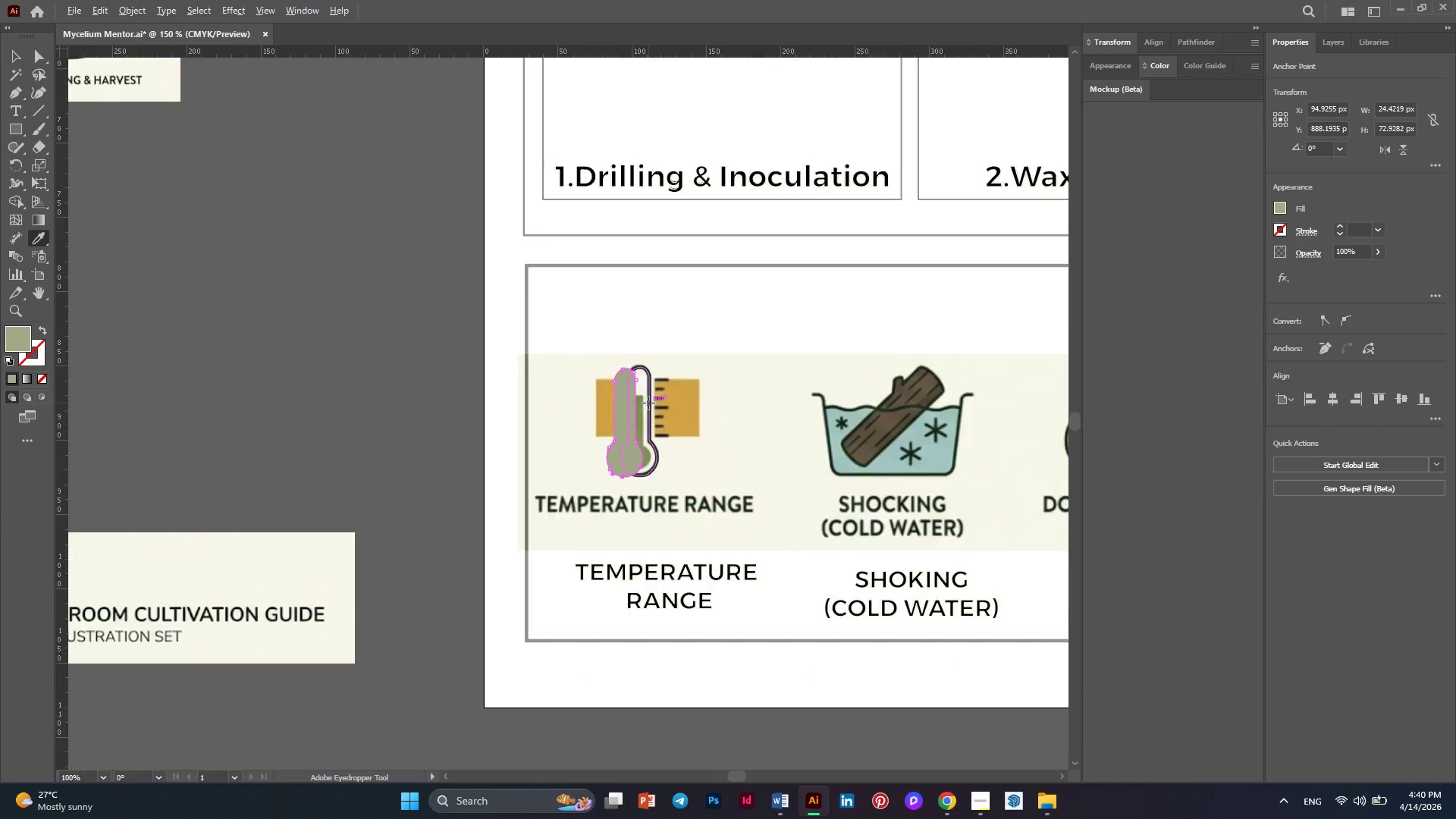 
key(Alt+AltLeft)
 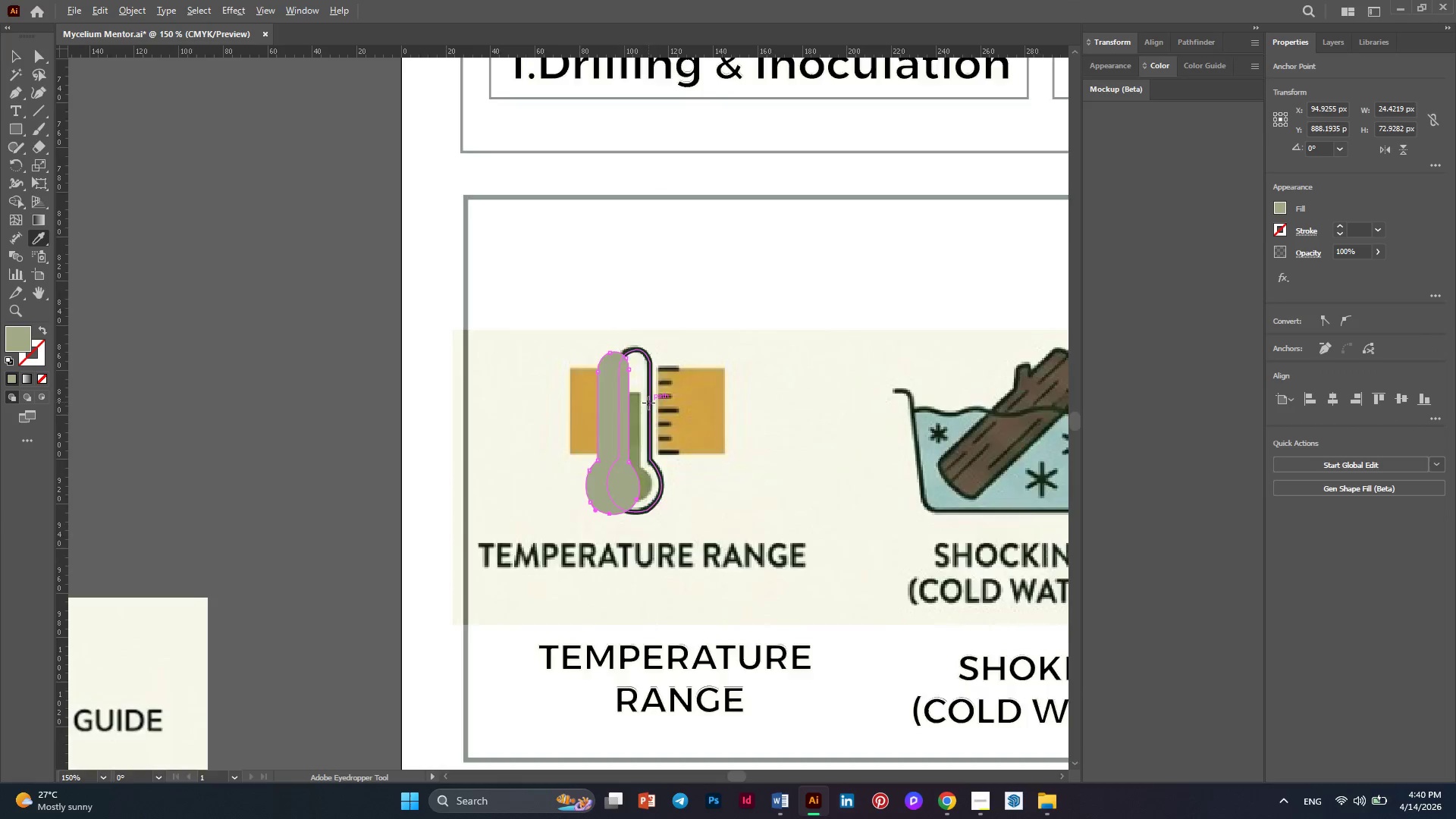 
scroll: coordinate [648, 402], scroll_direction: down, amount: 4.0
 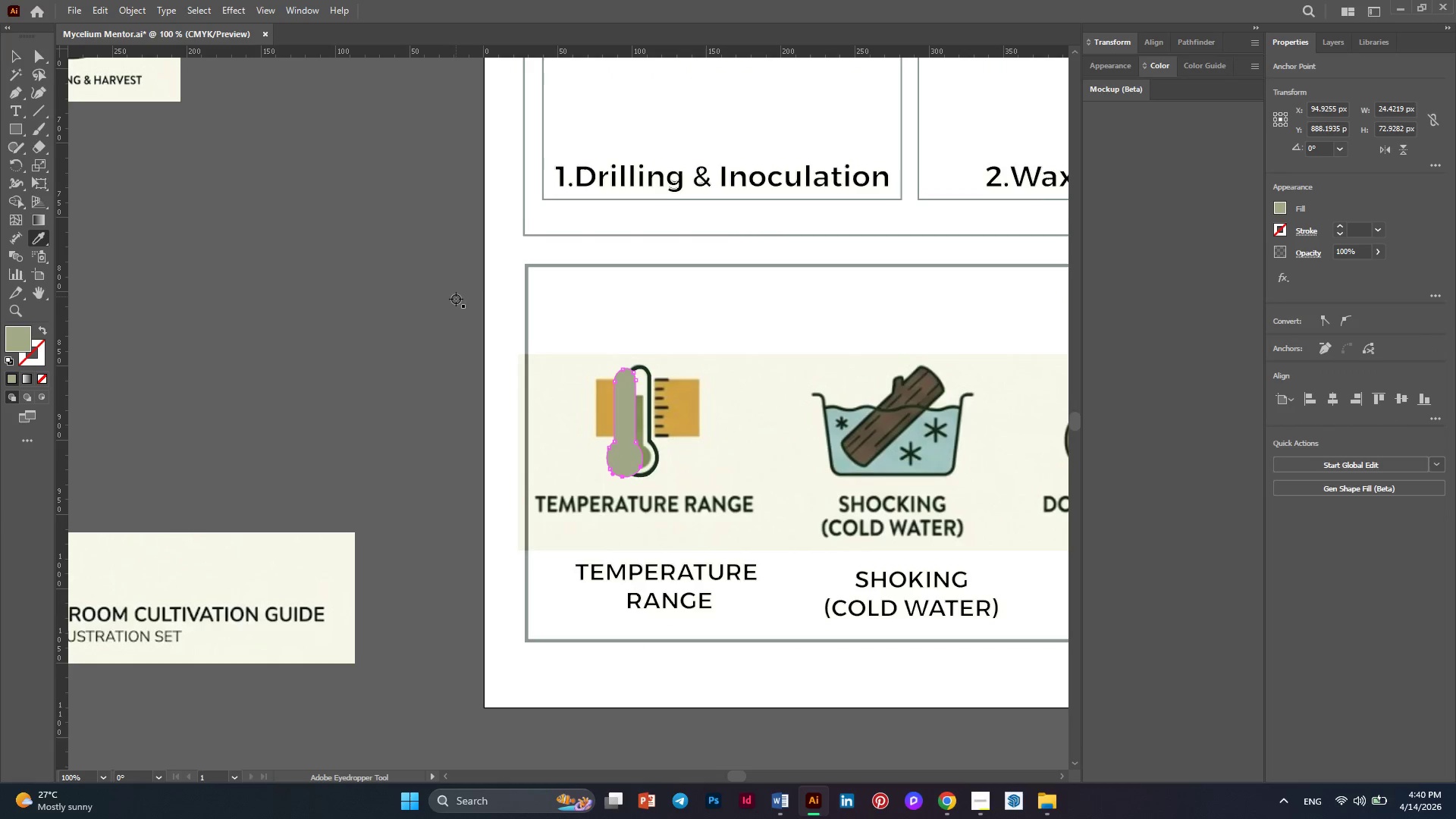 
scroll: coordinate [403, 231], scroll_direction: up, amount: 4.0
 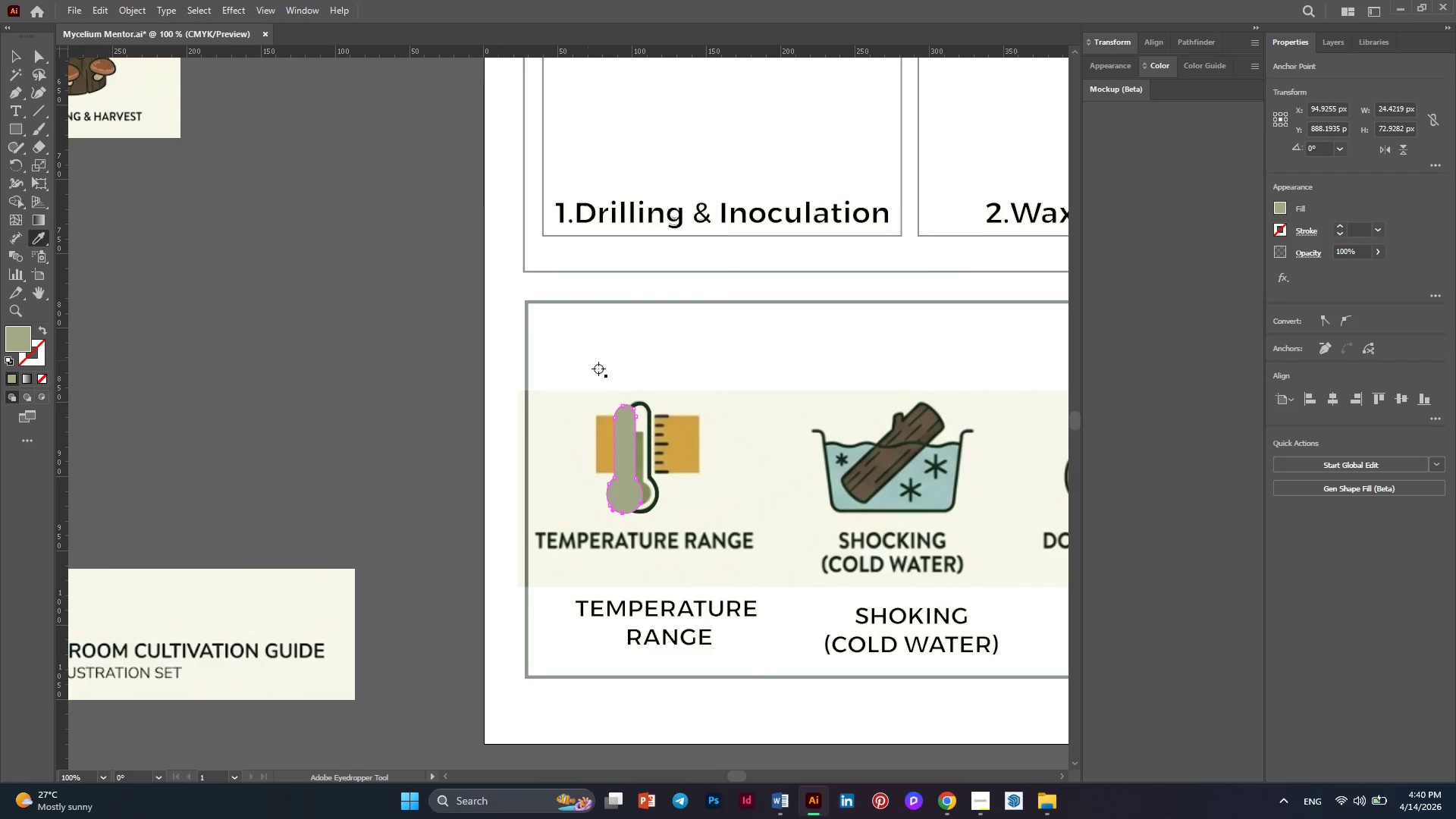 
hold_key(key=AltLeft, duration=0.45)
 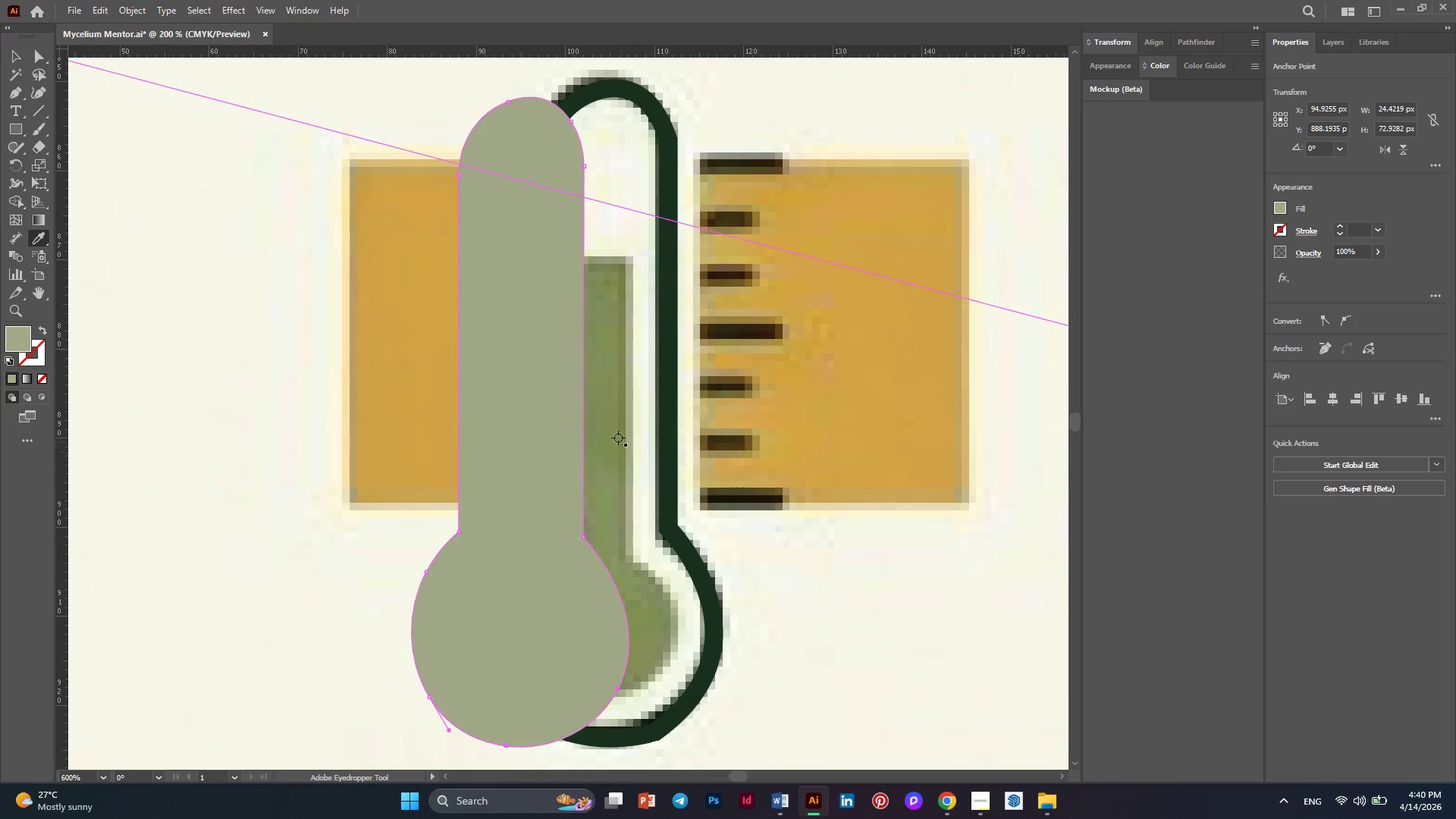 
key(Alt+AltLeft)
 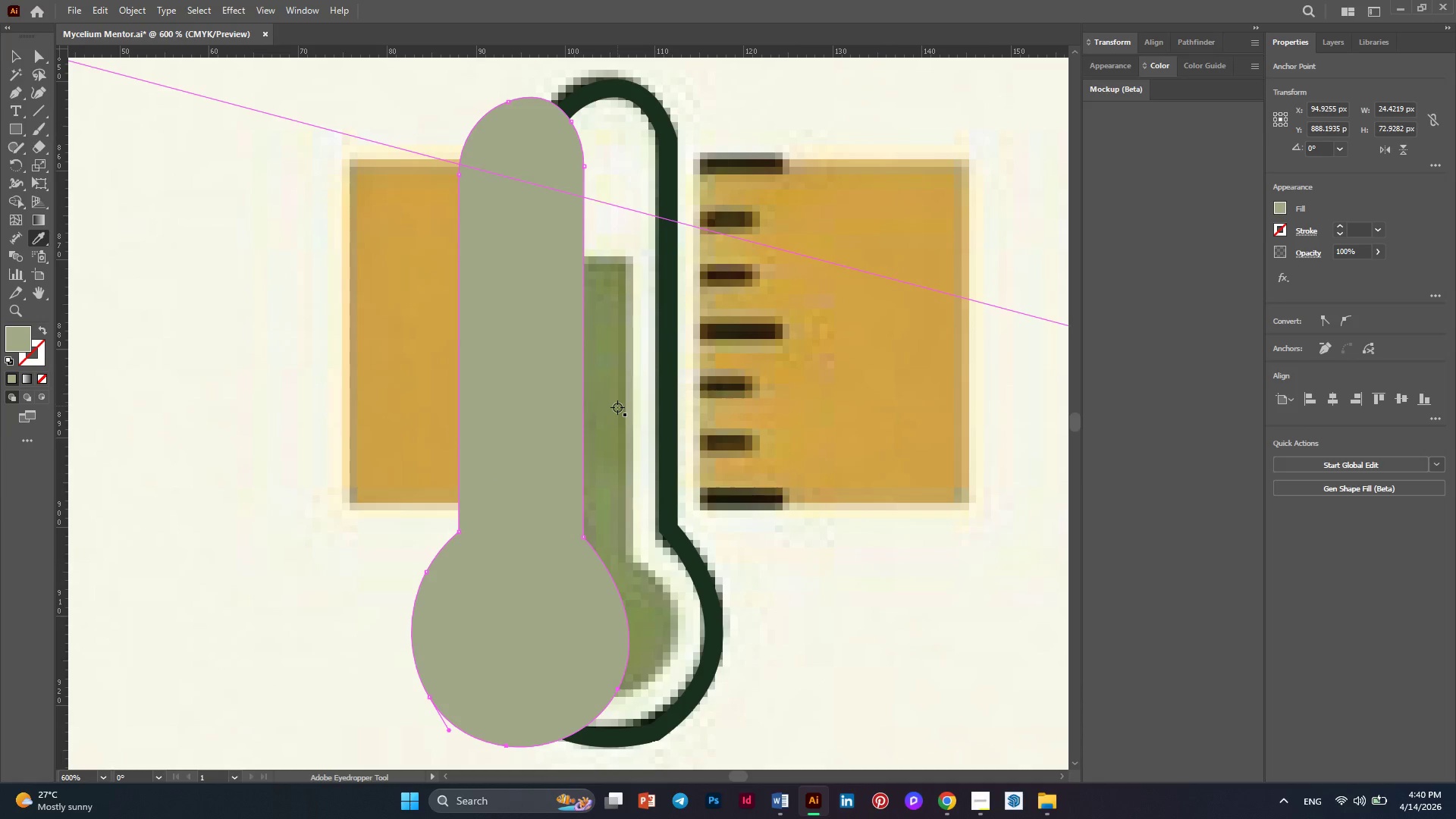 
scroll: coordinate [626, 452], scroll_direction: up, amount: 5.0
 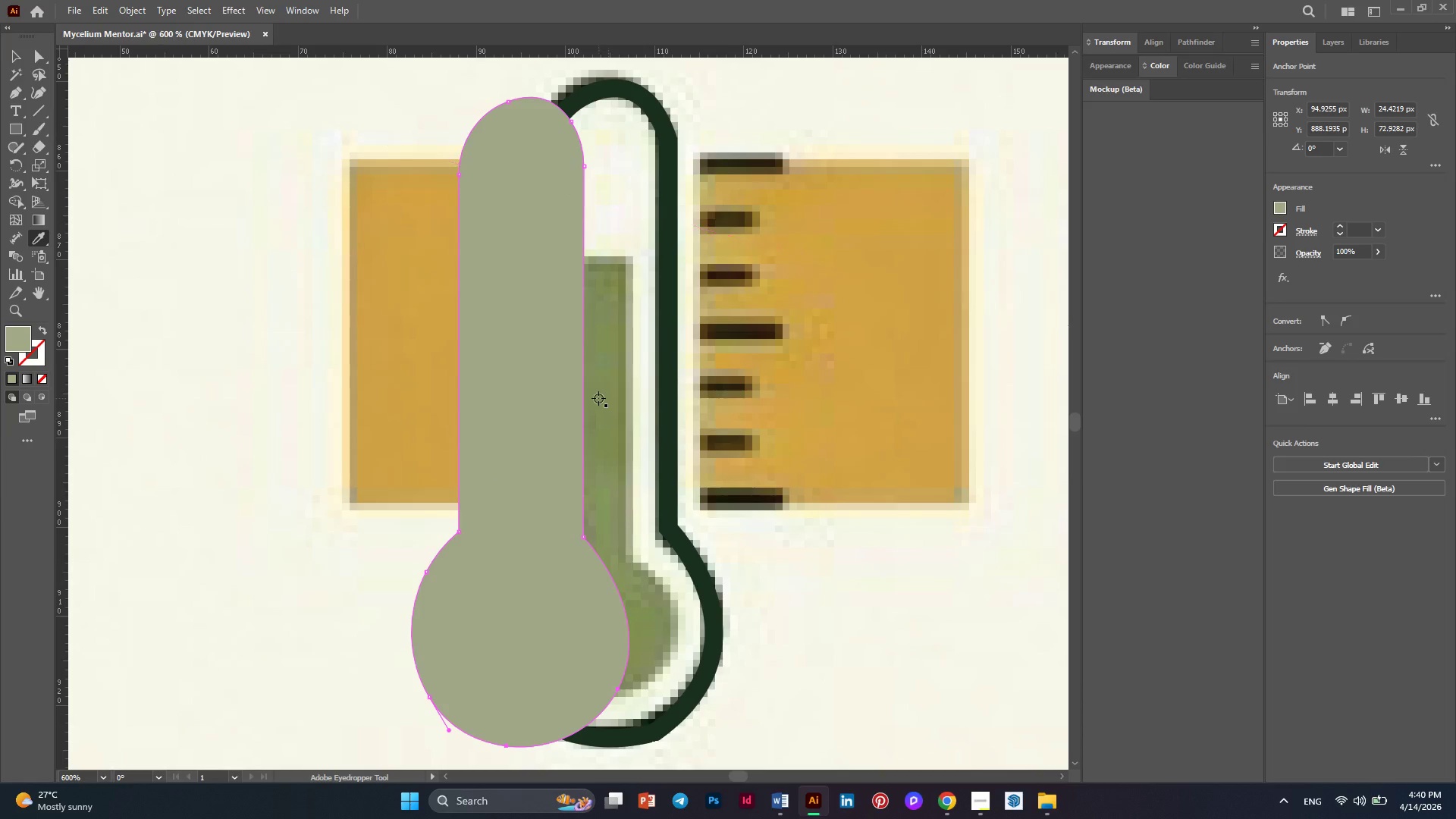 
left_click([619, 413])
 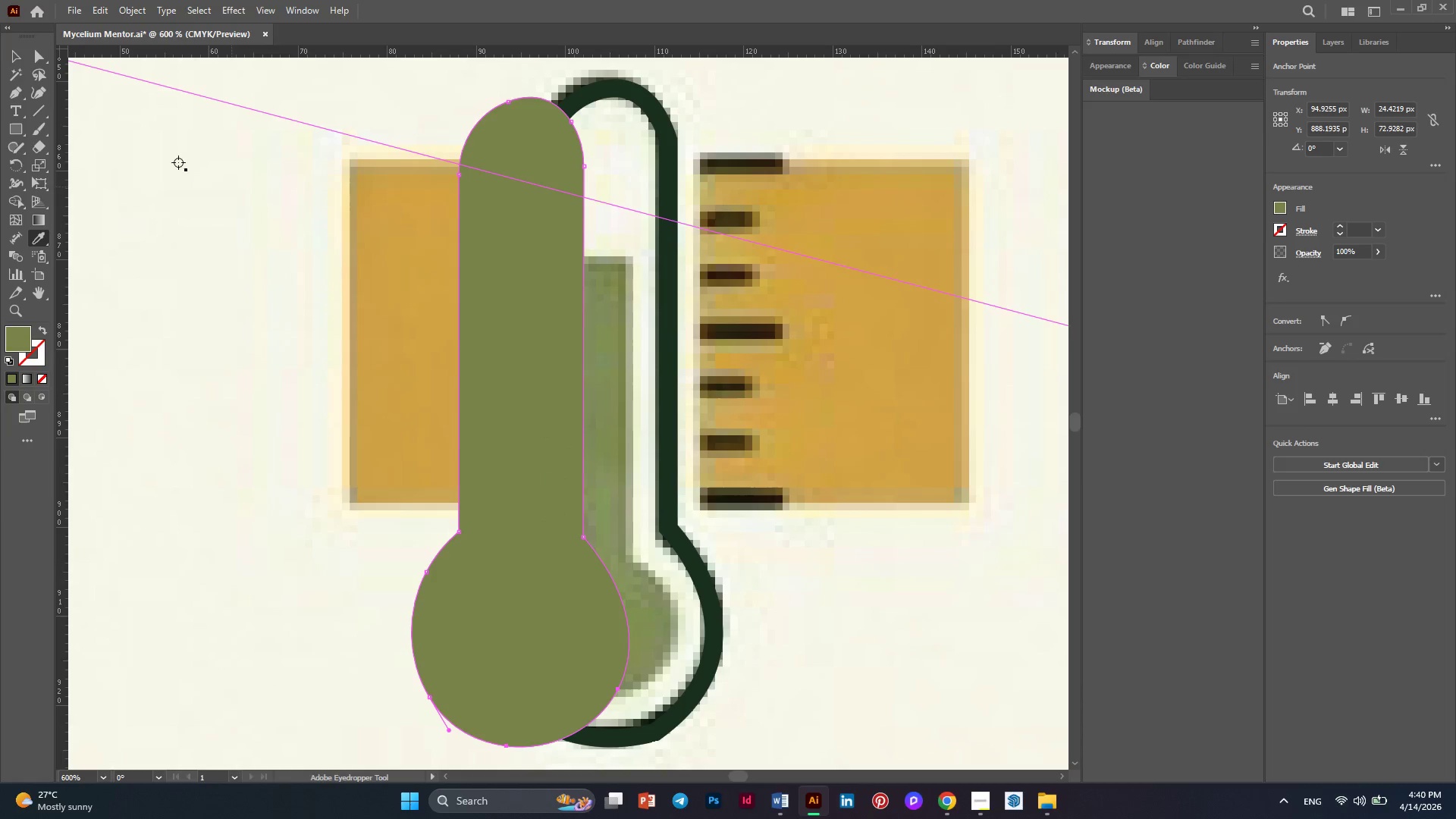 
hold_key(key=AltLeft, duration=0.41)
scroll: coordinate [123, 147], scroll_direction: down, amount: 2.0
 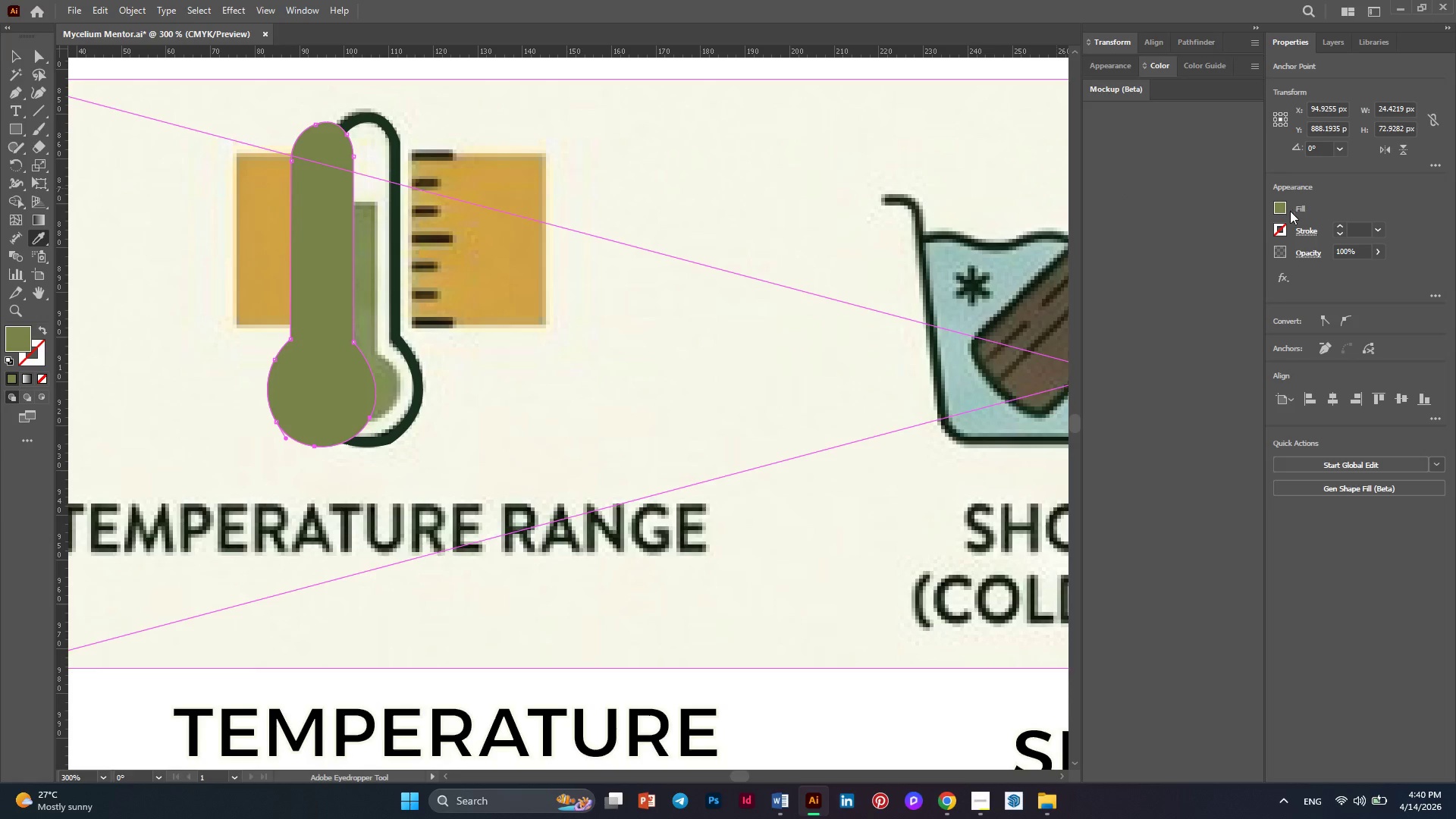 
left_click([1283, 209])
 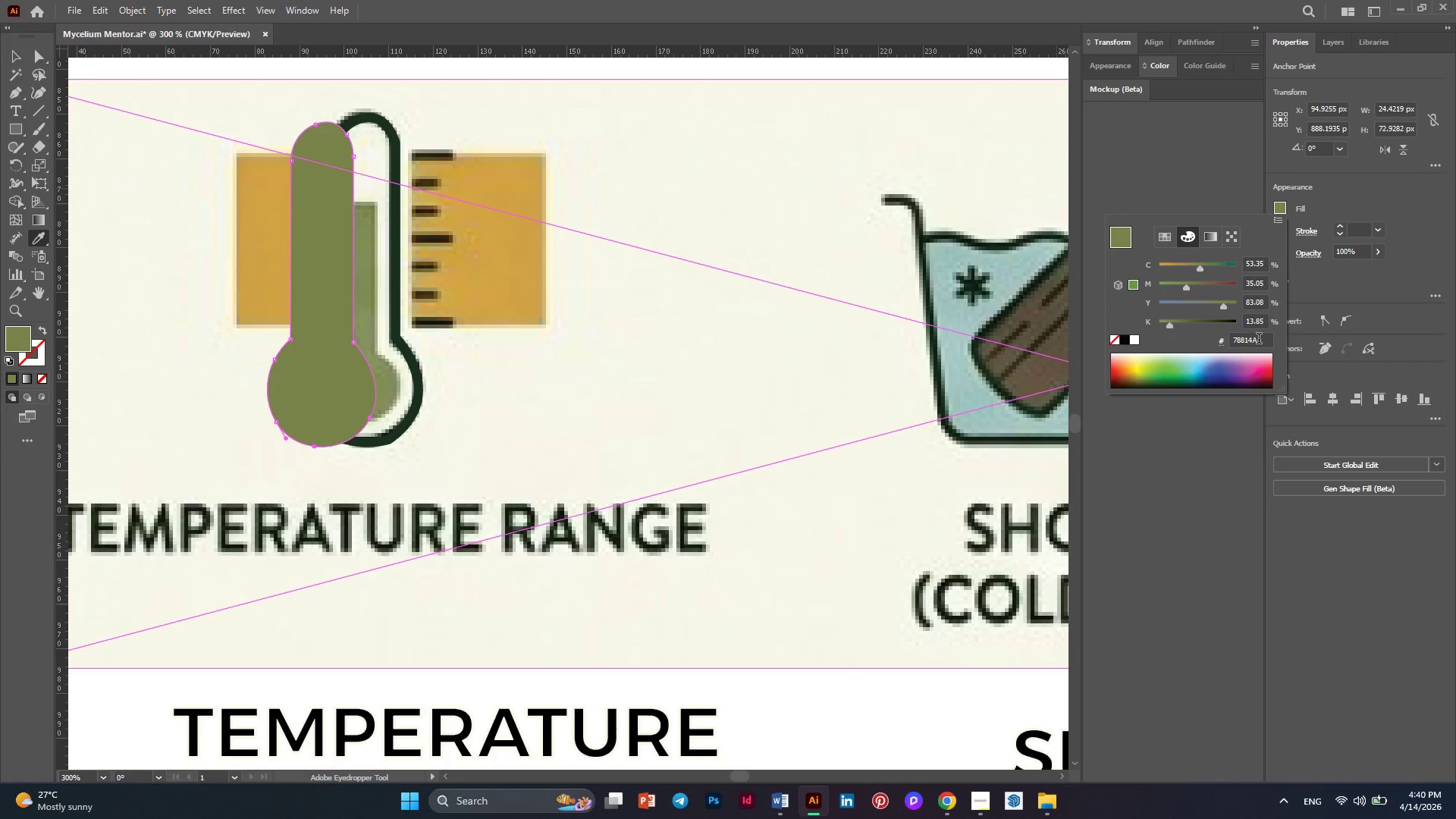 
left_click_drag(start_coordinate=[1259, 340], to_coordinate=[1197, 341])
 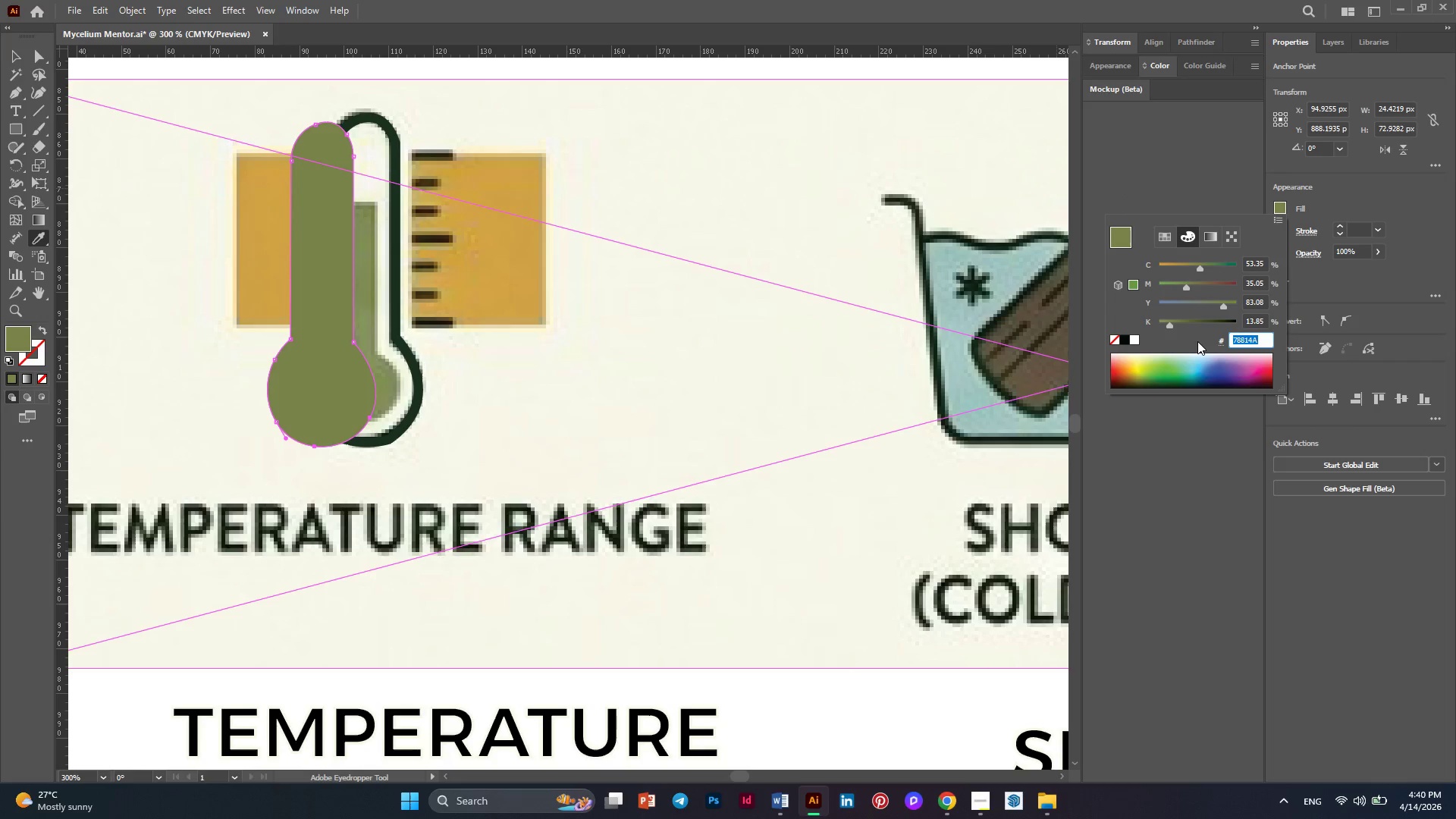 
key(Control+X)
 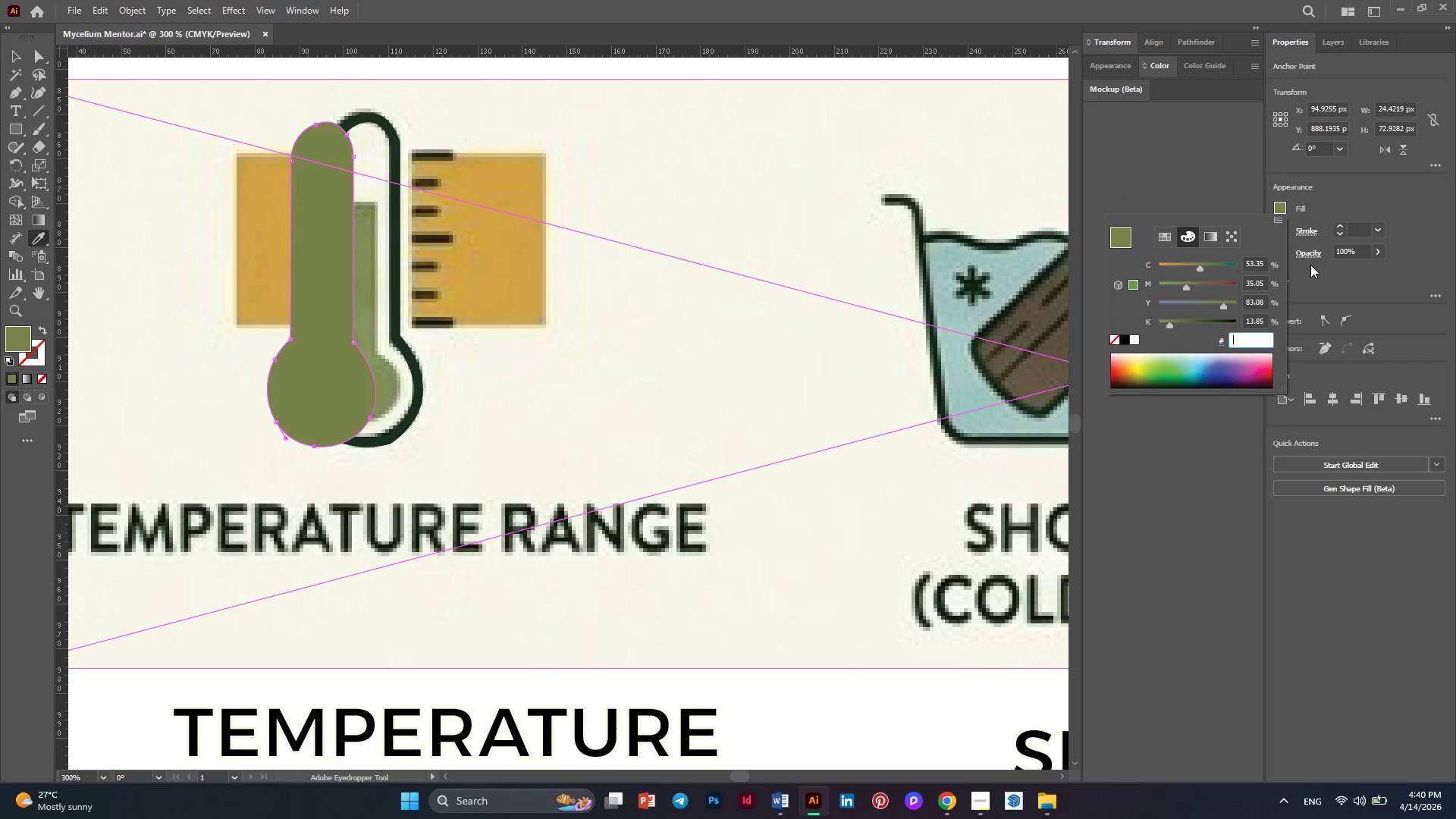 
left_click([1333, 287])
 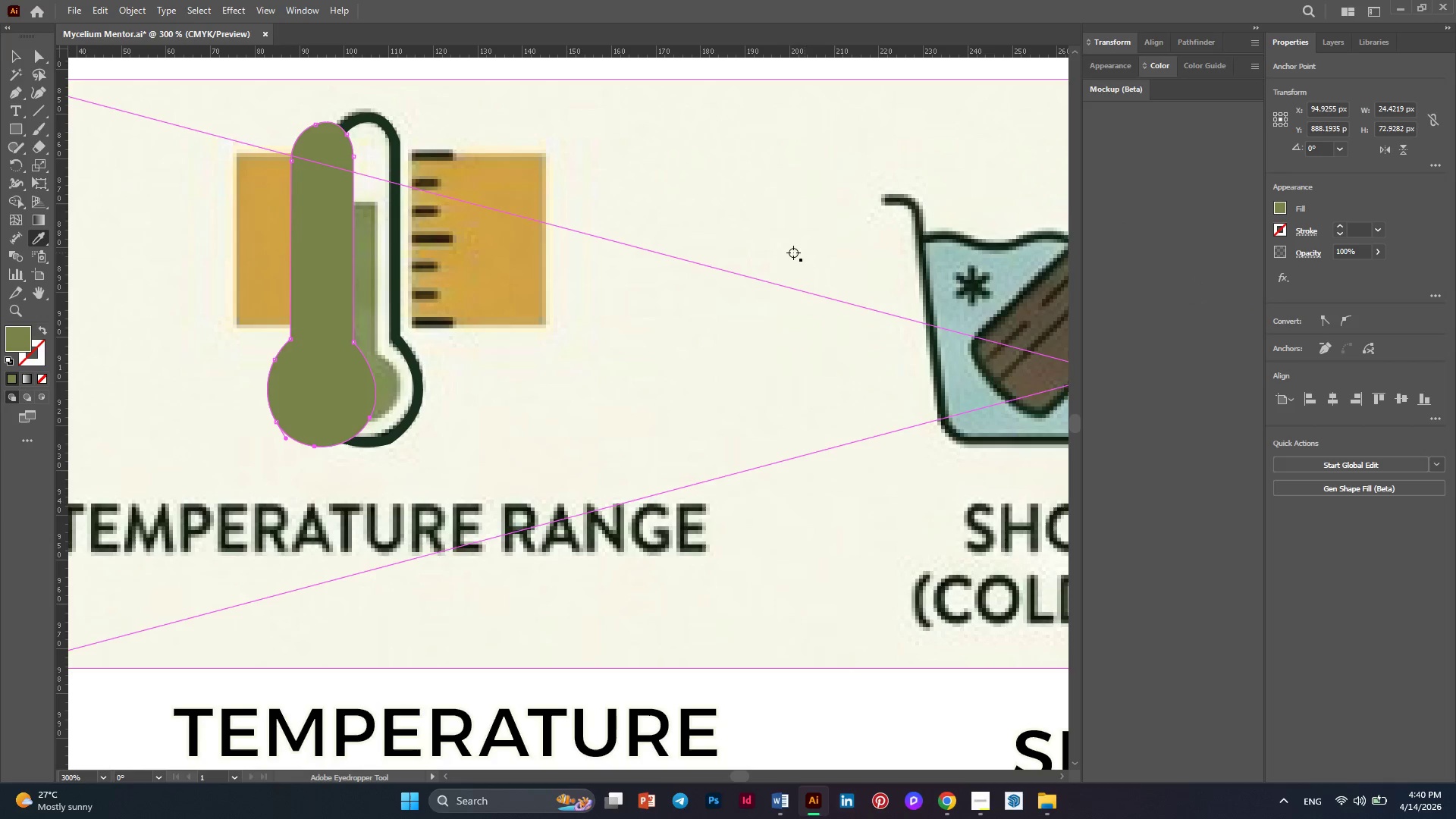 
left_click([10, 60])
 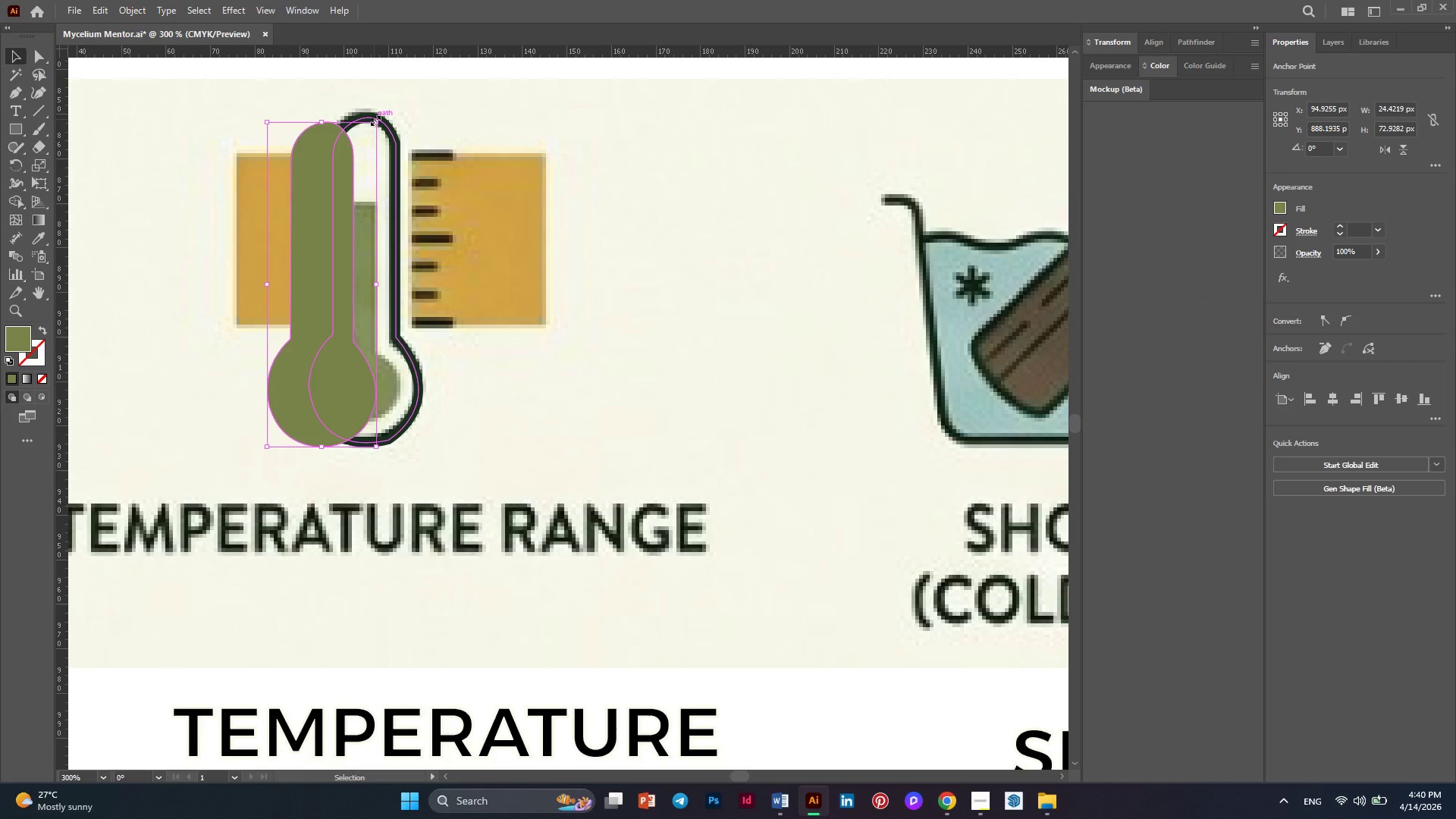 
hold_key(key=ShiftLeft, duration=1.94)
left_click_drag(start_coordinate=[374, 119], to_coordinate=[336, 258])
 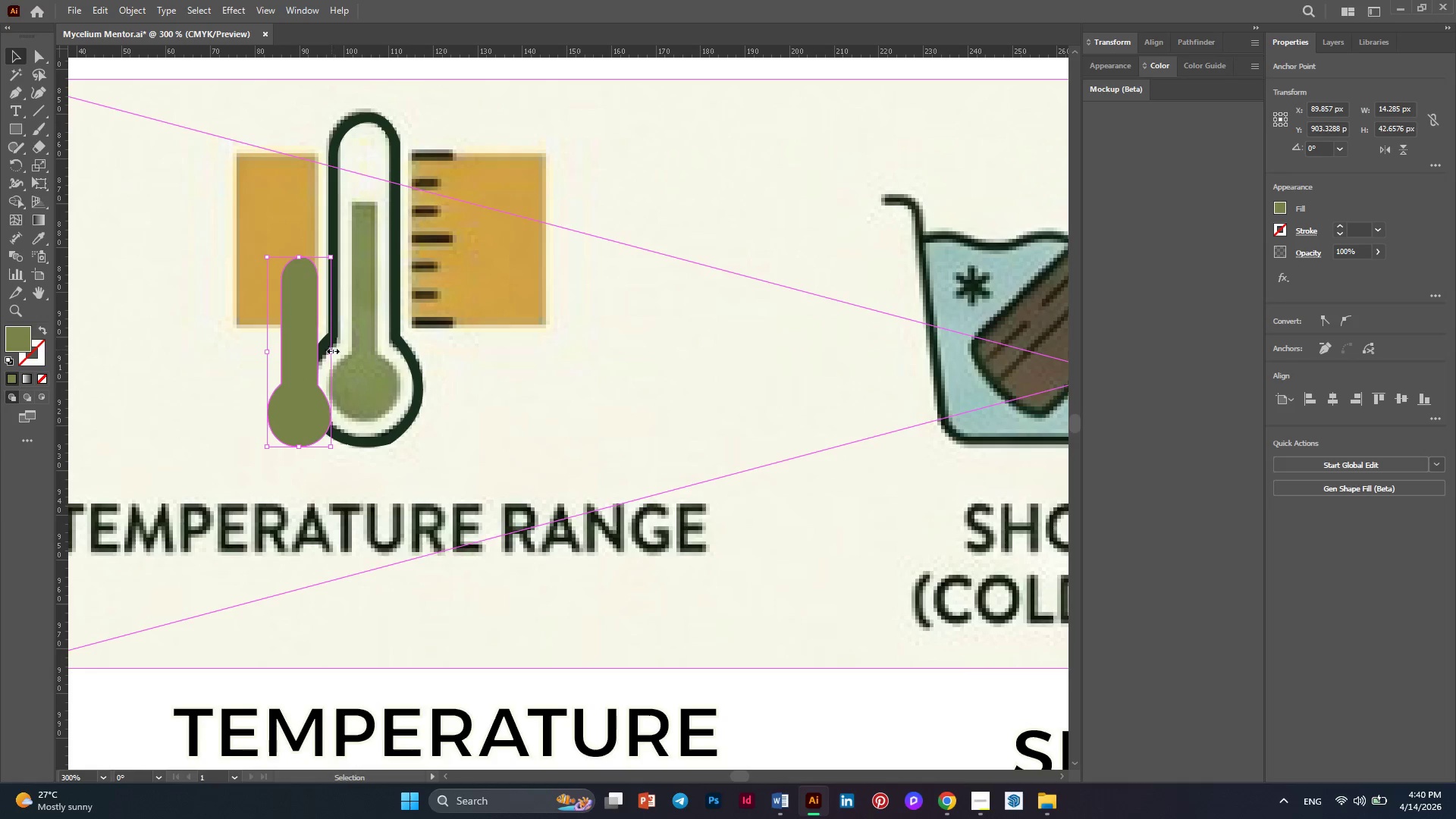 
left_click_drag(start_coordinate=[328, 352], to_coordinate=[313, 350])
 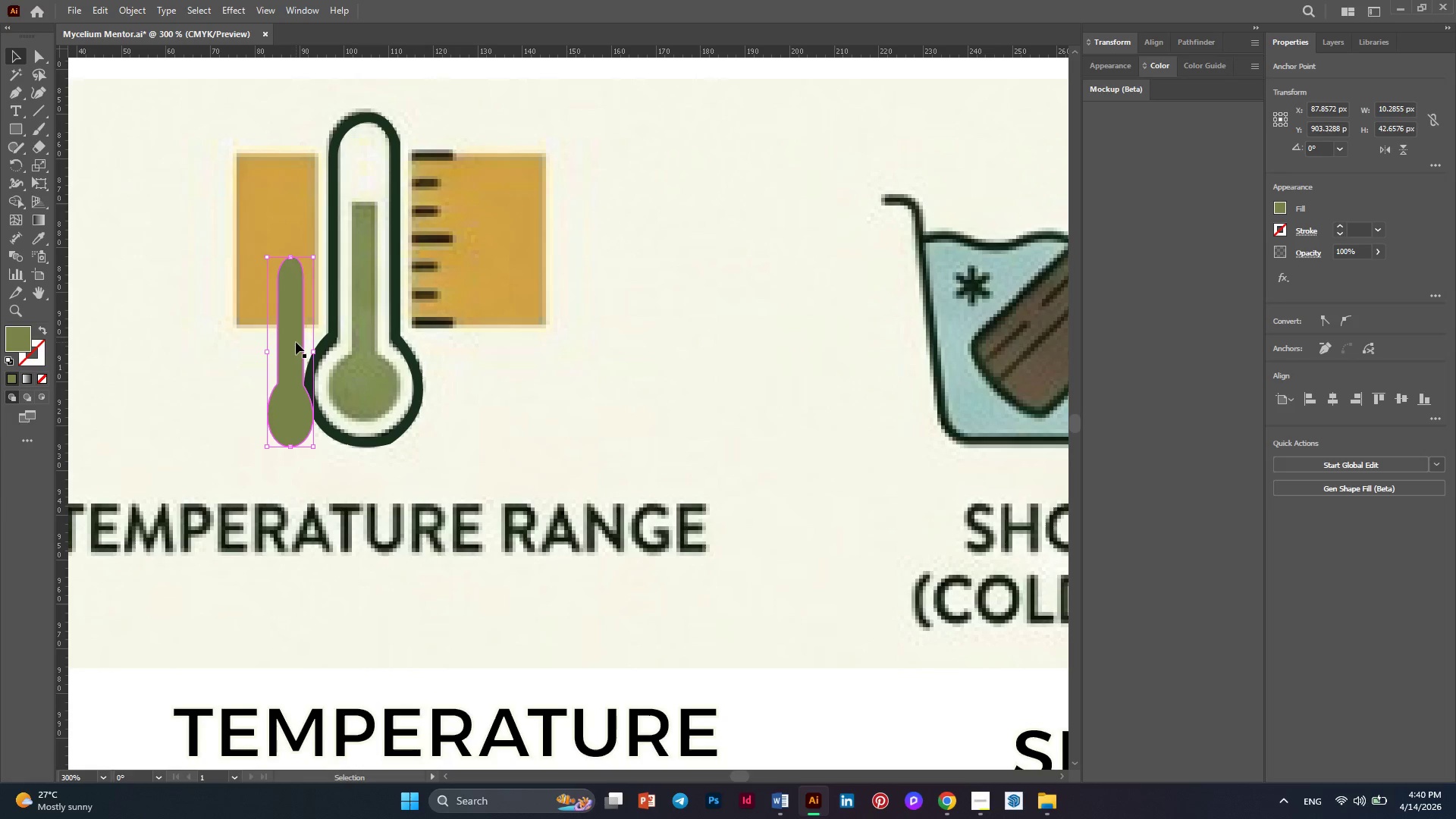 
left_click_drag(start_coordinate=[296, 342], to_coordinate=[372, 309])
 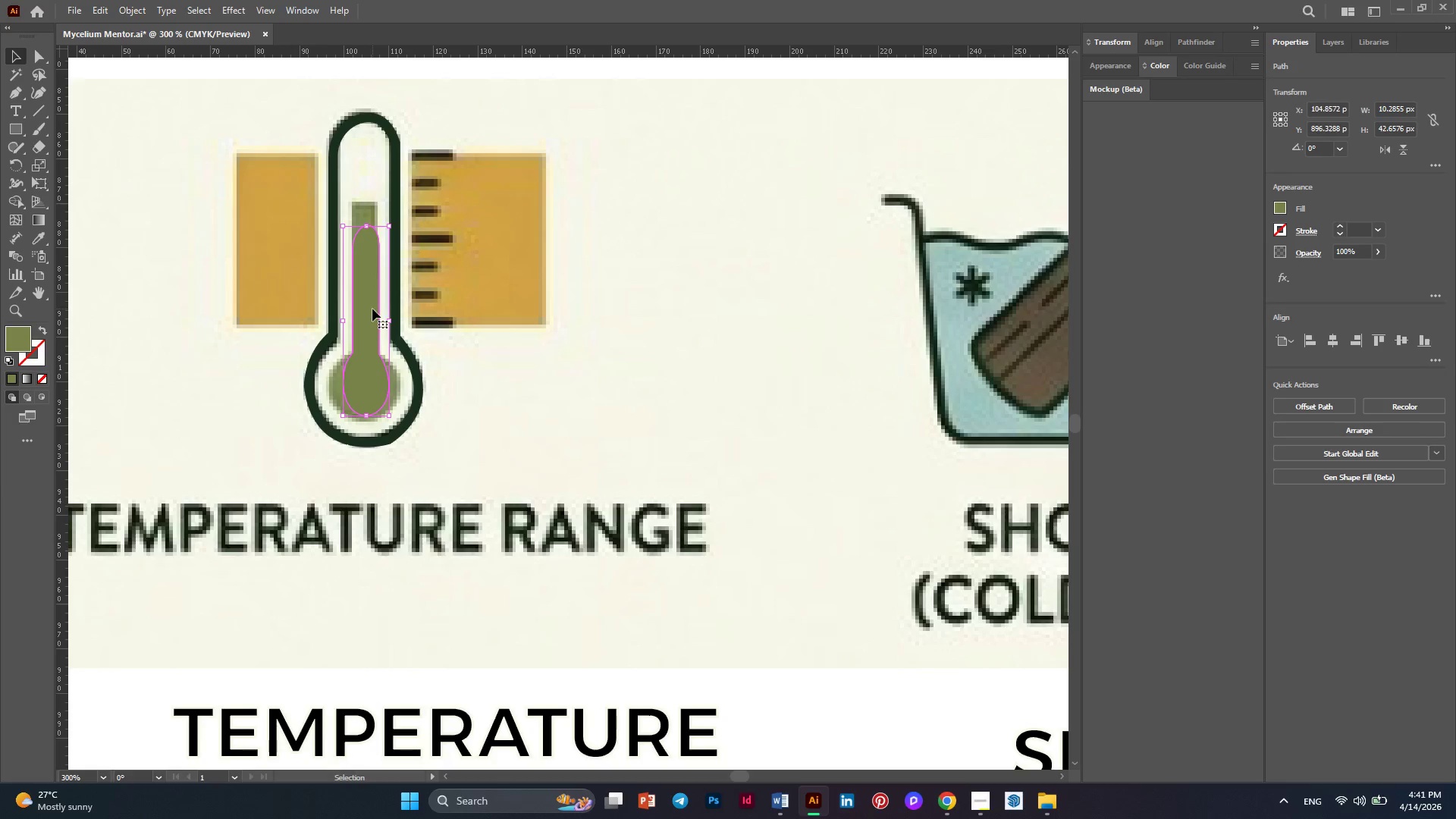 
key(Control+Z)
 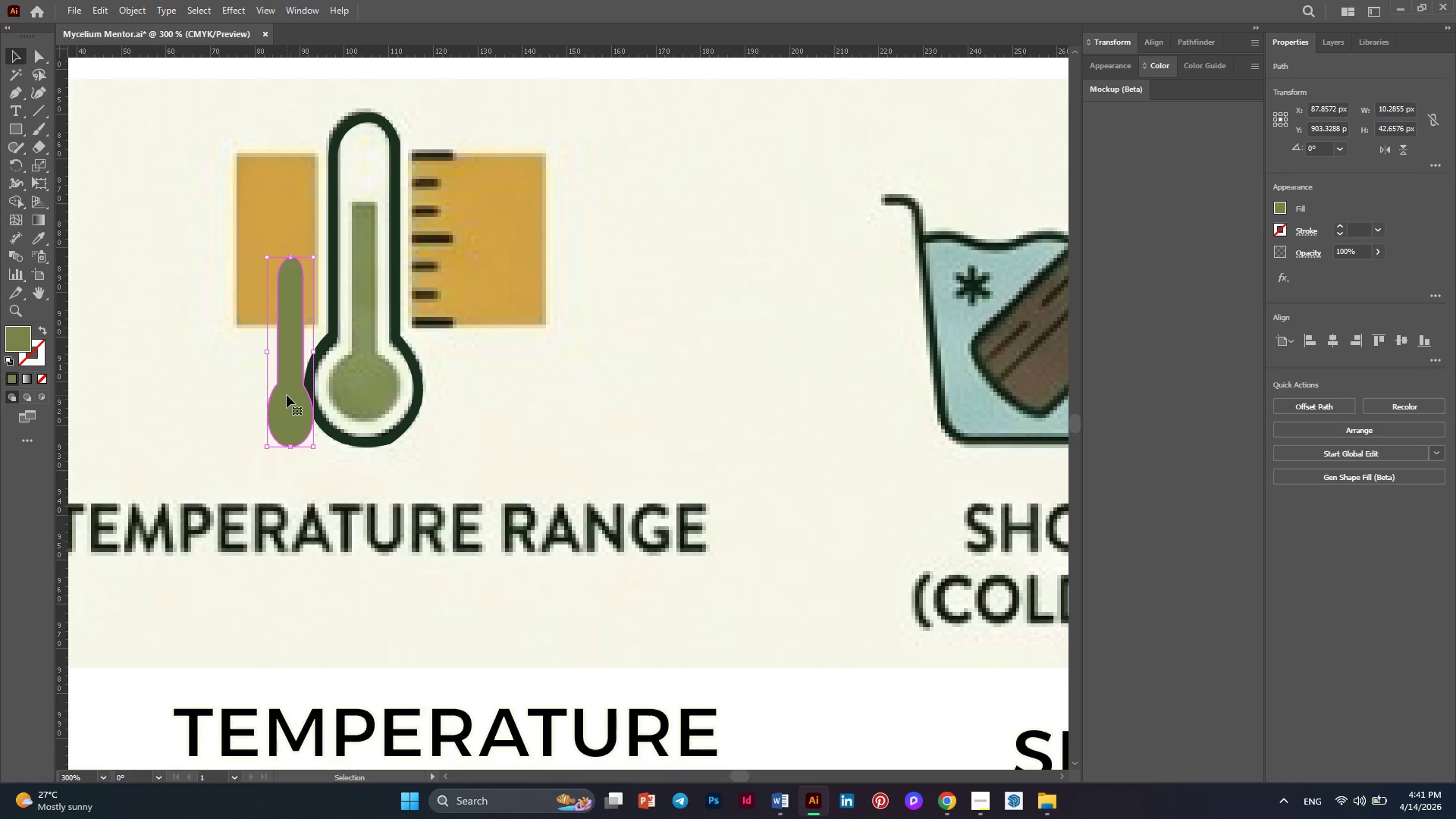 
key(Control+ControlLeft)
 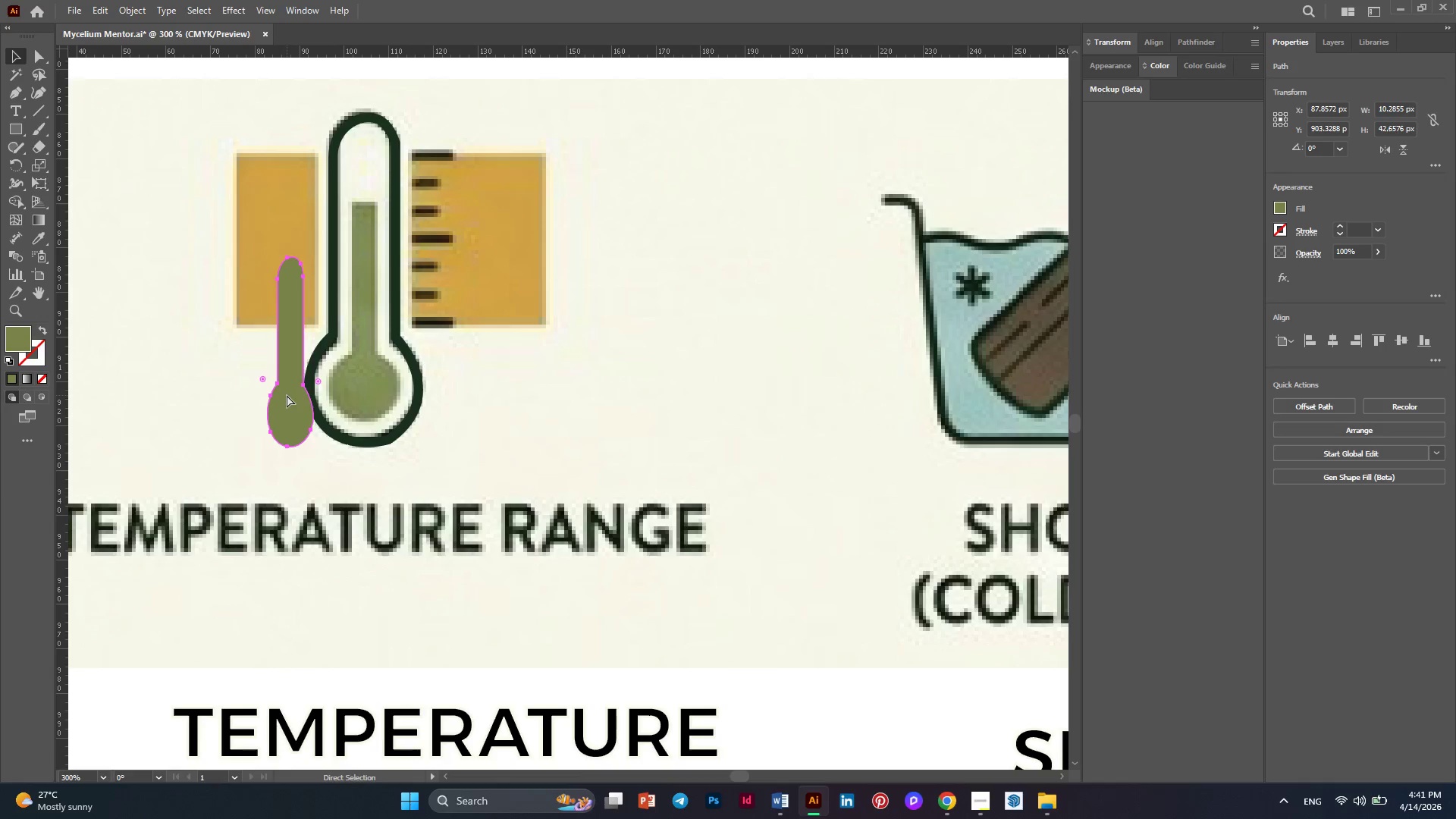 
hold_key(key=Z, duration=24.06)
 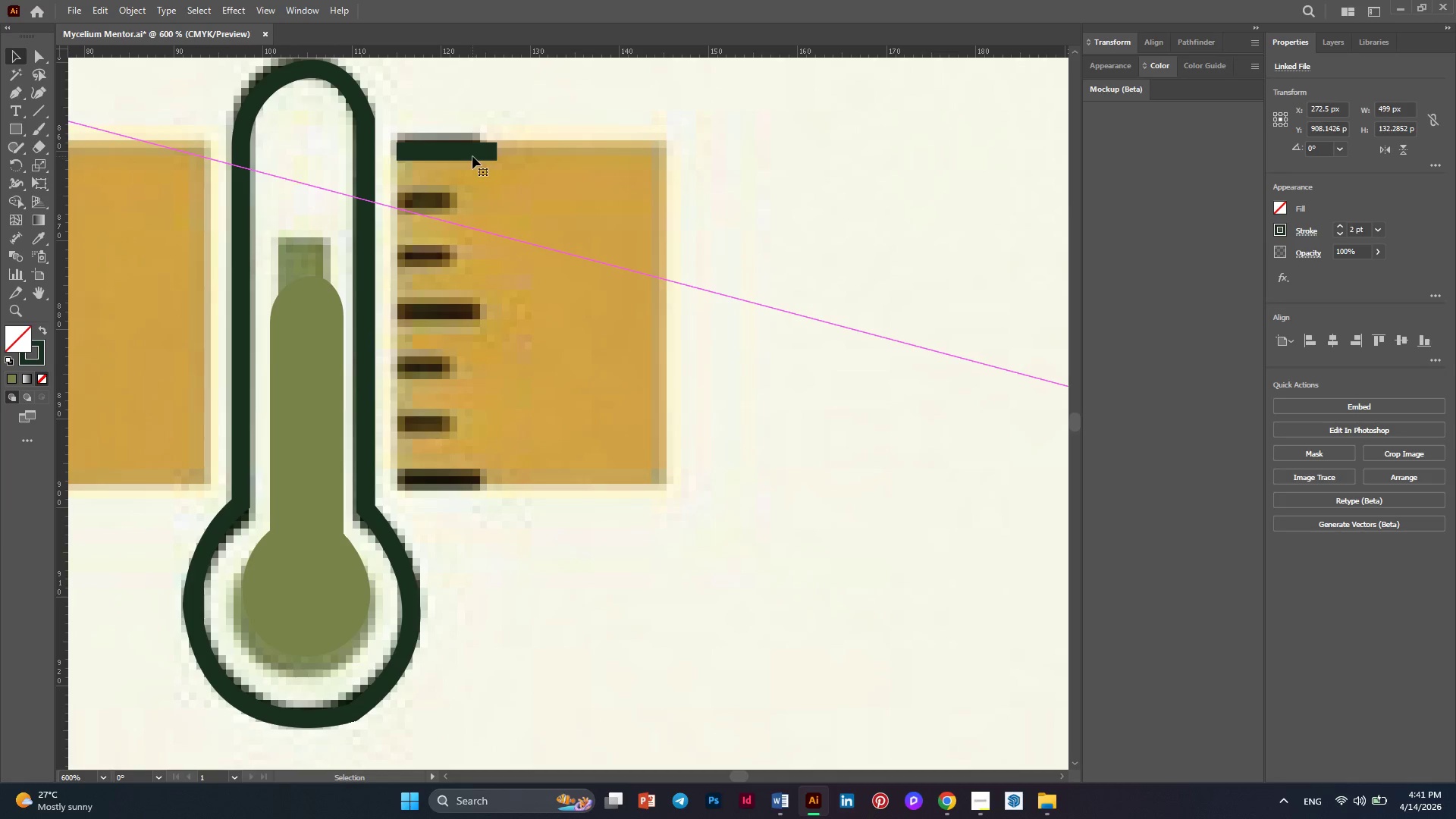 
left_click_drag(start_coordinate=[301, 384], to_coordinate=[369, 347])
 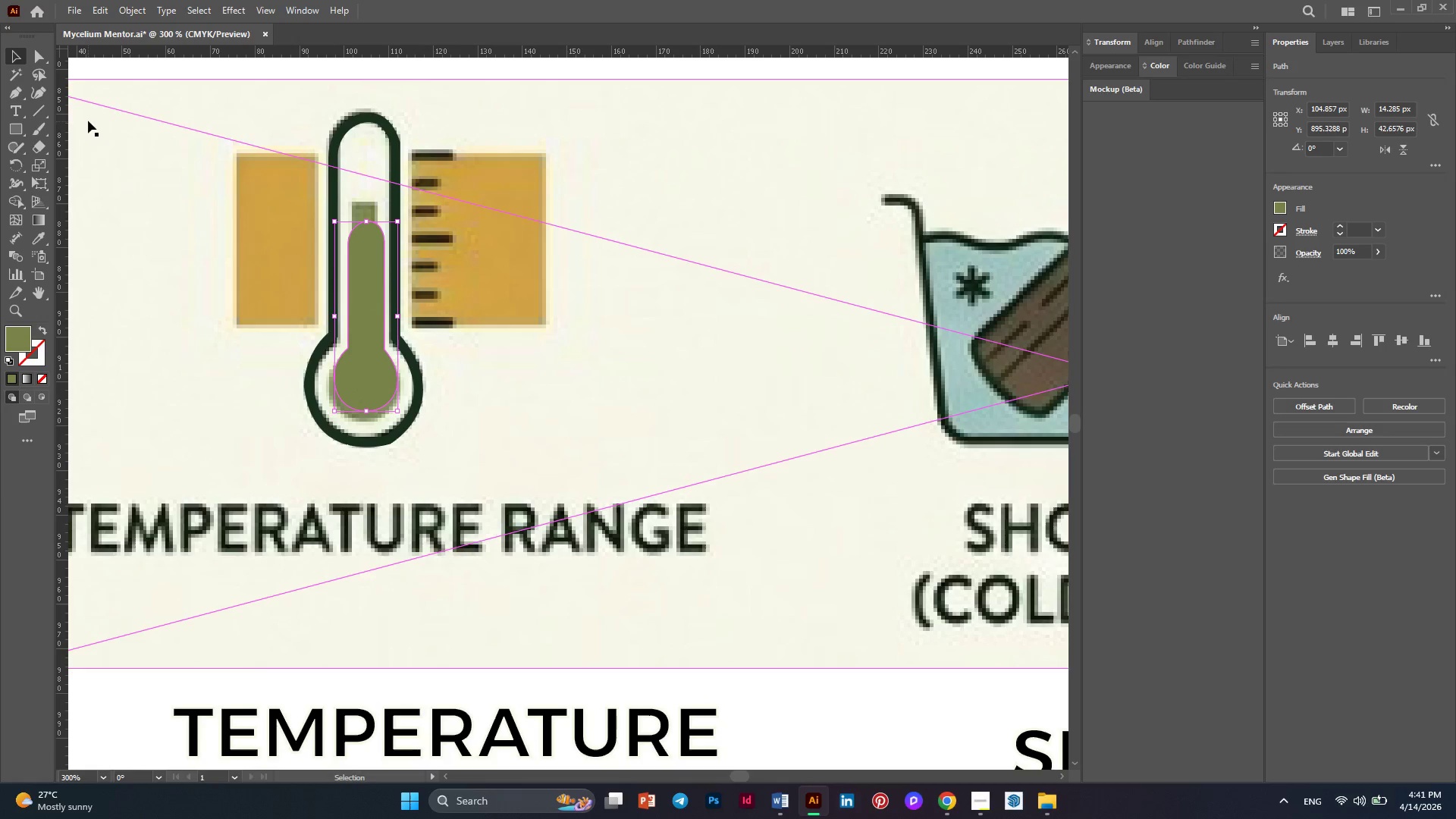 
left_click([13, 94])
 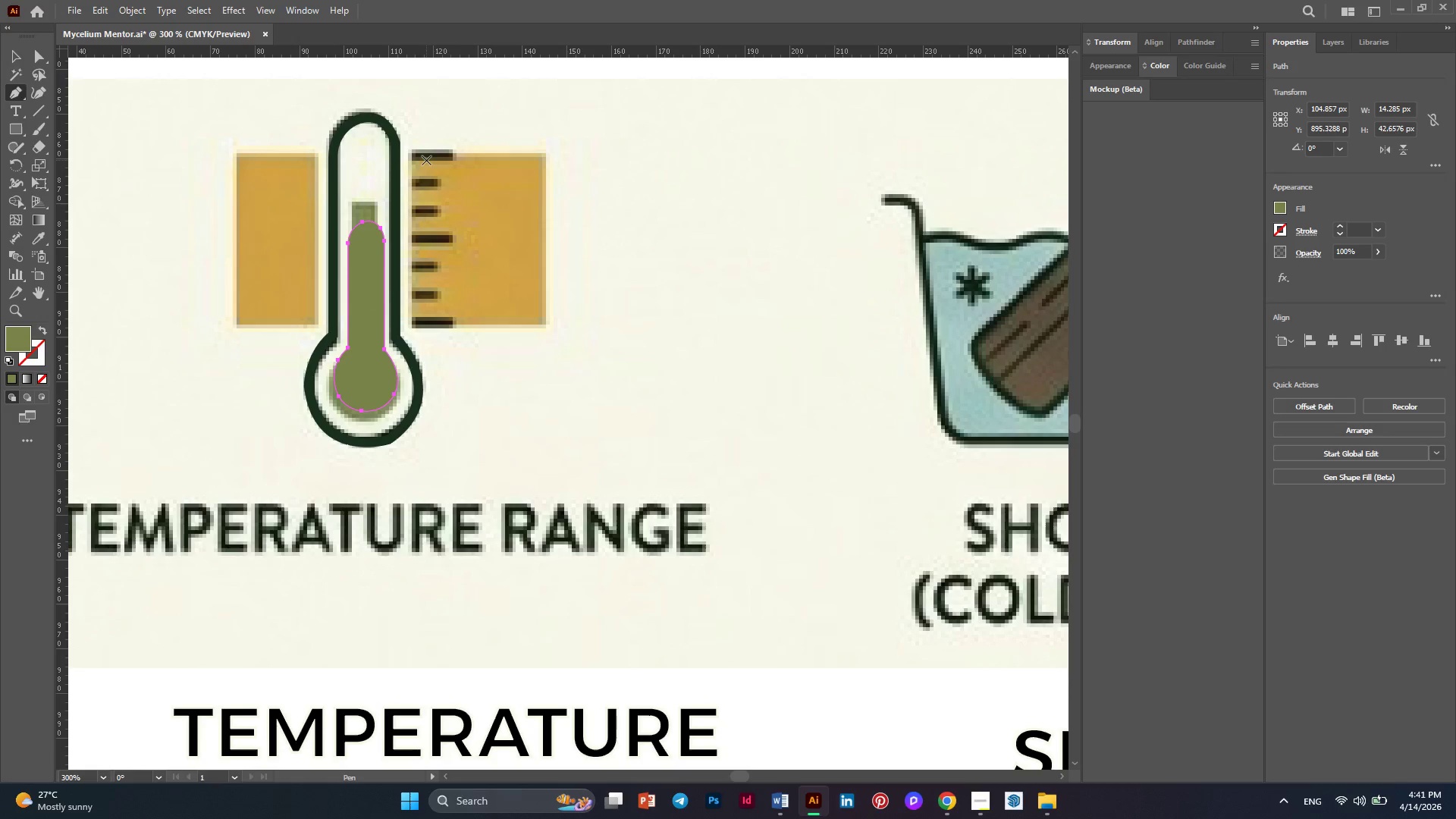 
hold_key(key=AltLeft, duration=0.33)
scroll: coordinate [425, 166], scroll_direction: up, amount: 2.0
 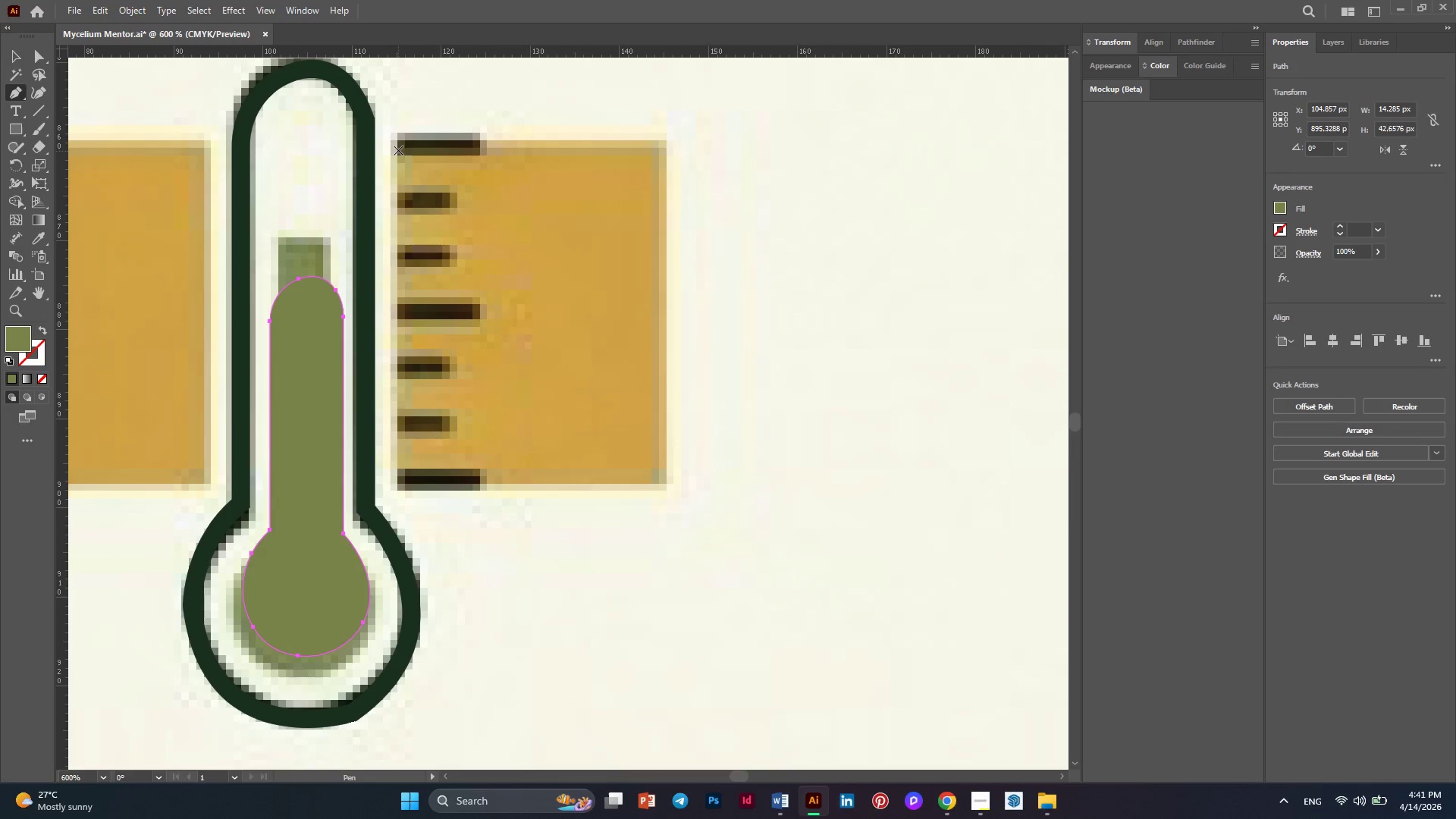 
left_click([397, 149])
 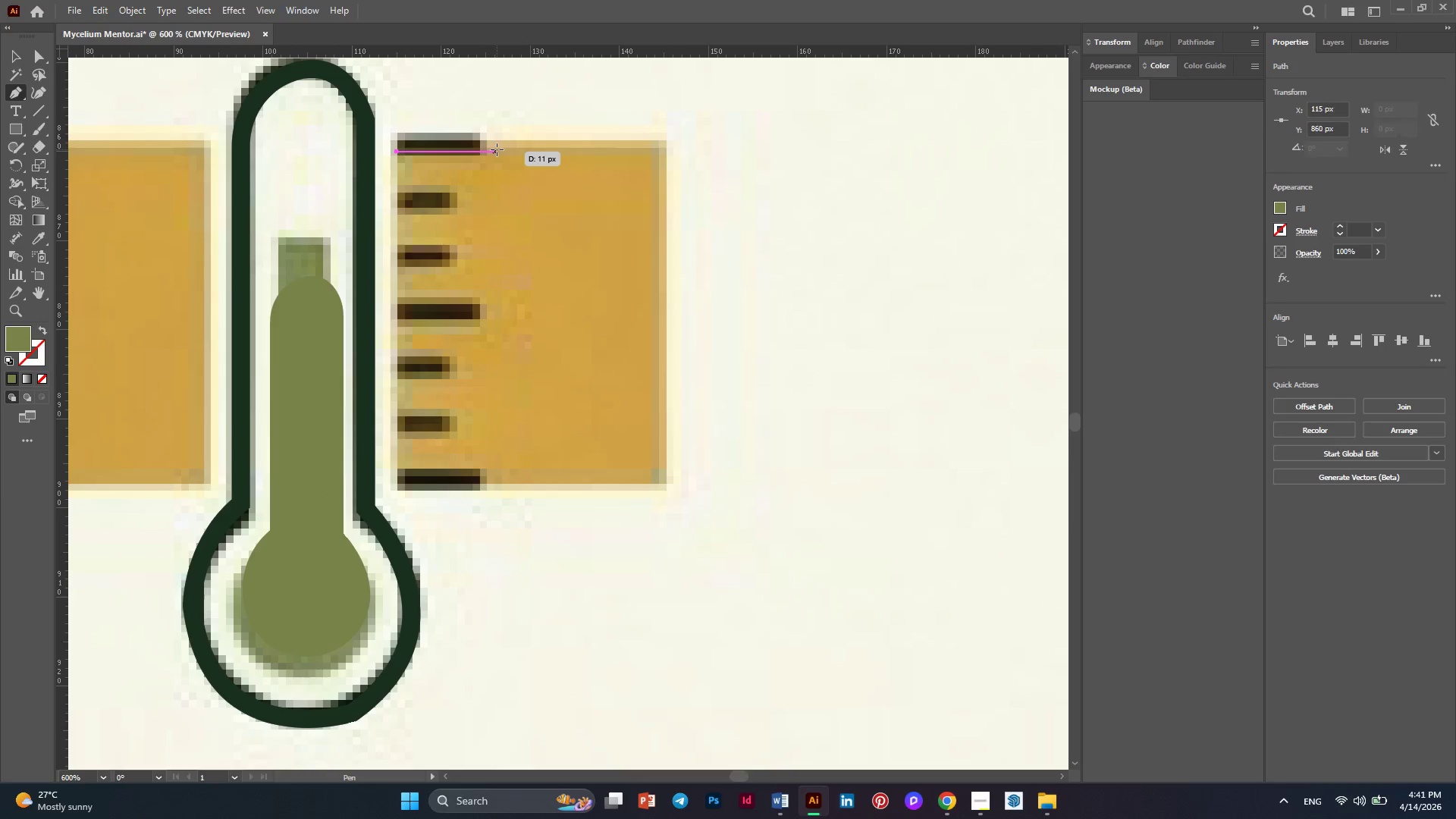 
left_click([497, 149])
 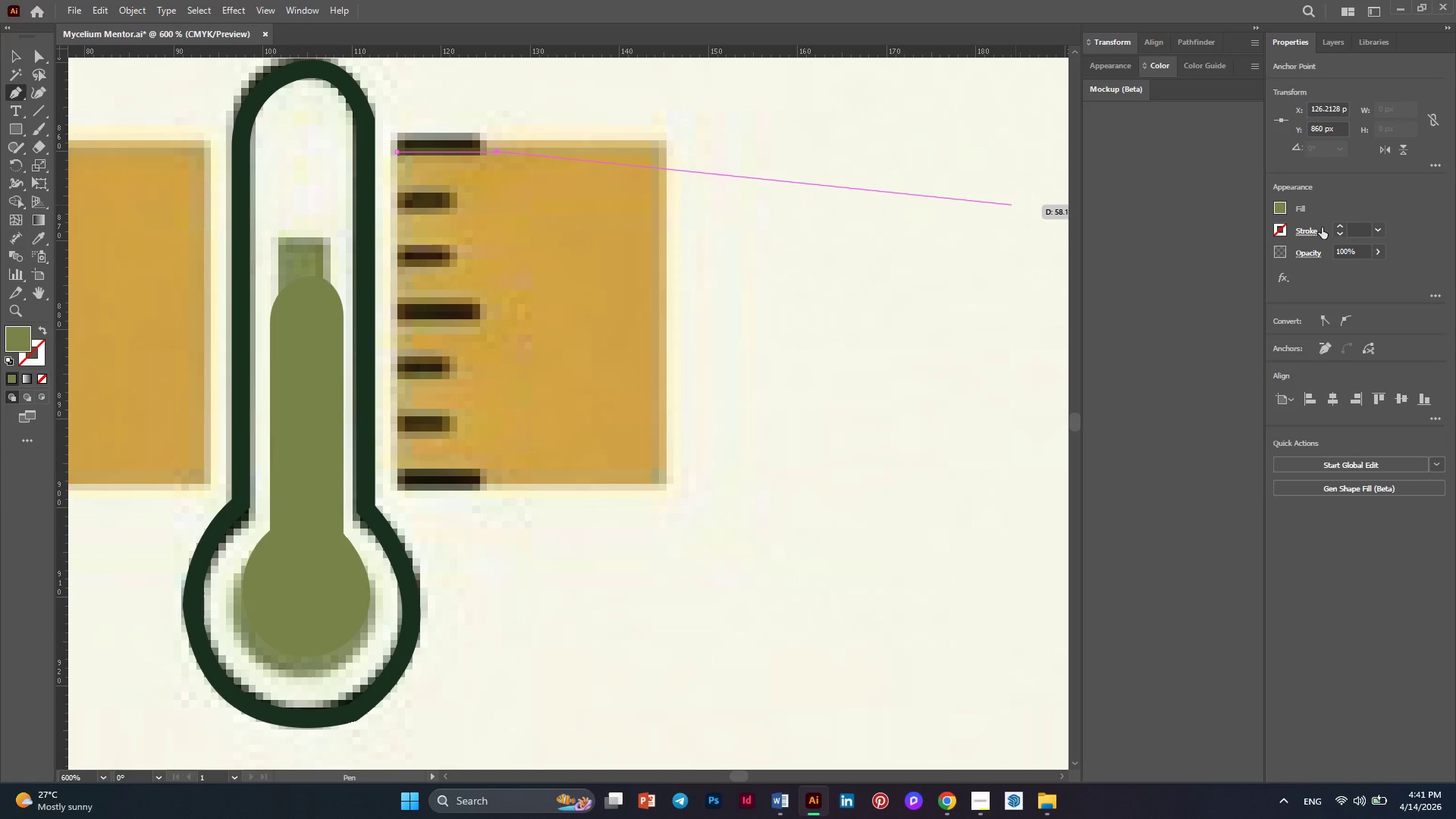 
left_click([1335, 227])
 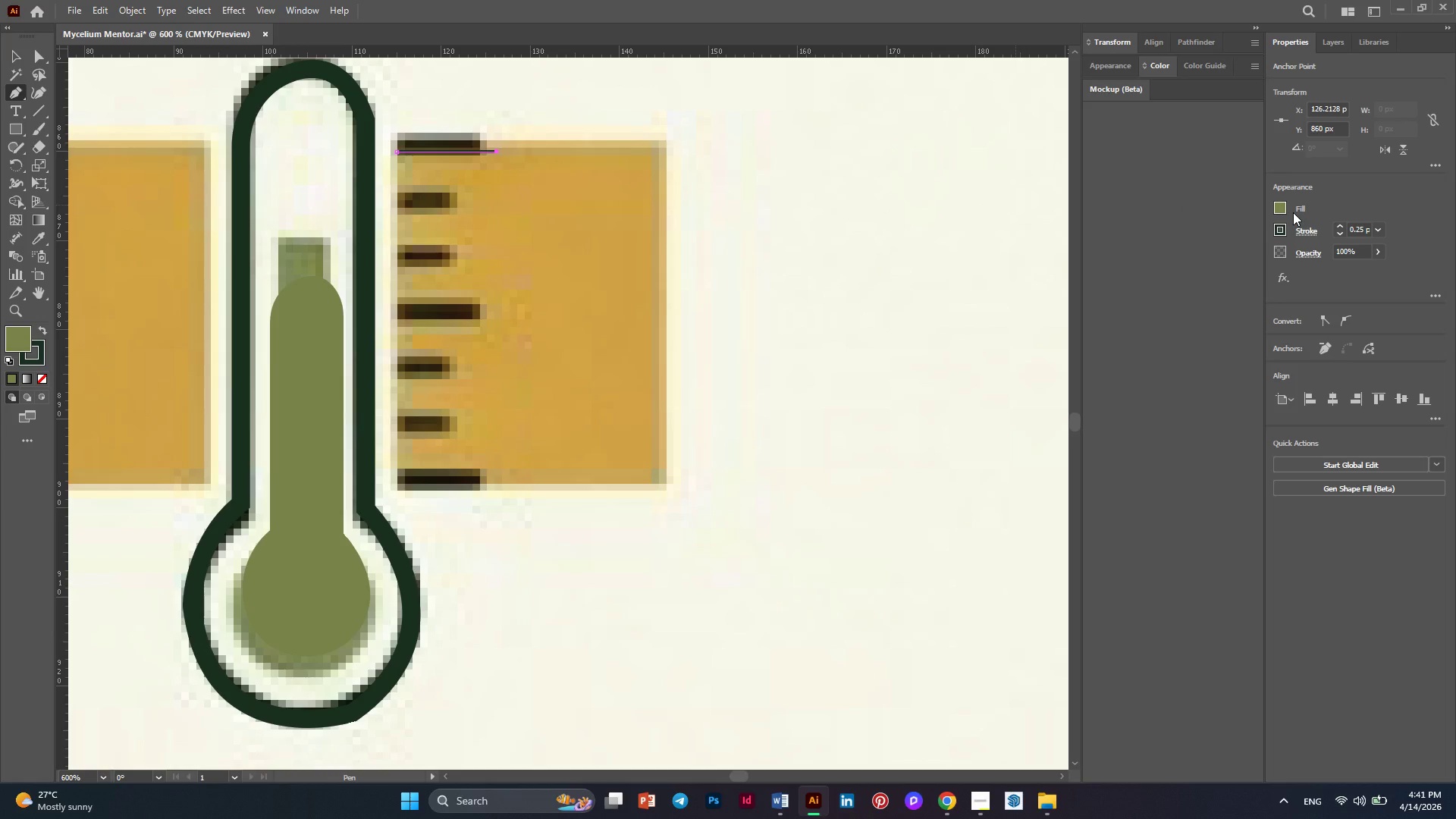 
left_click([1283, 209])
 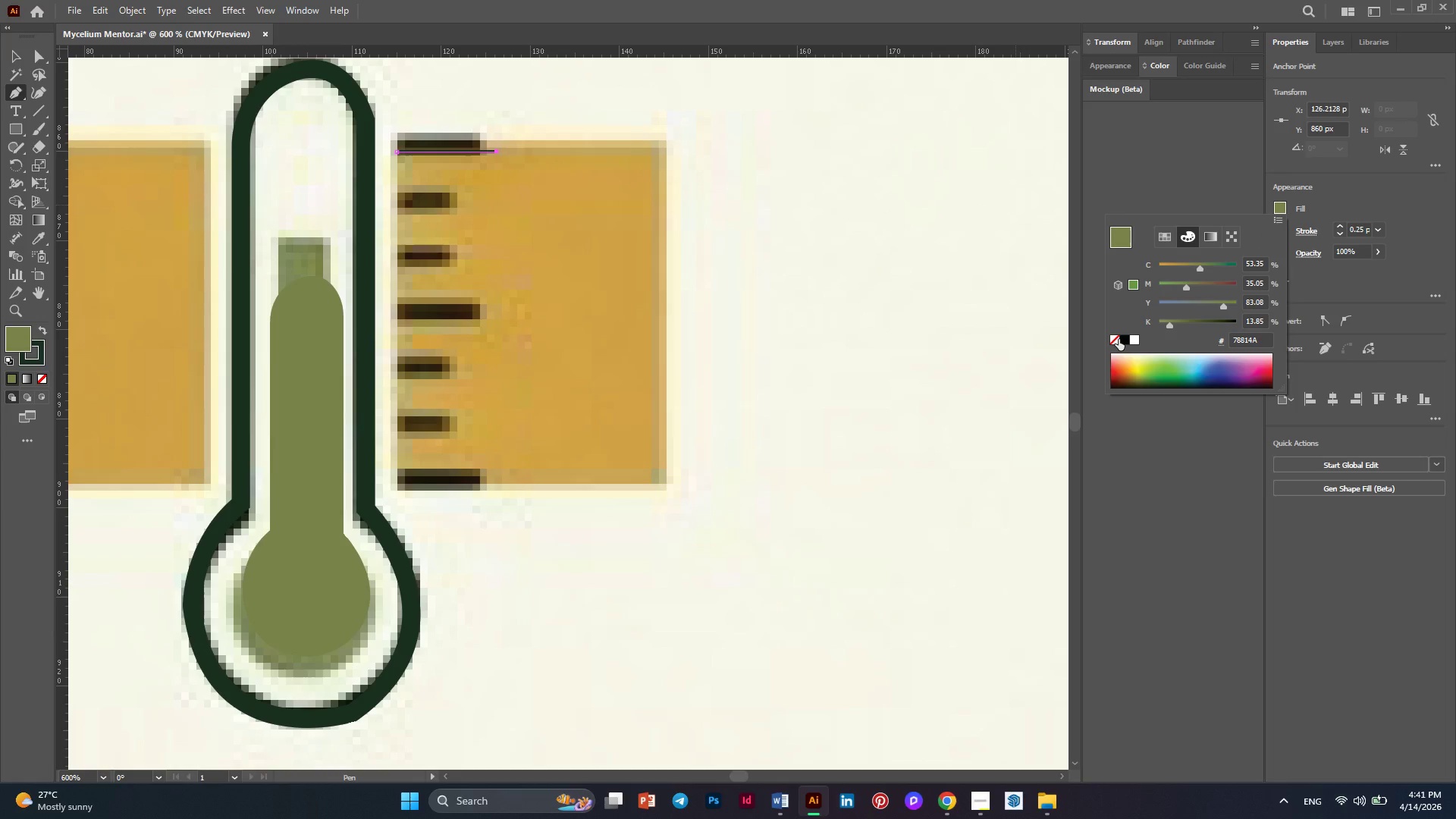 
left_click([1112, 339])
 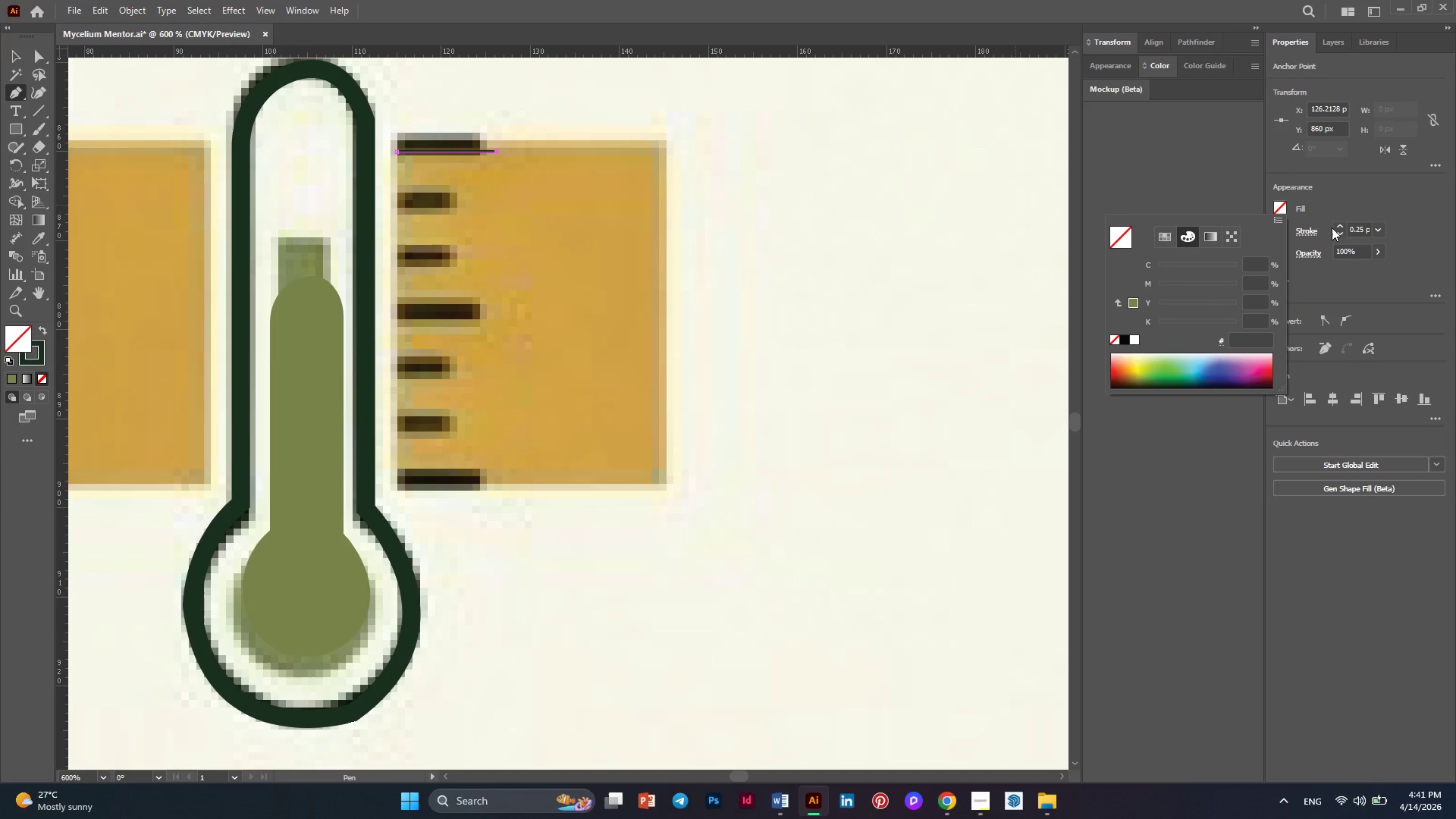 
left_click([1339, 226])
 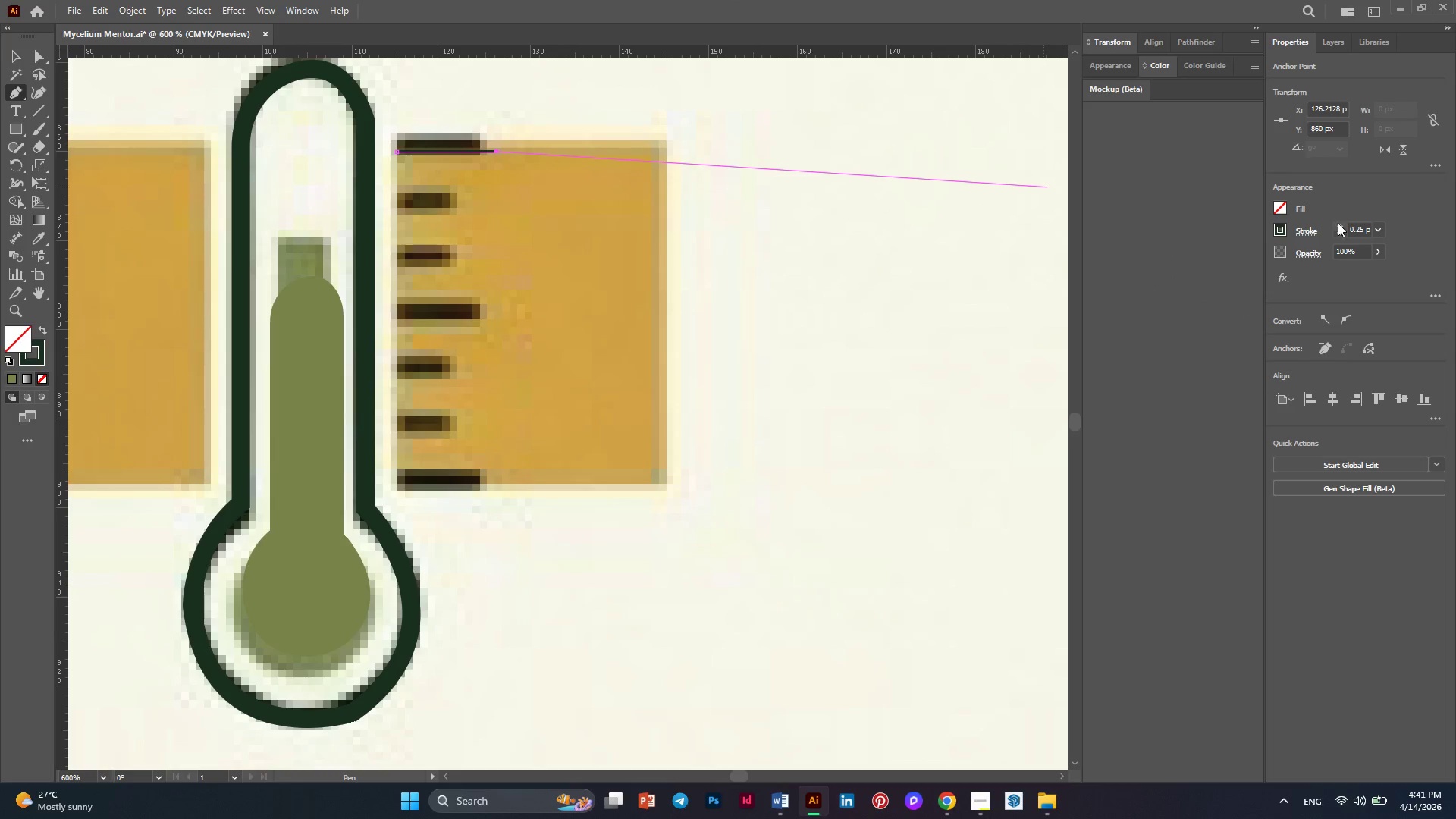 
double_click([1342, 230])
 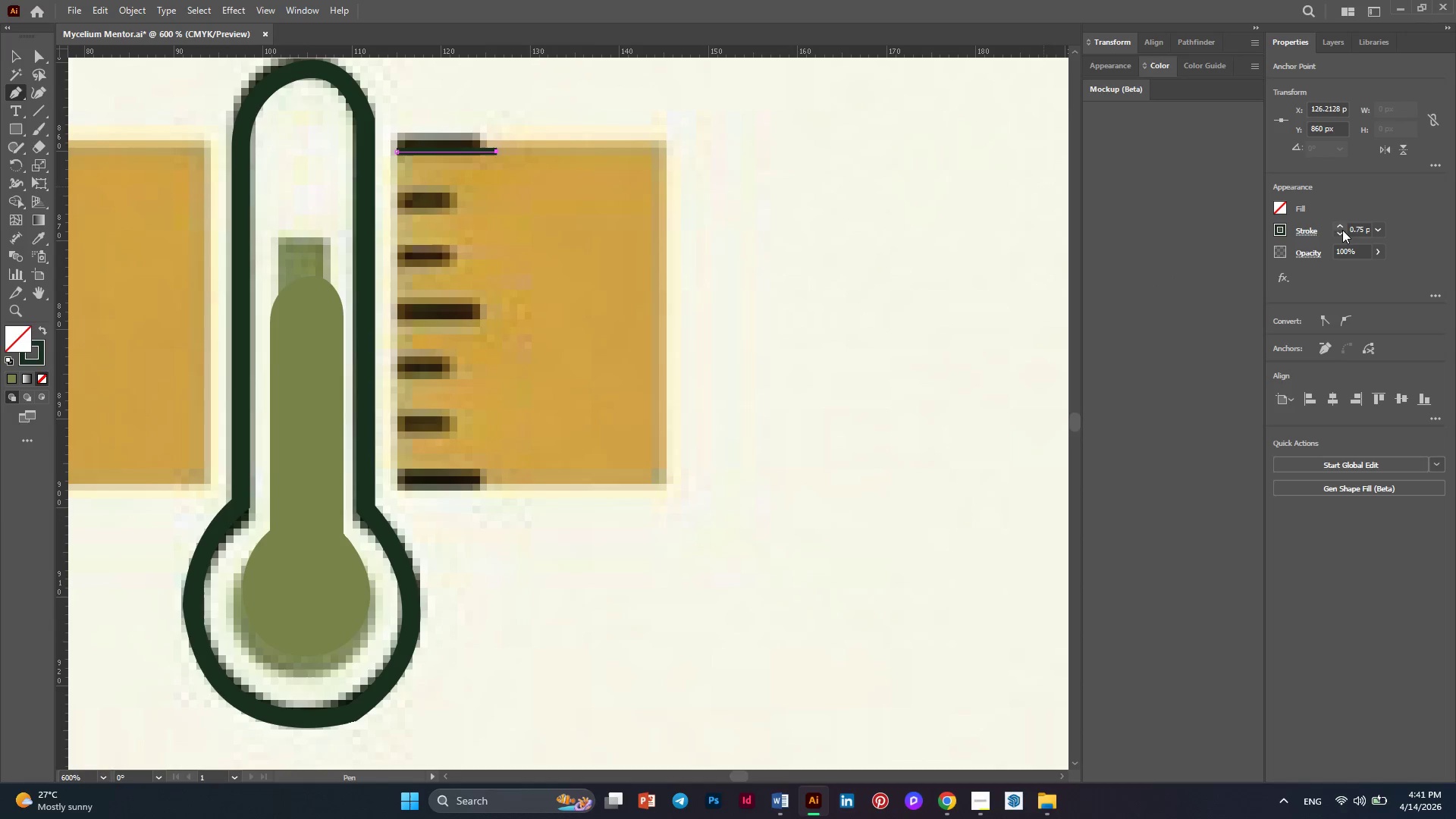 
triple_click([1342, 230])
 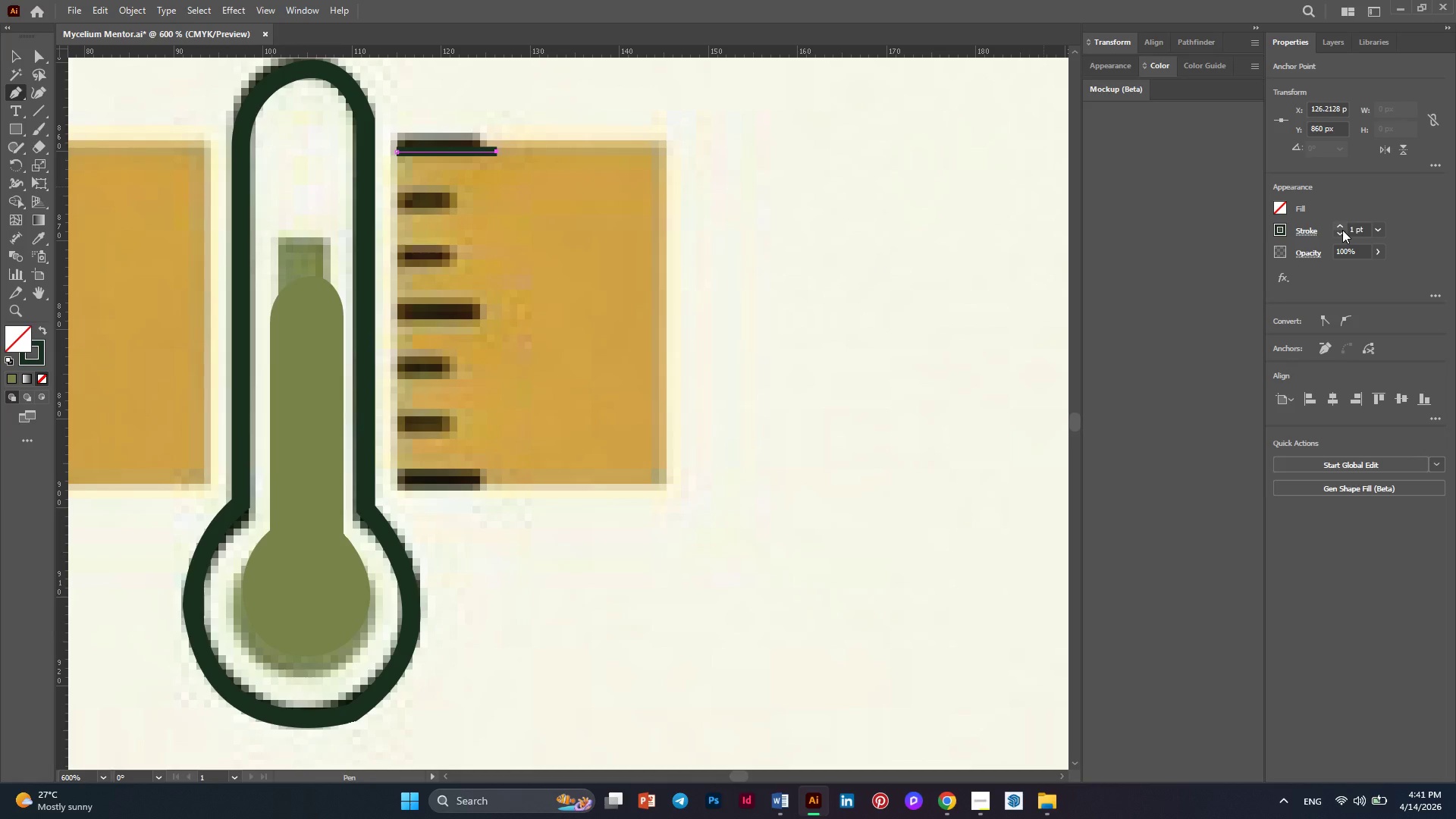 
triple_click([1342, 230])
 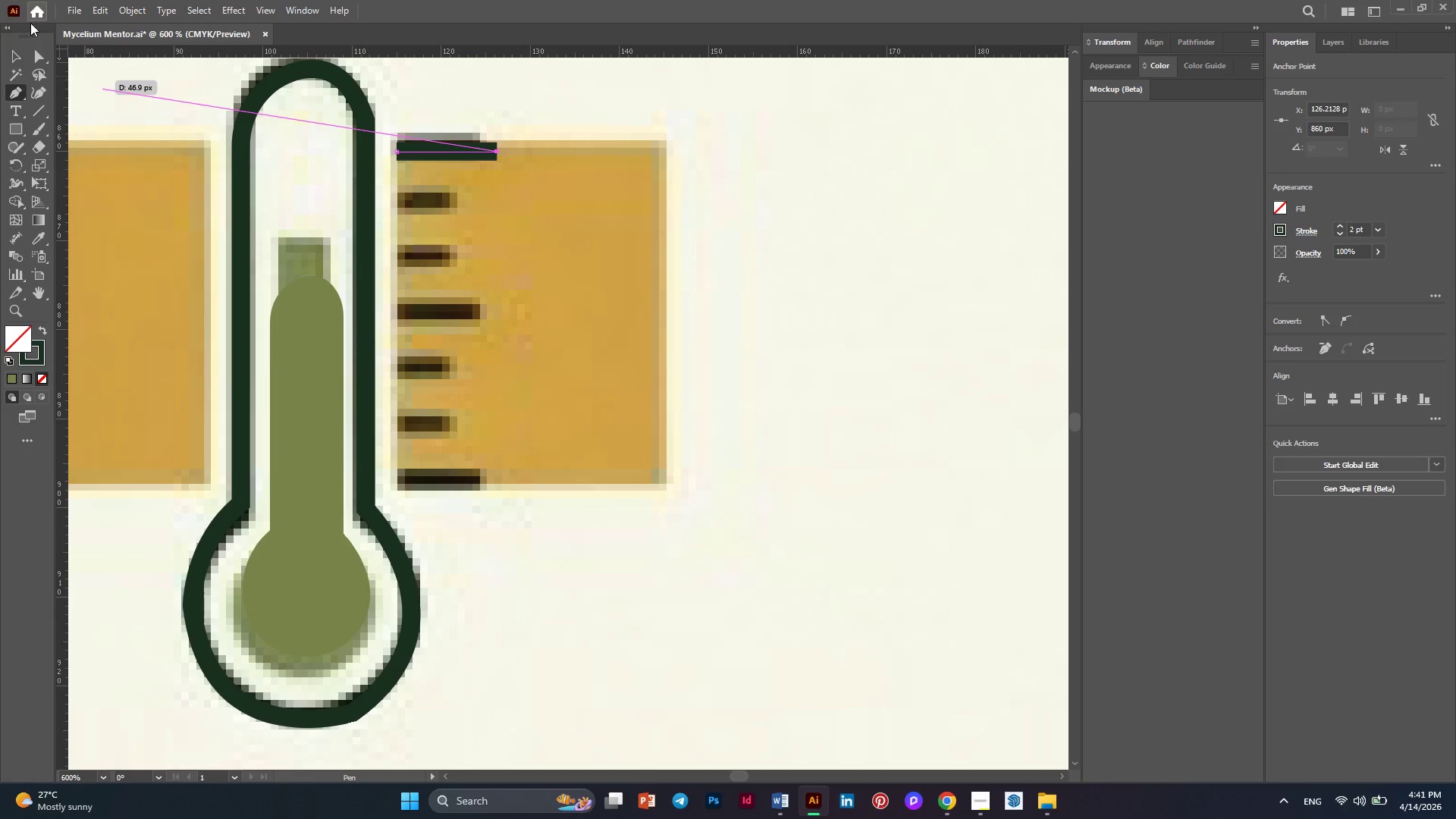 
left_click([14, 58])
 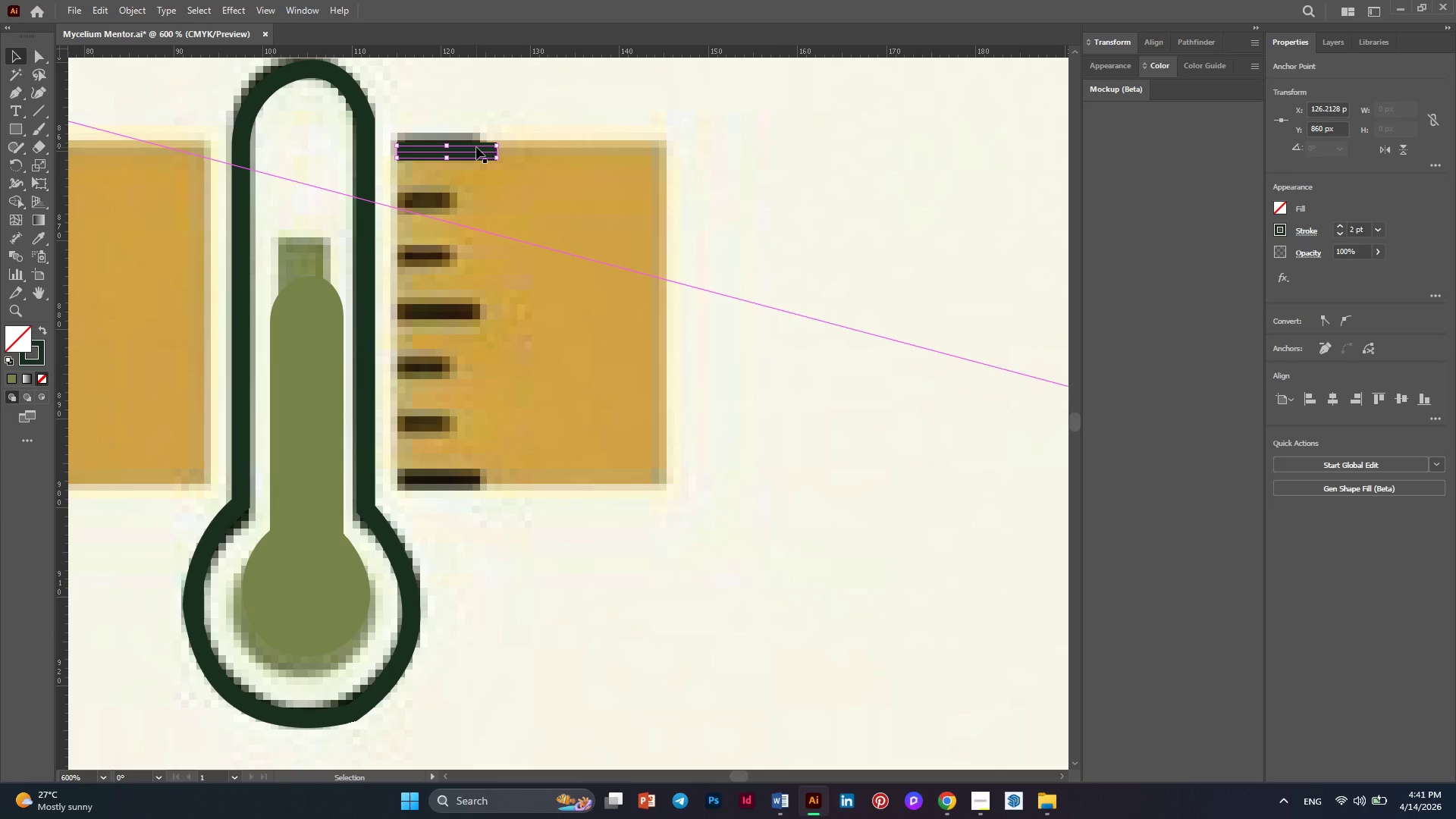 
hold_key(key=AltLeft, duration=0.81)
left_click_drag(start_coordinate=[476, 147], to_coordinate=[476, 191])
 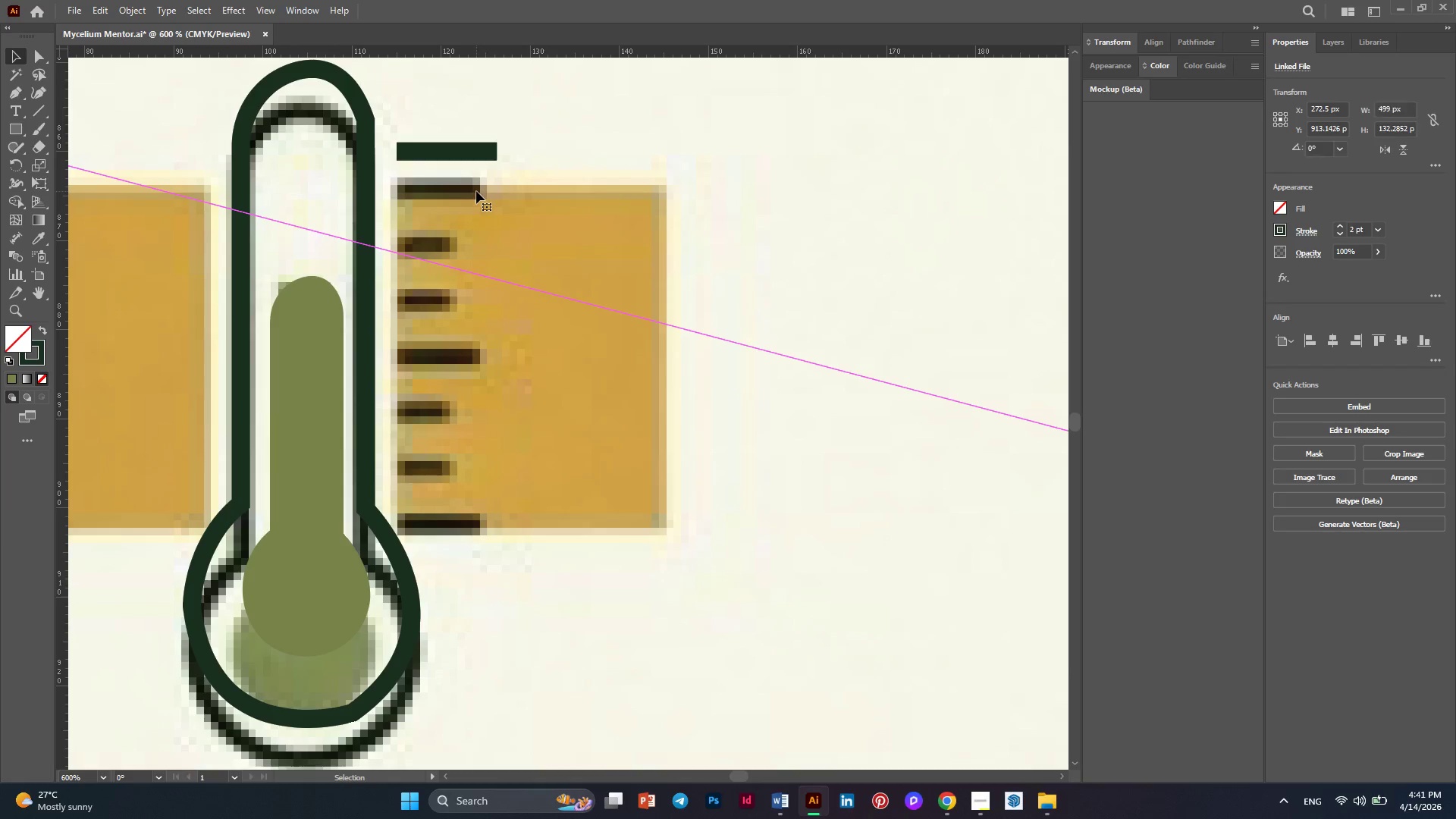 
hold_key(key=ControlLeft, duration=0.41)
 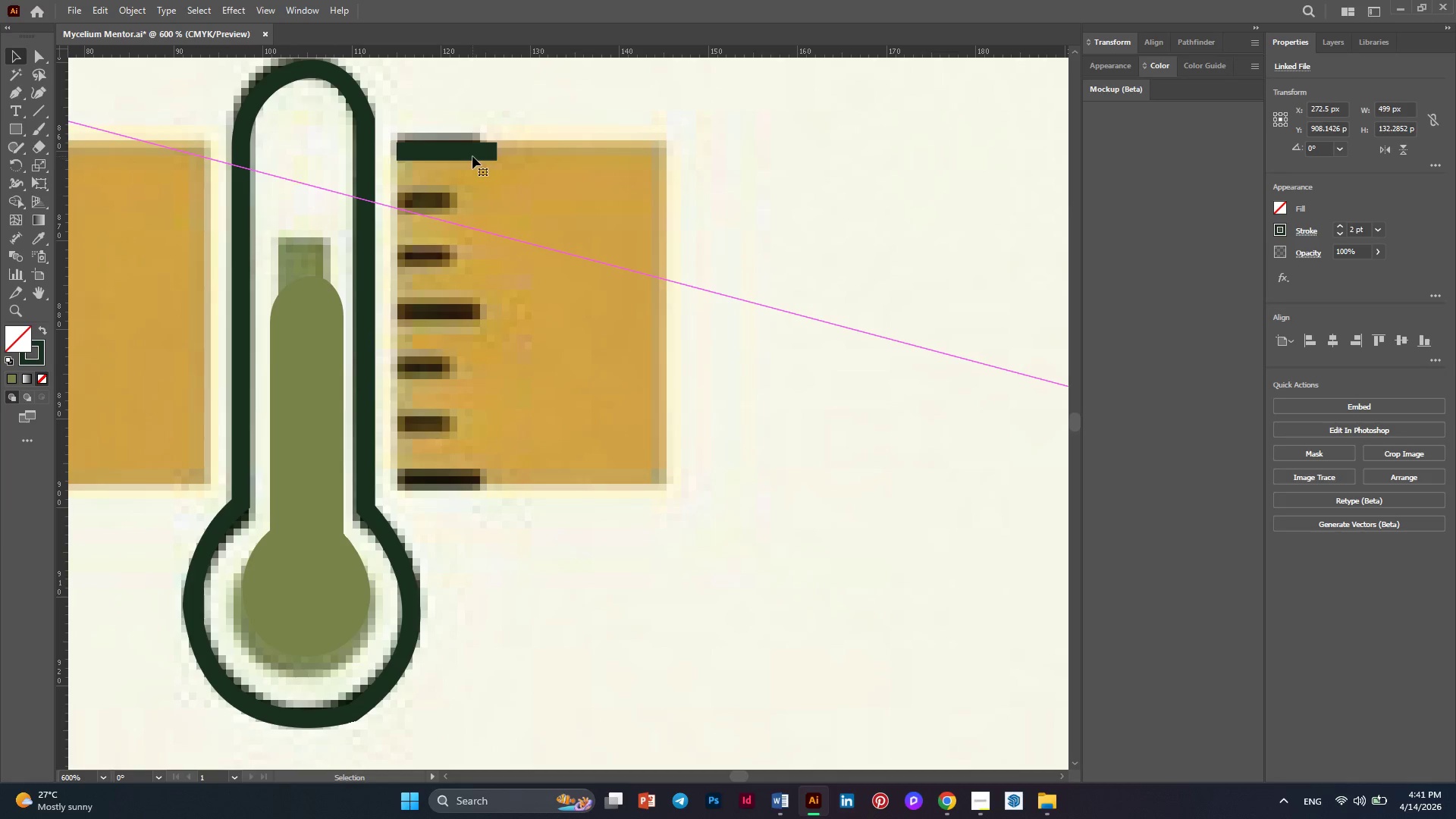 
left_click([472, 156])
 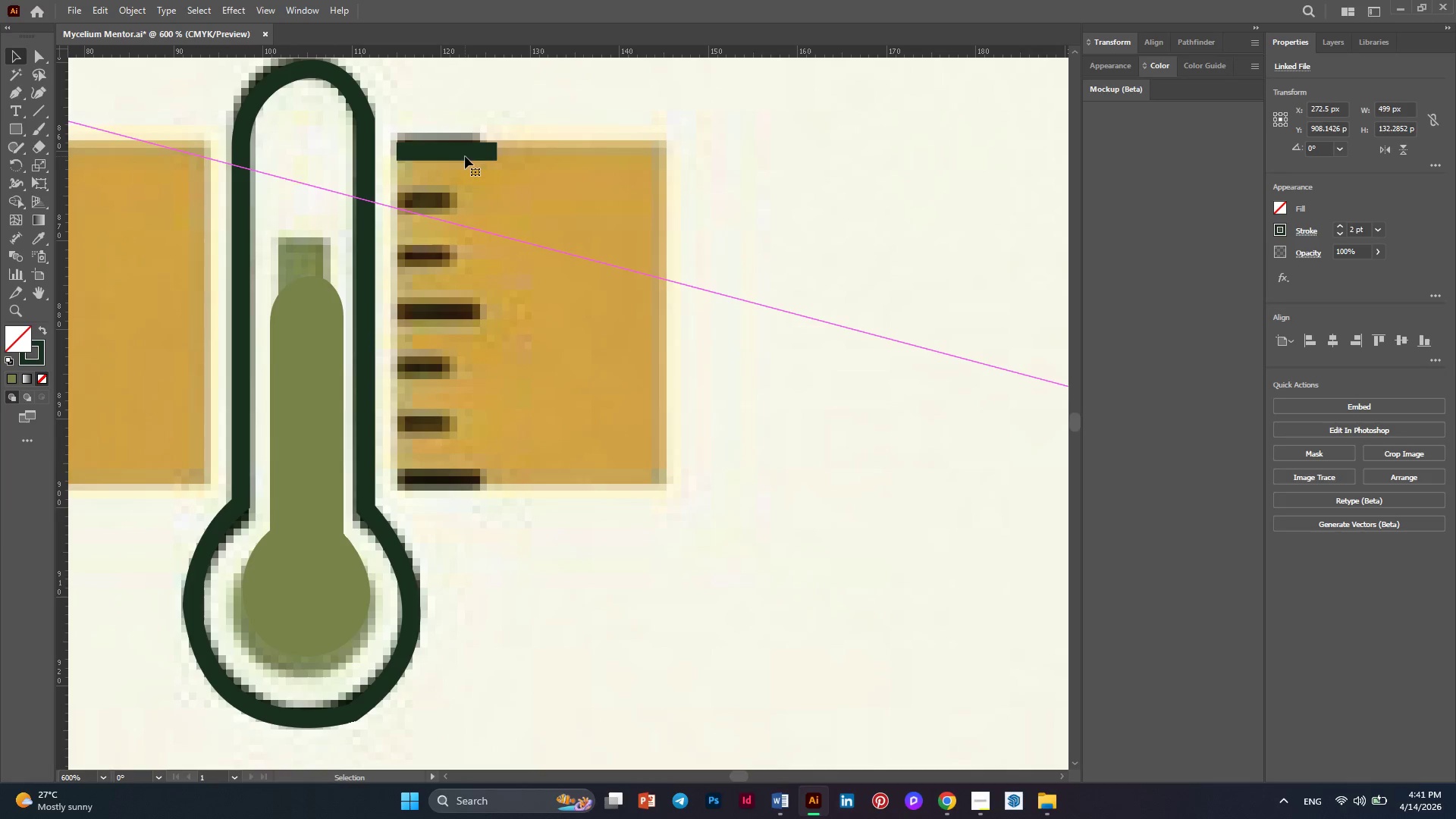 
left_click([460, 154])
 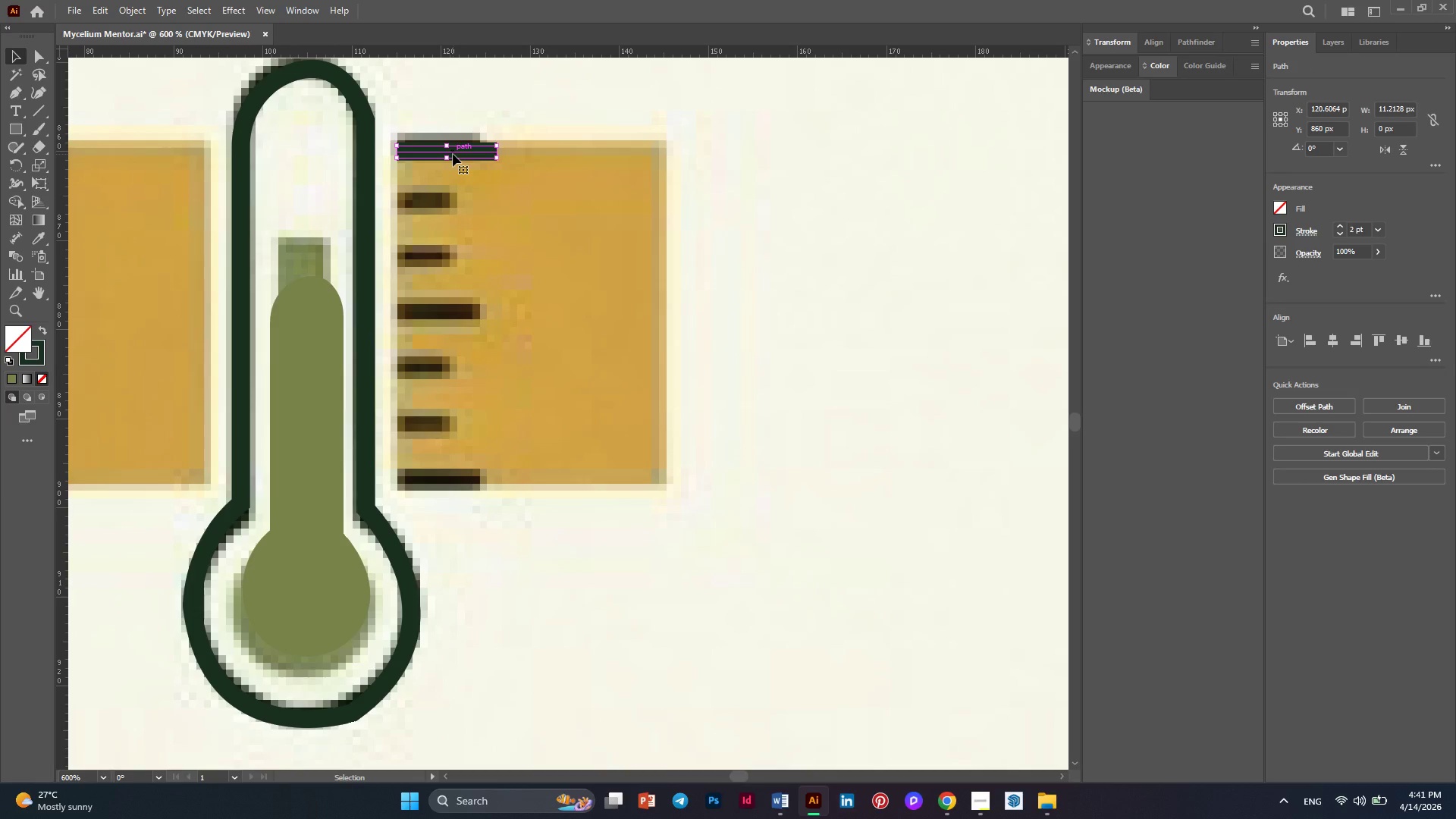 
hold_key(key=AltLeft, duration=5.67)
left_click_drag(start_coordinate=[453, 315], to_coordinate=[452, 481])
 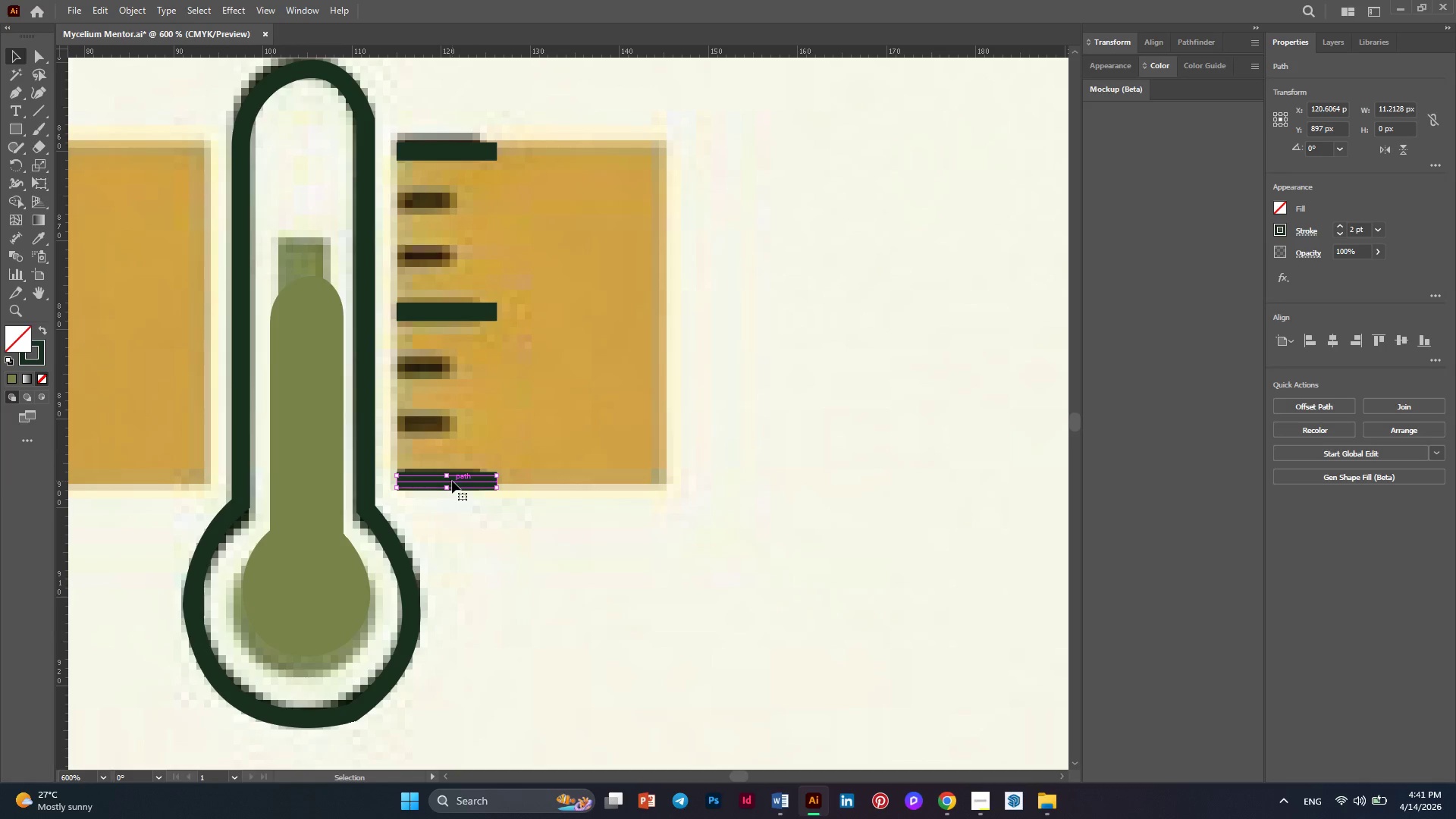 
hold_key(key=AltLeft, duration=1.59)
left_click_drag(start_coordinate=[452, 481], to_coordinate=[452, 427])
 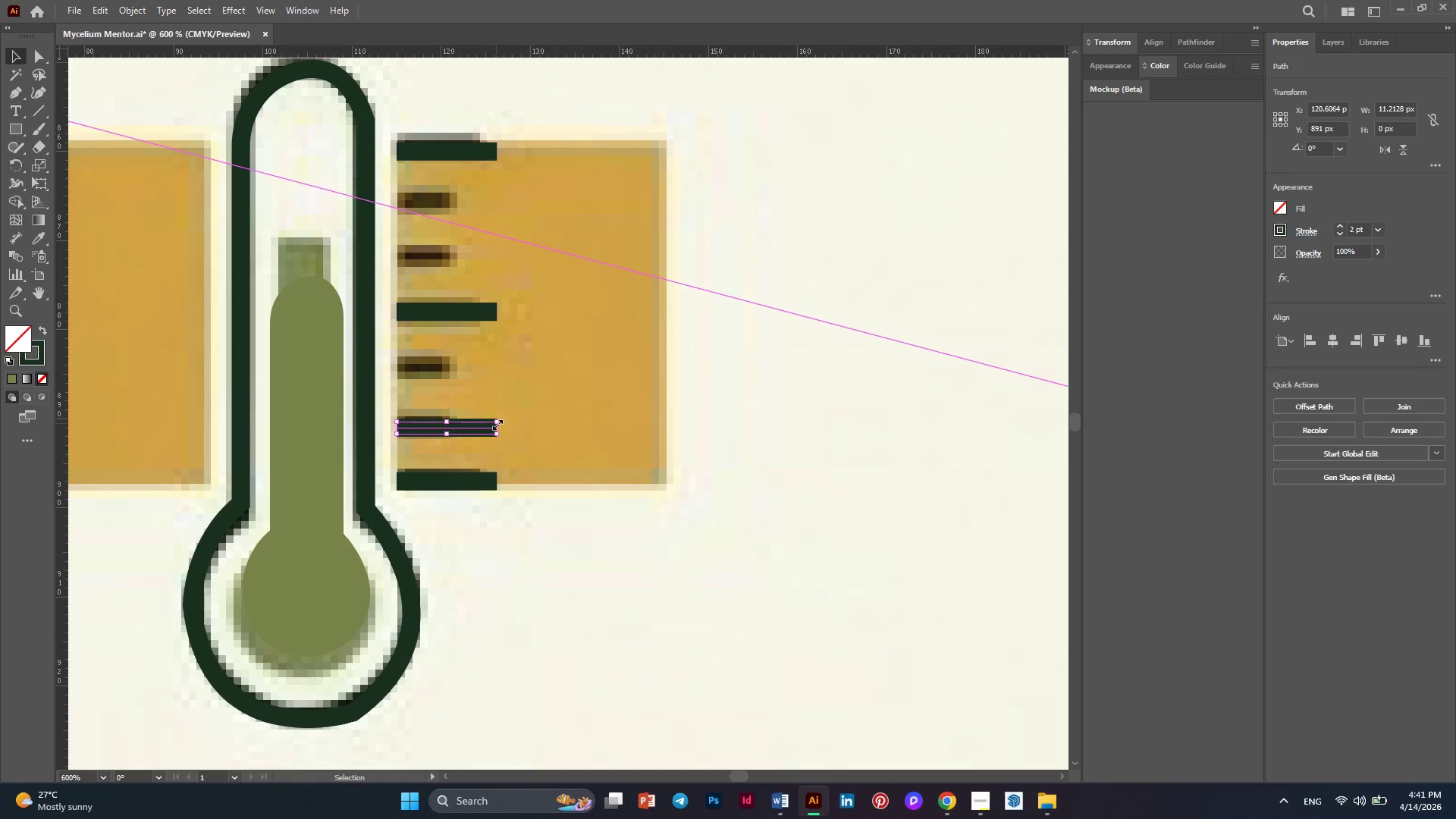 
key(Alt+AltLeft)
 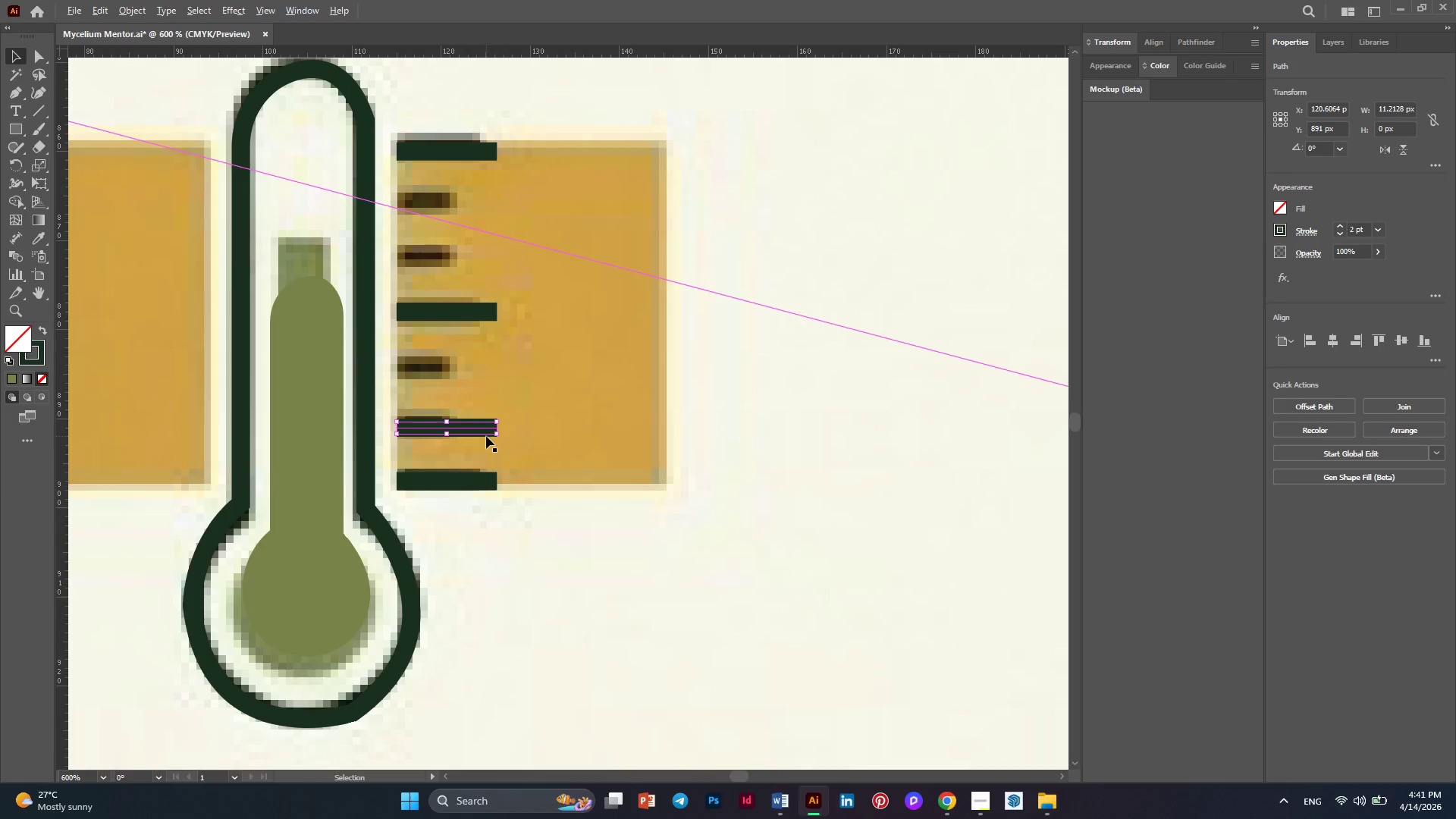 
scroll: coordinate [486, 436], scroll_direction: up, amount: 3.0
 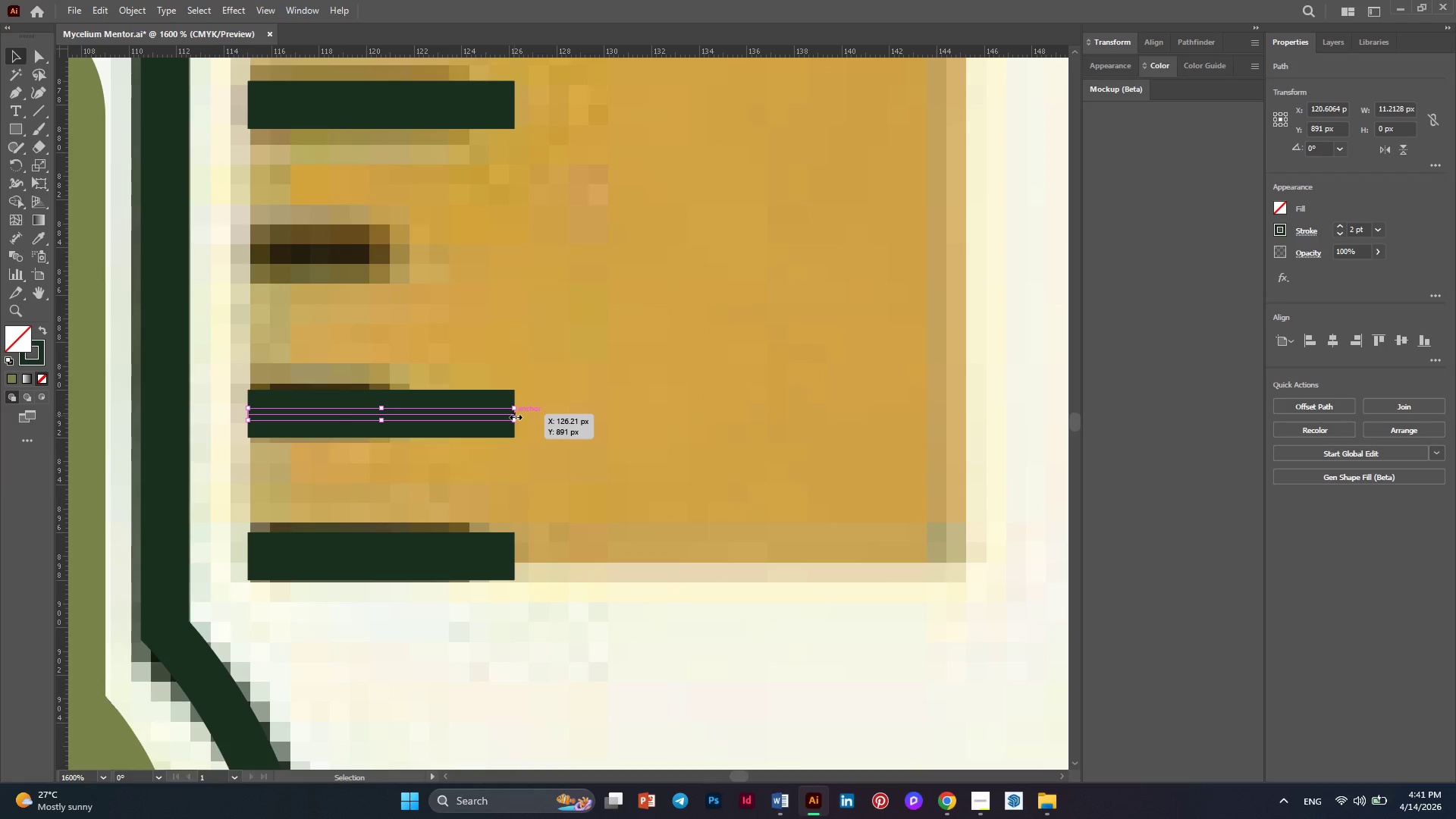 
left_click_drag(start_coordinate=[514, 416], to_coordinate=[402, 421])
 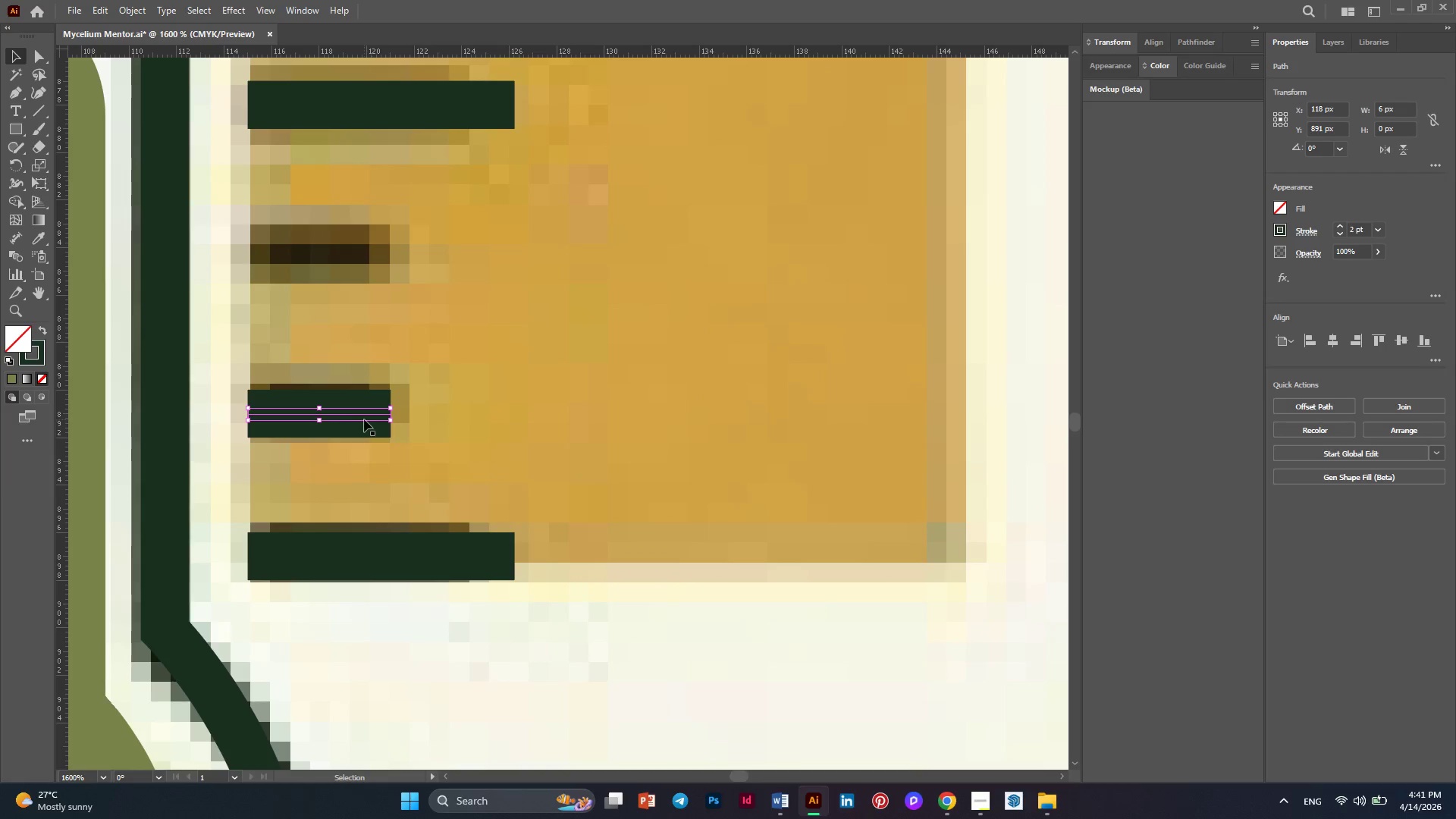 
hold_key(key=AltLeft, duration=0.75)
left_click_drag(start_coordinate=[364, 419], to_coordinate=[353, 330])
 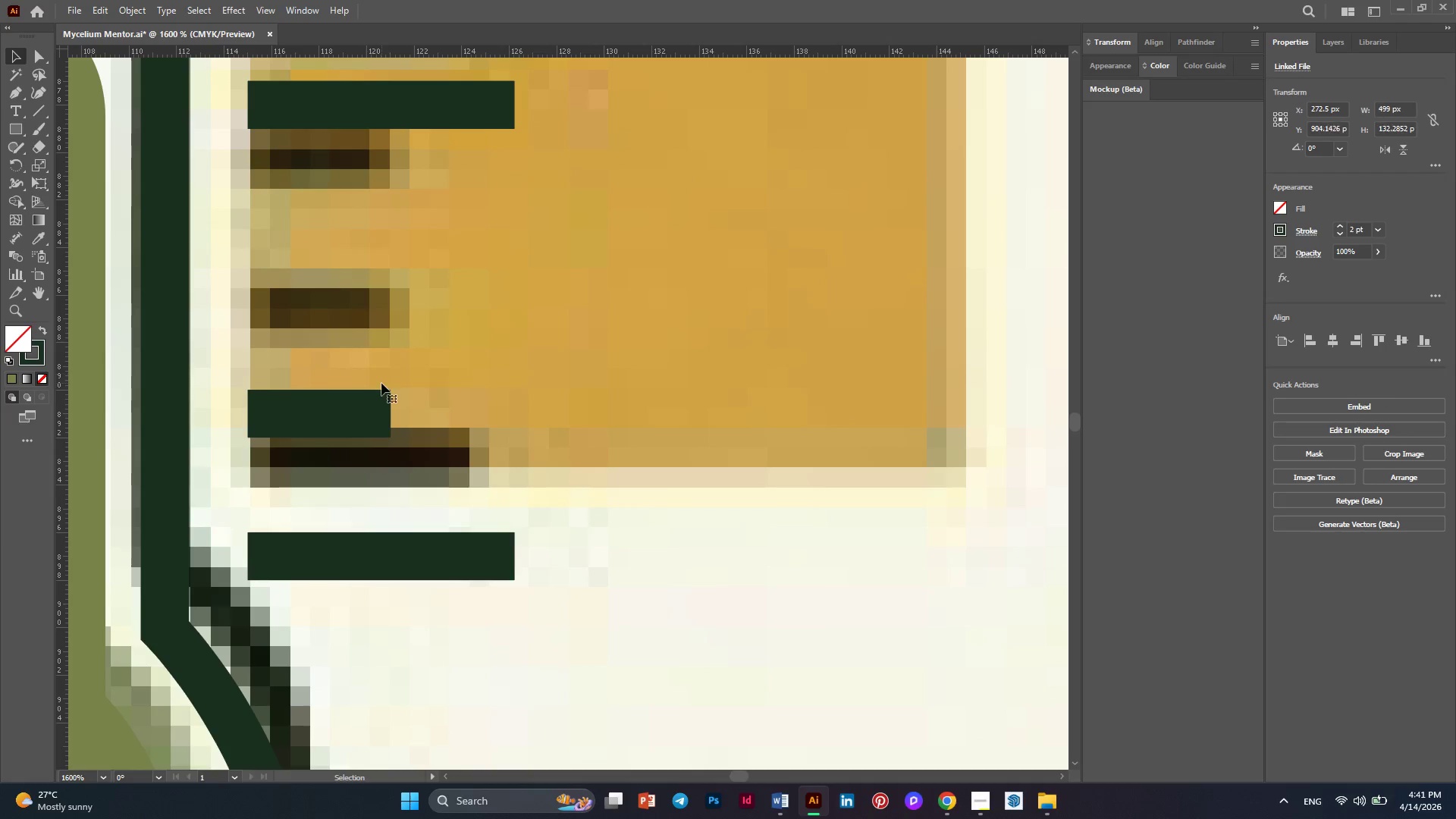 
key(Control+Z)
 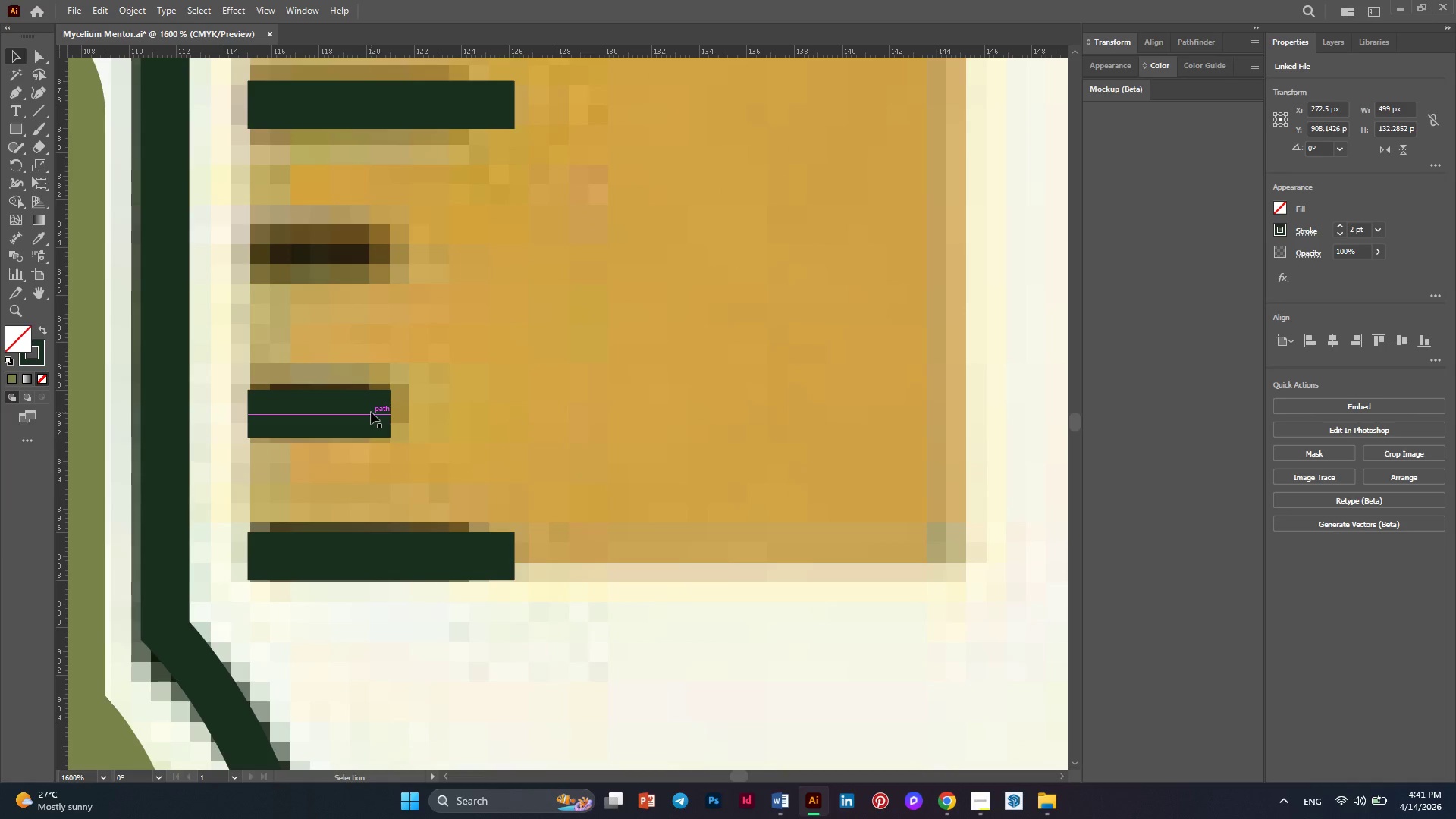 
left_click([371, 412])
 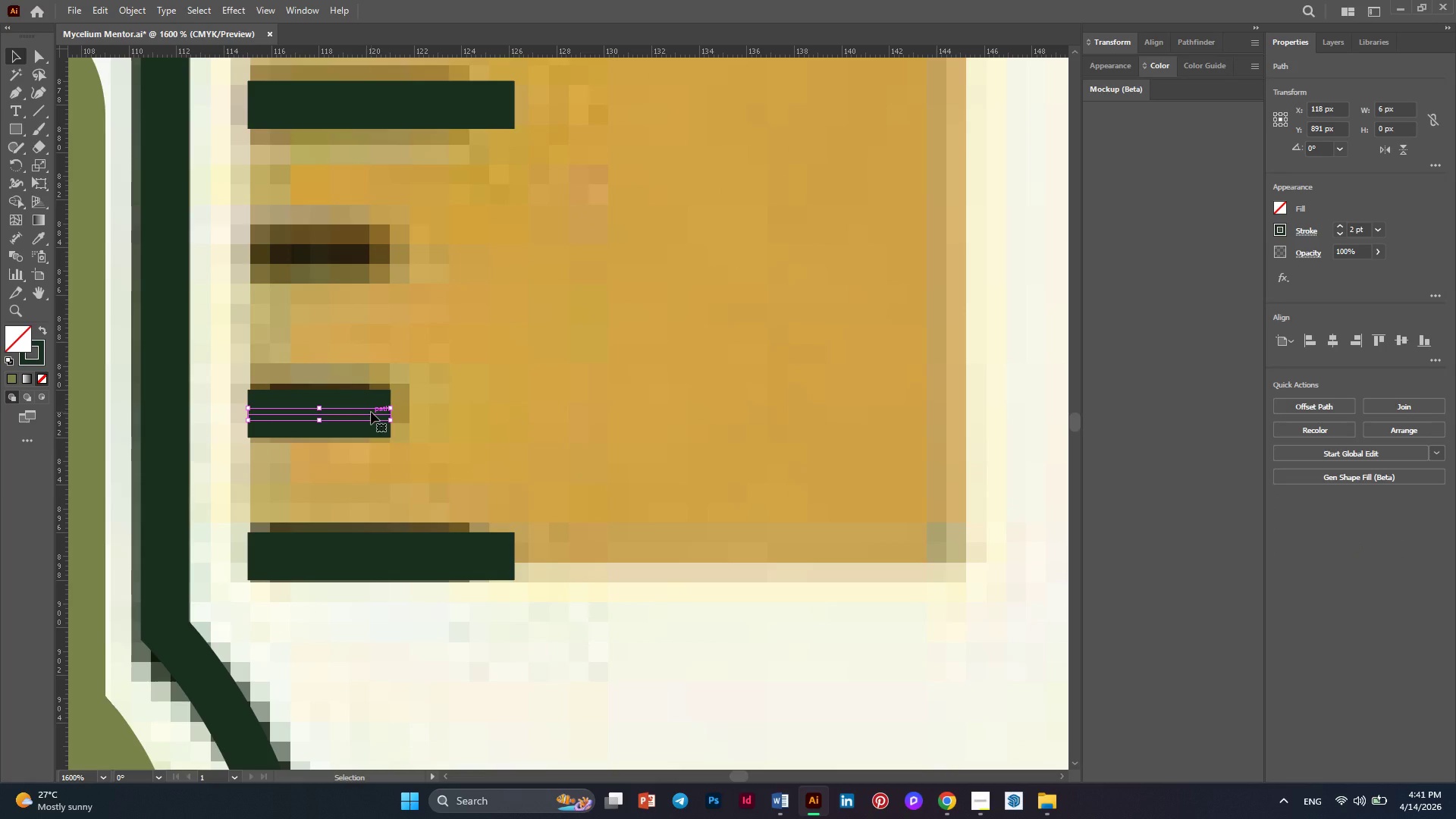 
hold_key(key=AltLeft, duration=1.88)
left_click_drag(start_coordinate=[371, 412], to_coordinate=[365, 256])
 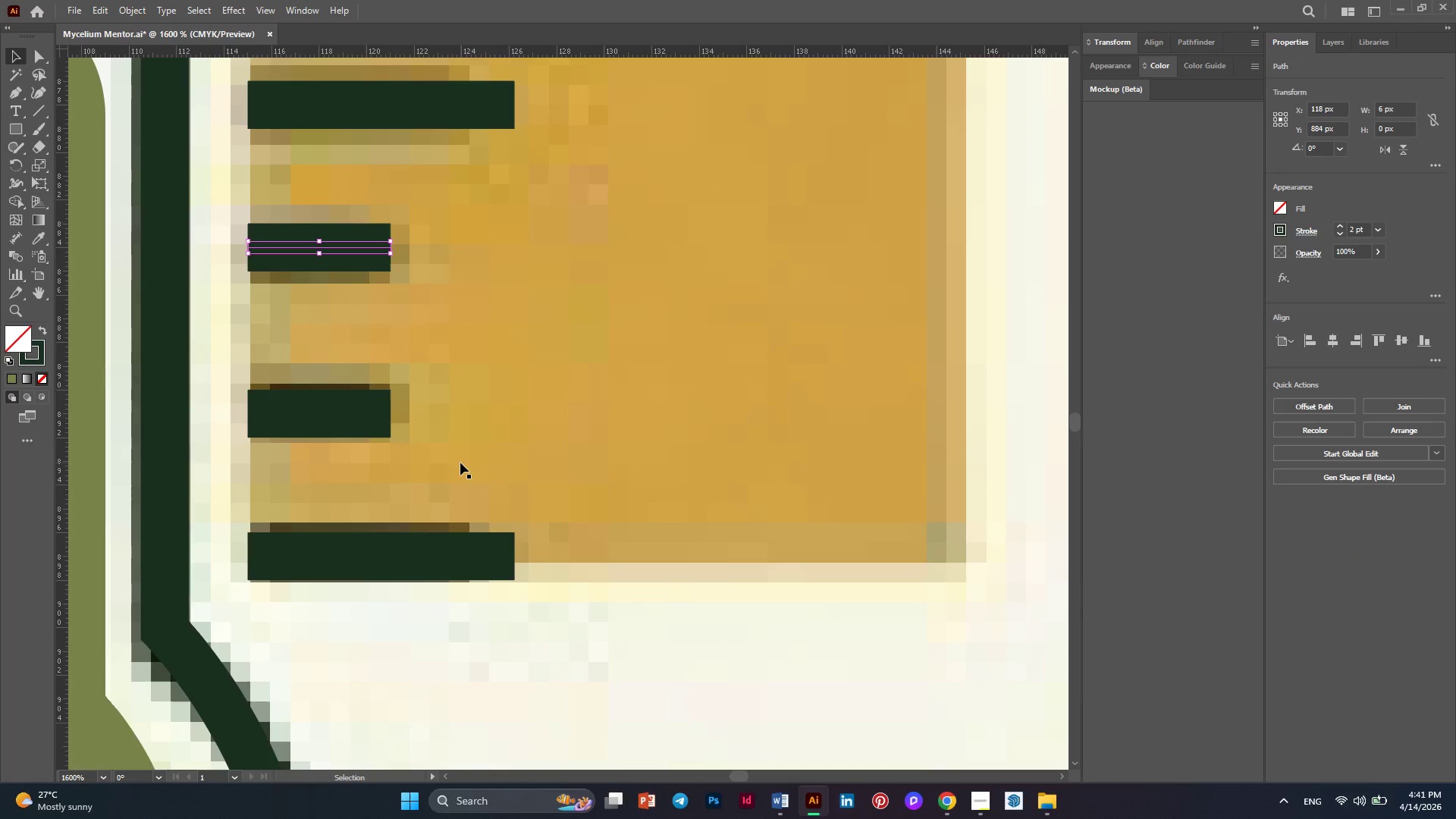 
hold_key(key=AltLeft, duration=0.39)
scroll: coordinate [460, 463], scroll_direction: down, amount: 1.0
 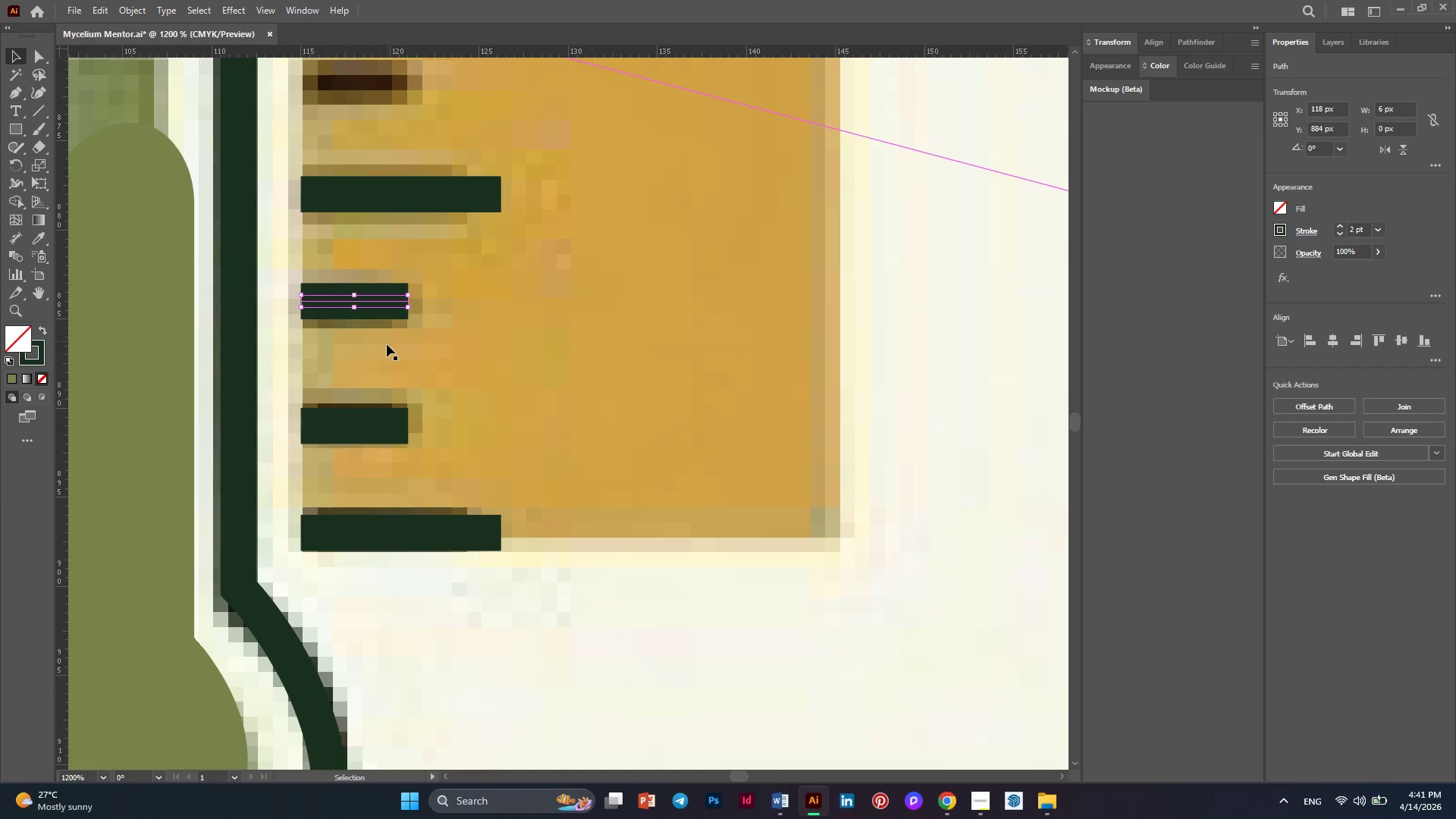 
scroll: coordinate [396, 384], scroll_direction: up, amount: 8.0
 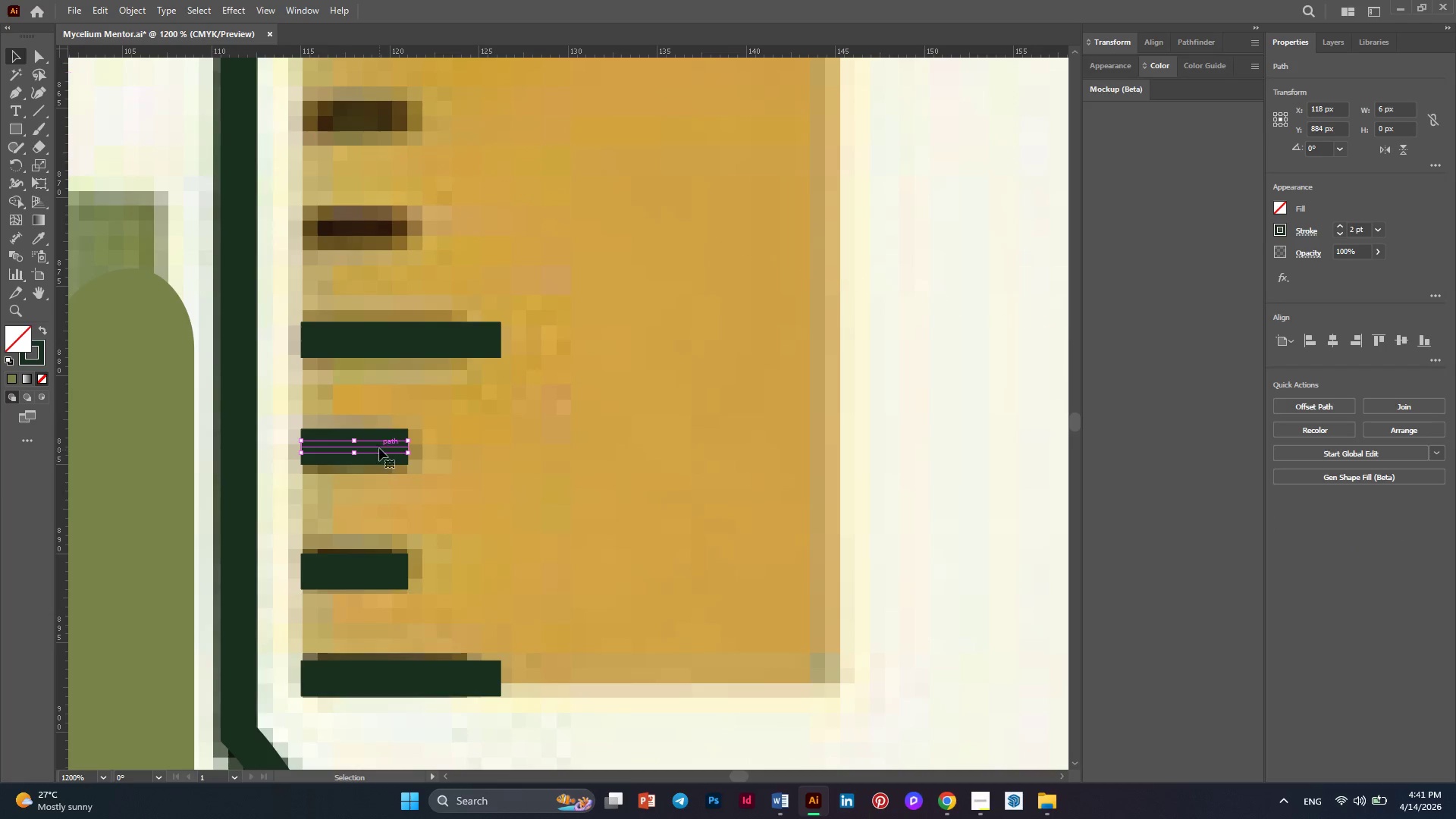 
left_click_drag(start_coordinate=[379, 448], to_coordinate=[381, 231])
 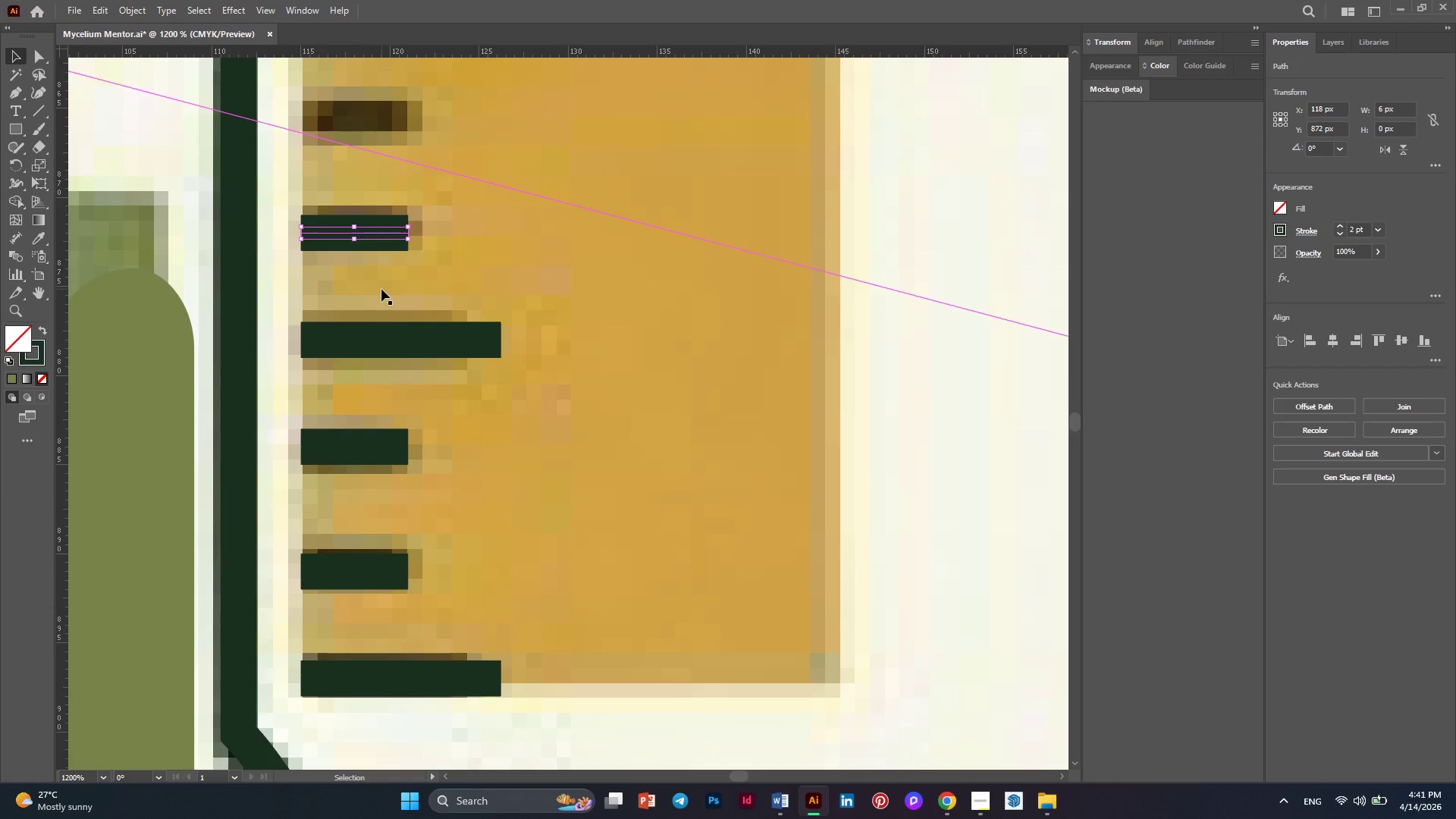 
hold_key(key=AltLeft, duration=1.69)
 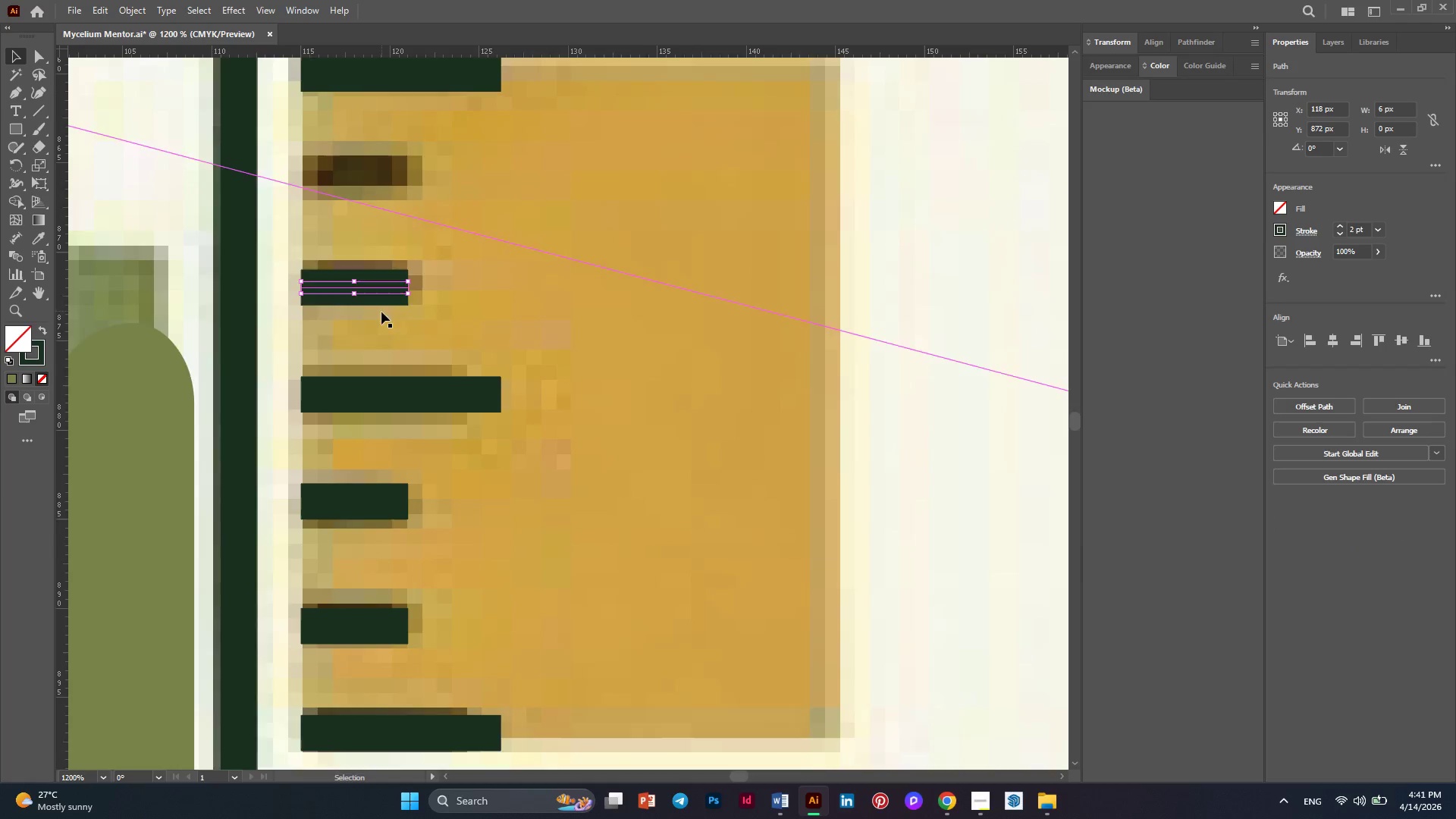 
scroll: coordinate [381, 312], scroll_direction: up, amount: 7.0
 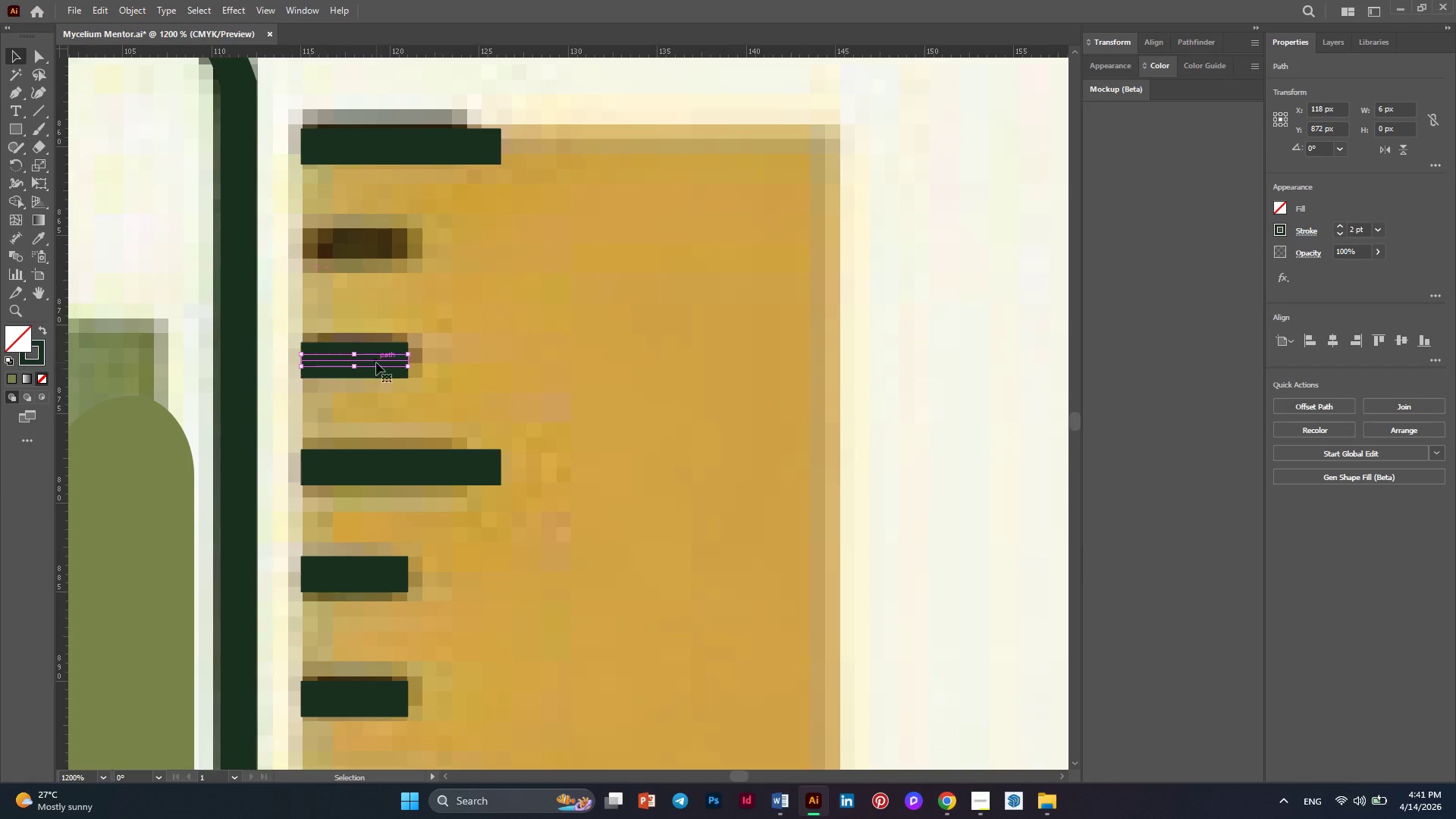 
left_click_drag(start_coordinate=[376, 362], to_coordinate=[378, 249])
 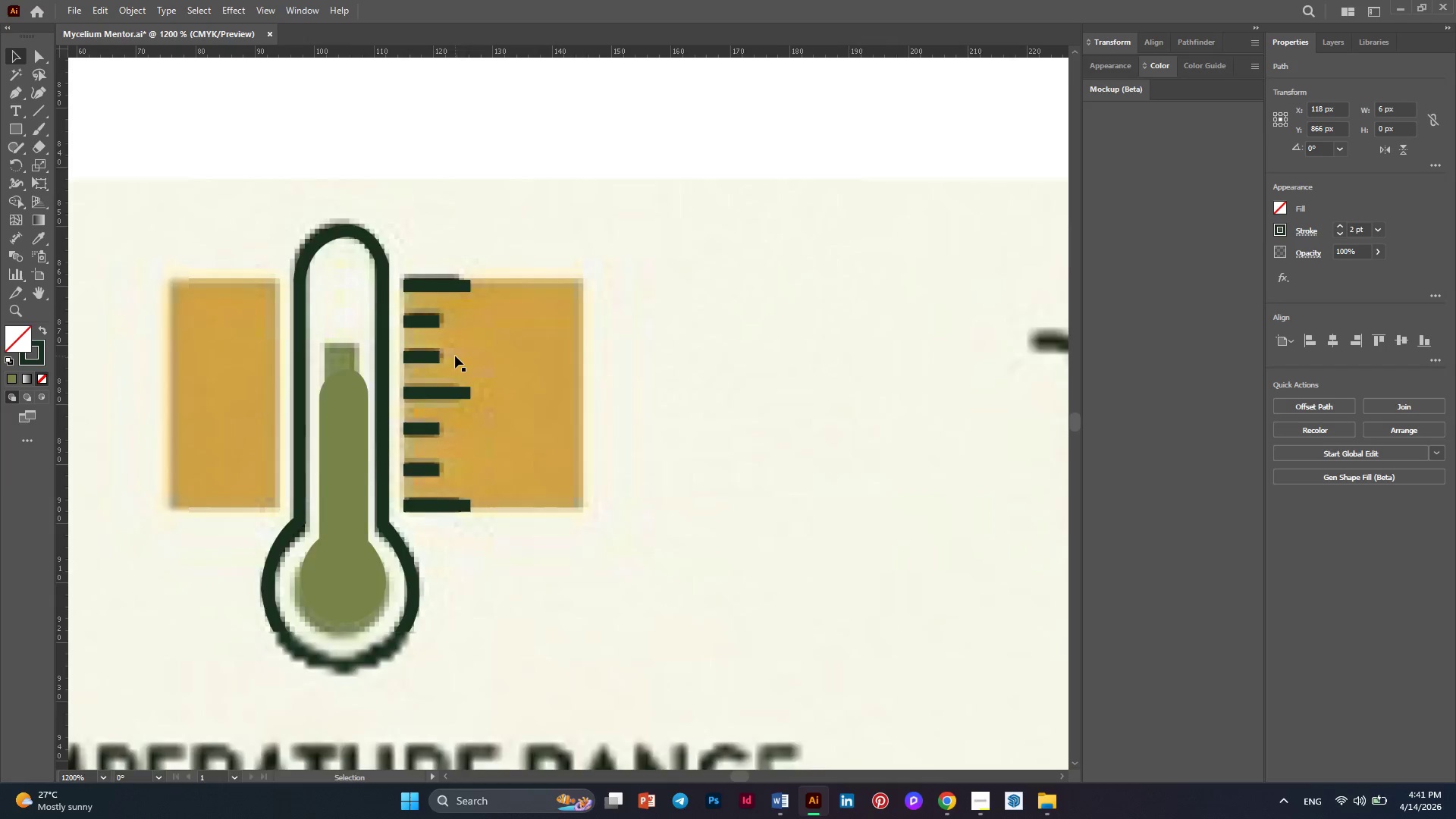 
hold_key(key=AltLeft, duration=2.3)
 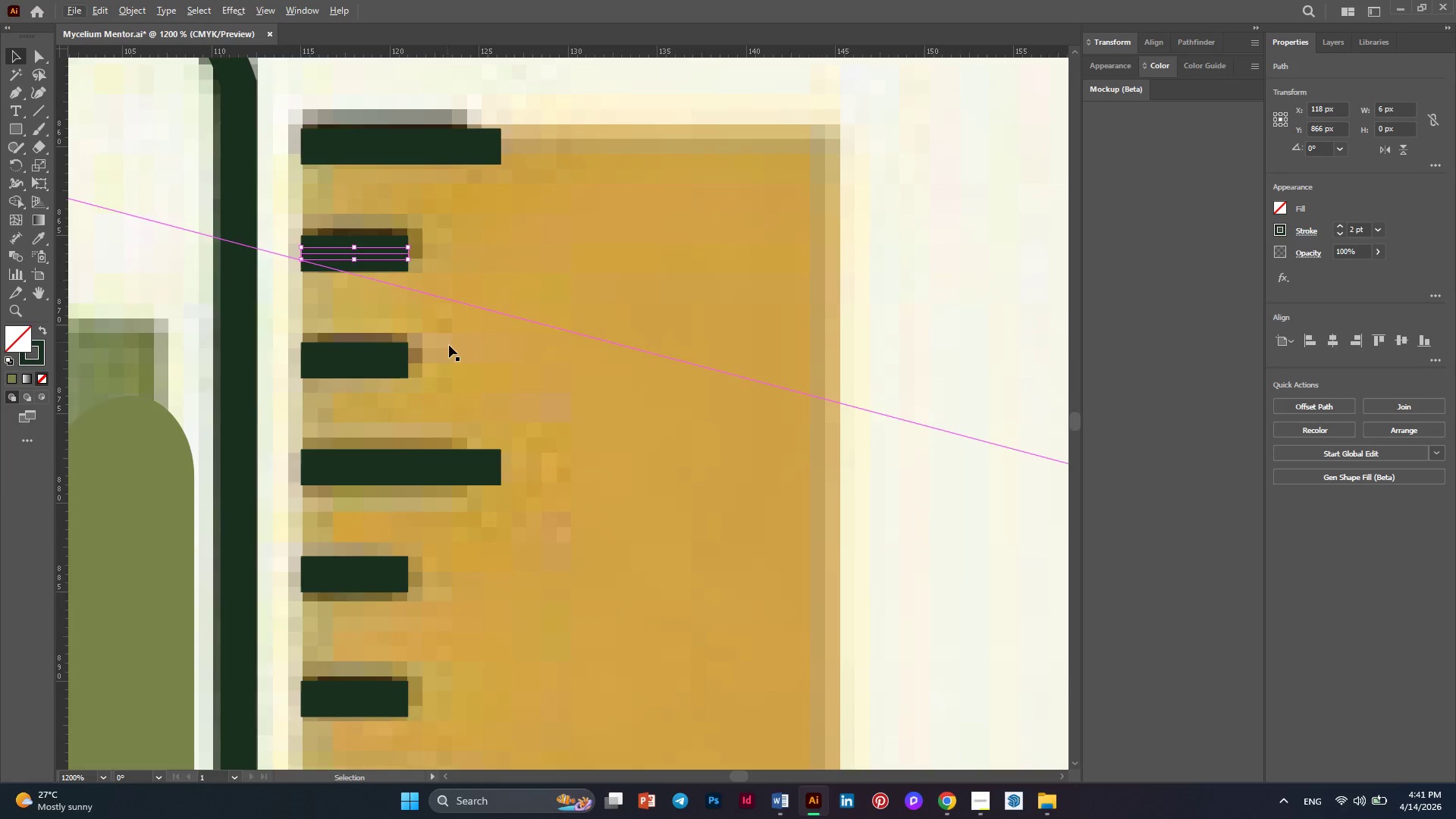 
key(Alt+AltLeft)
 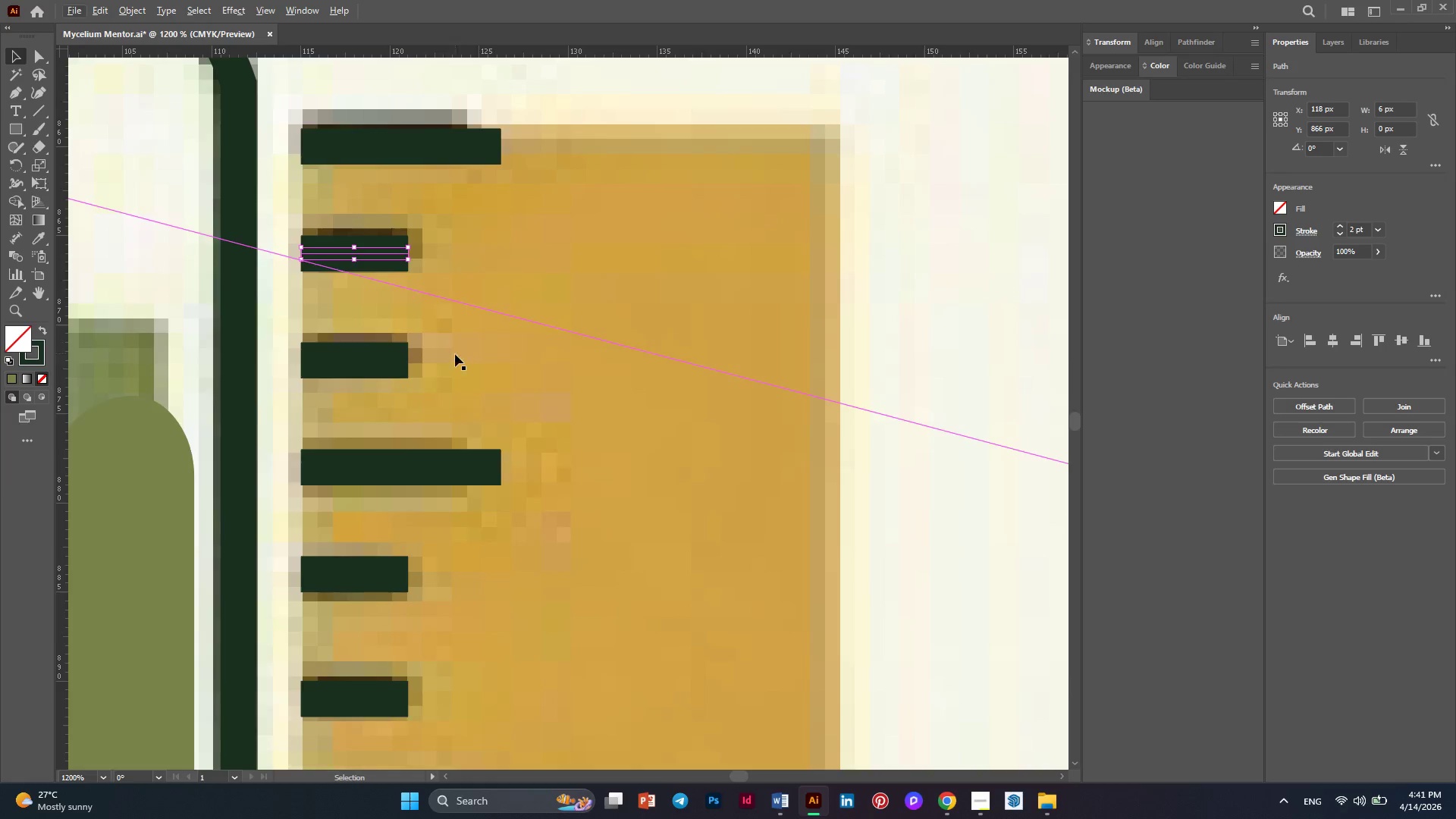 
hold_key(key=AltLeft, duration=0.39)
scroll: coordinate [460, 378], scroll_direction: down, amount: 6.0
 